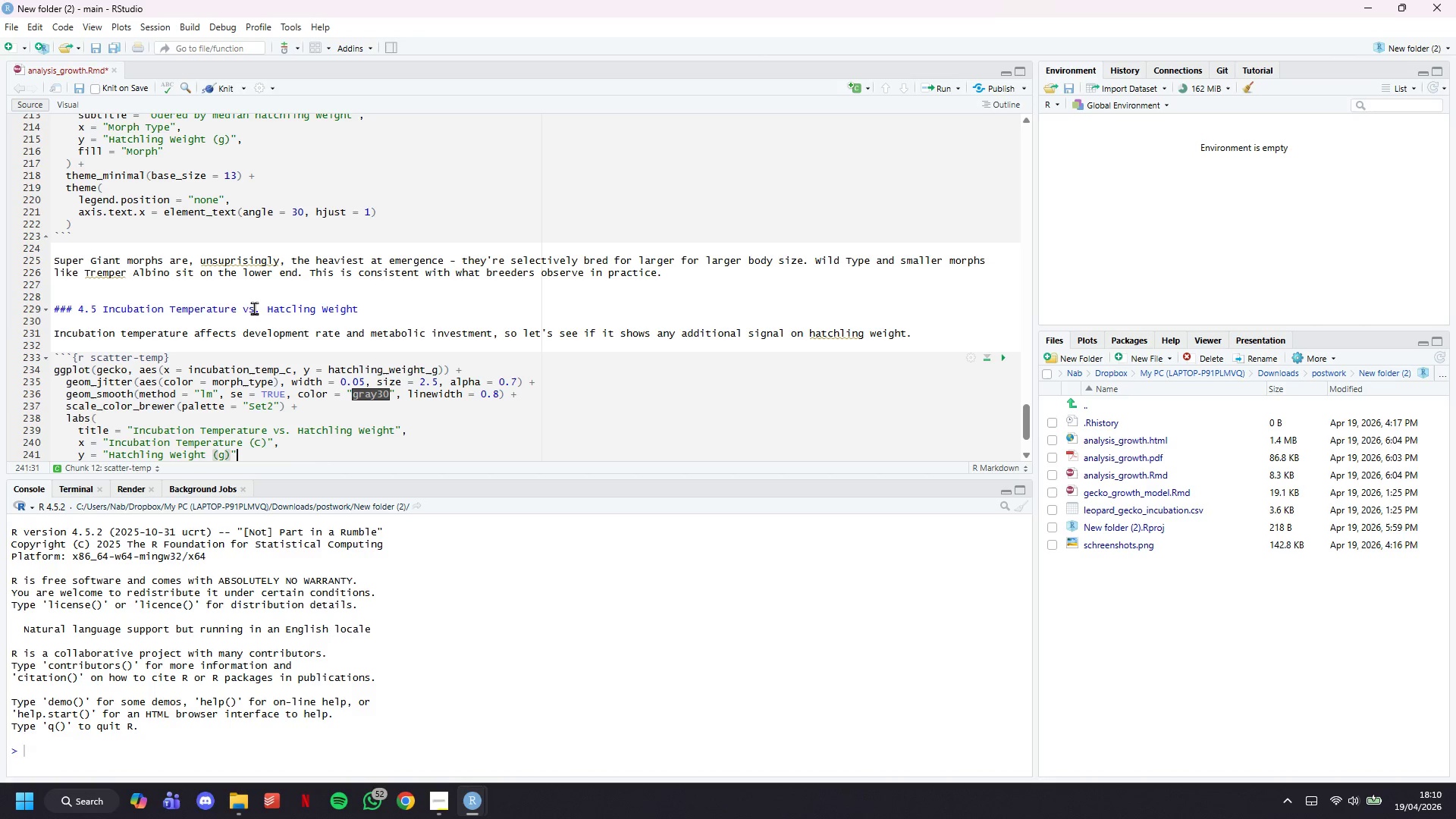 
key(ArrowRight)
 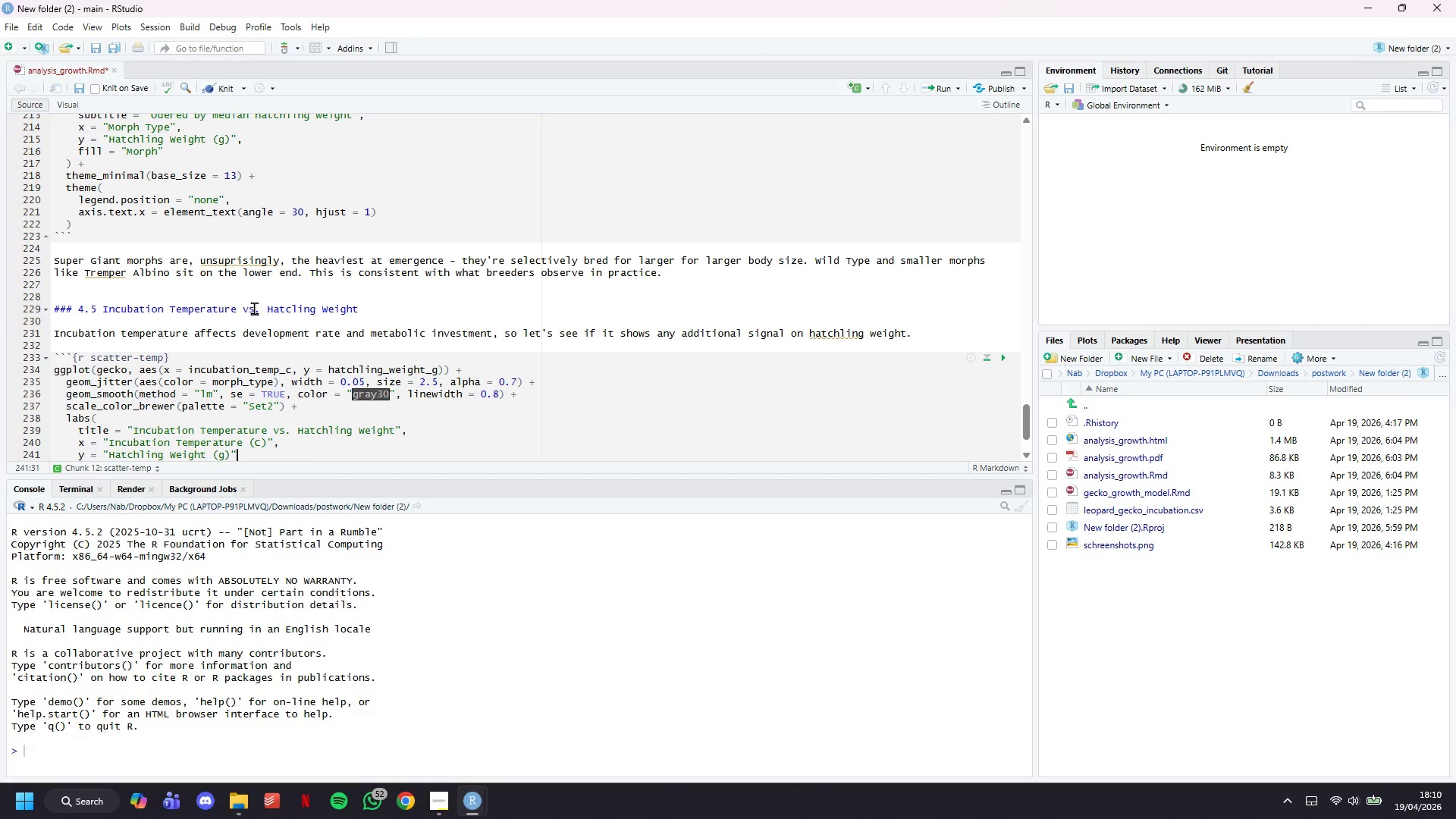 
key(Comma)
 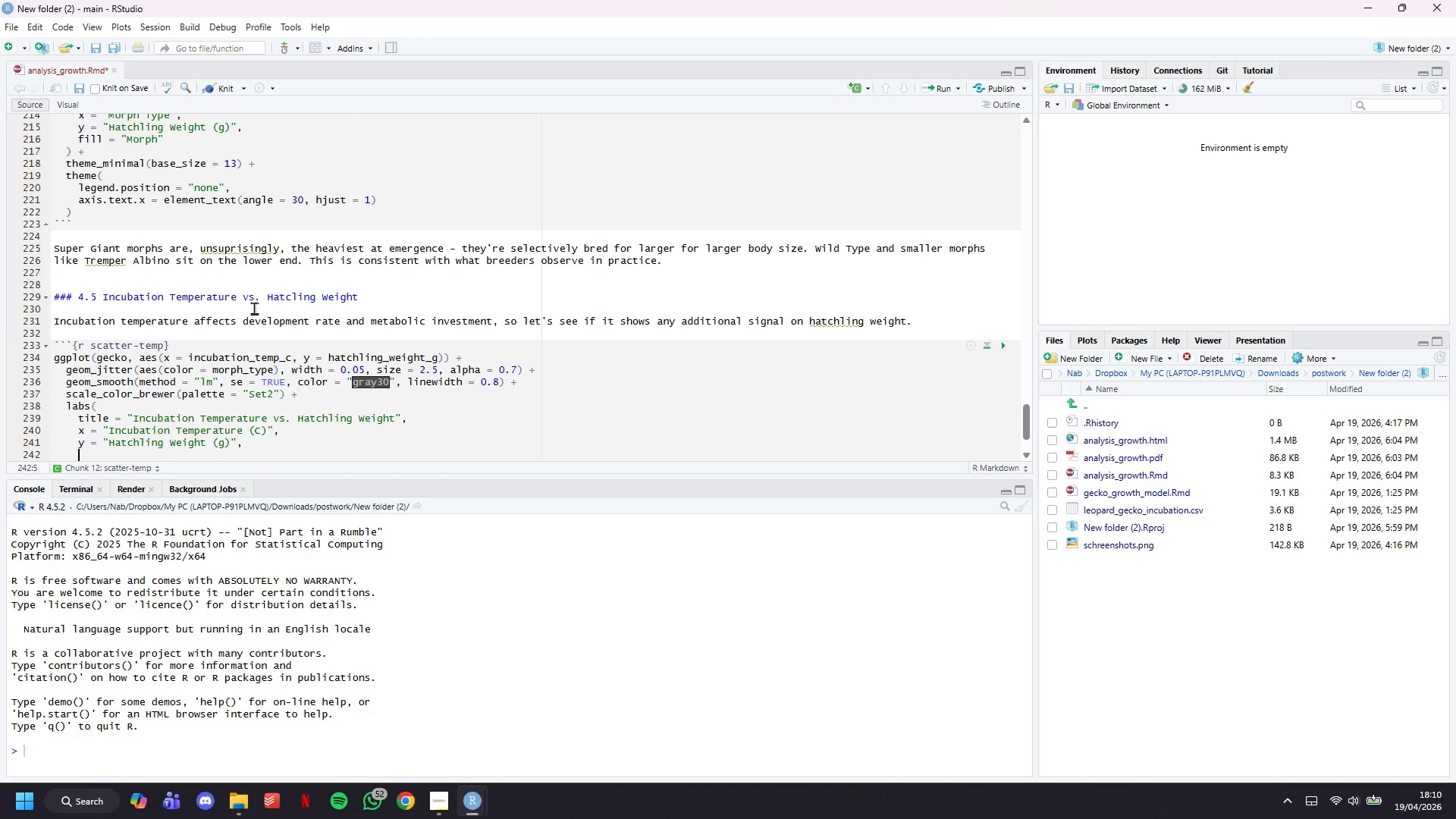 
key(Enter)
 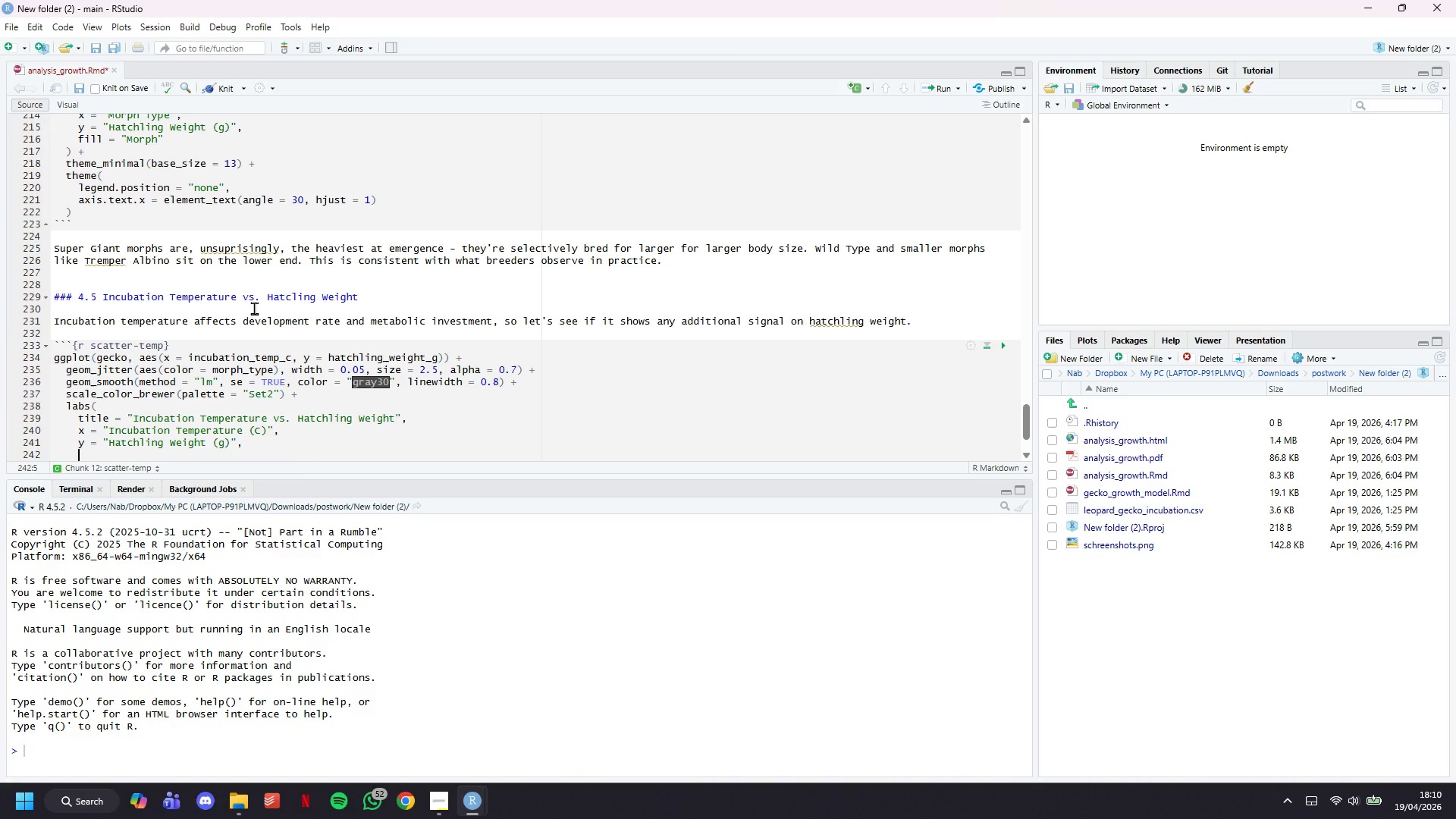 
type(color = "Morph Type)
 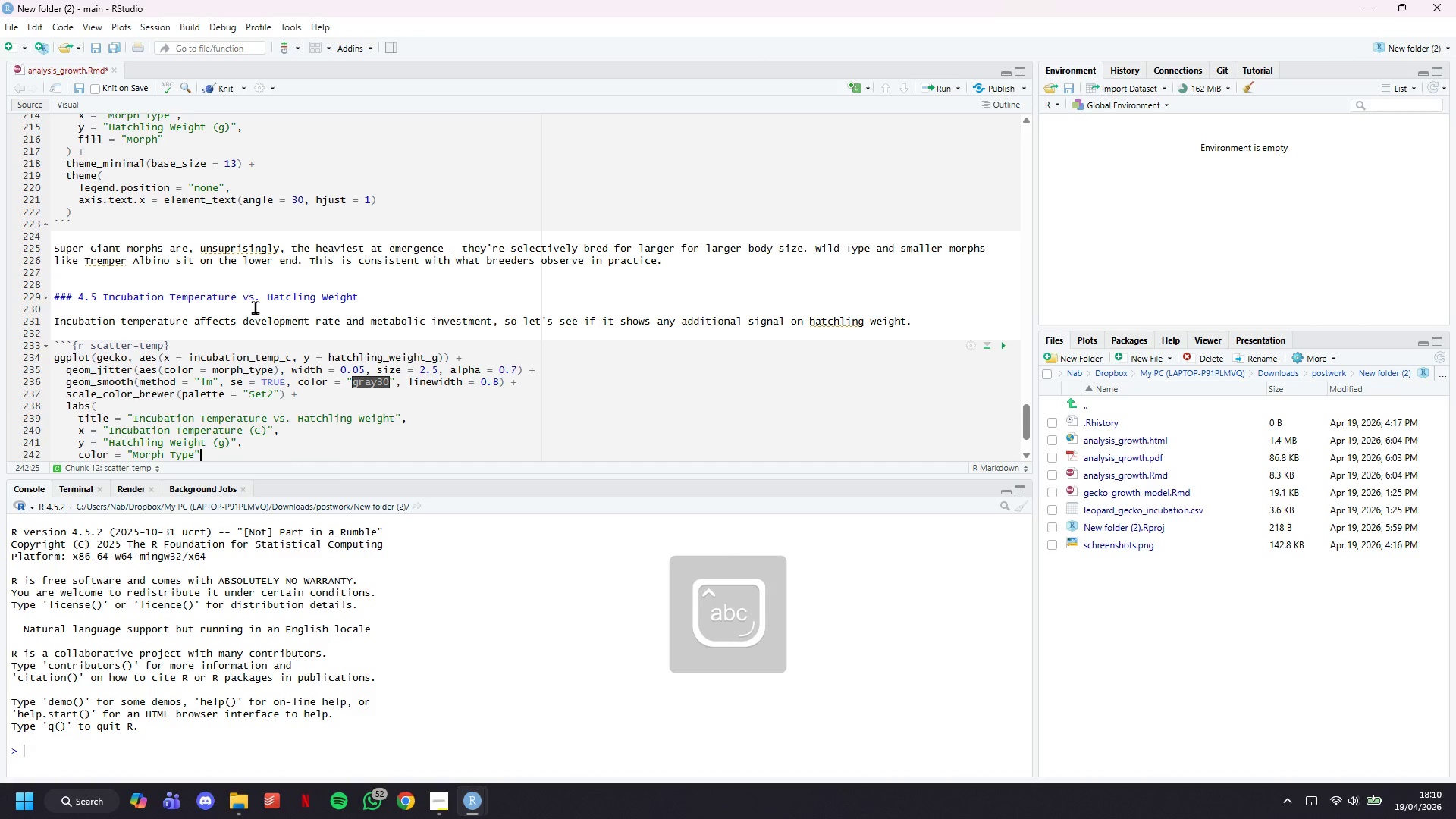 
 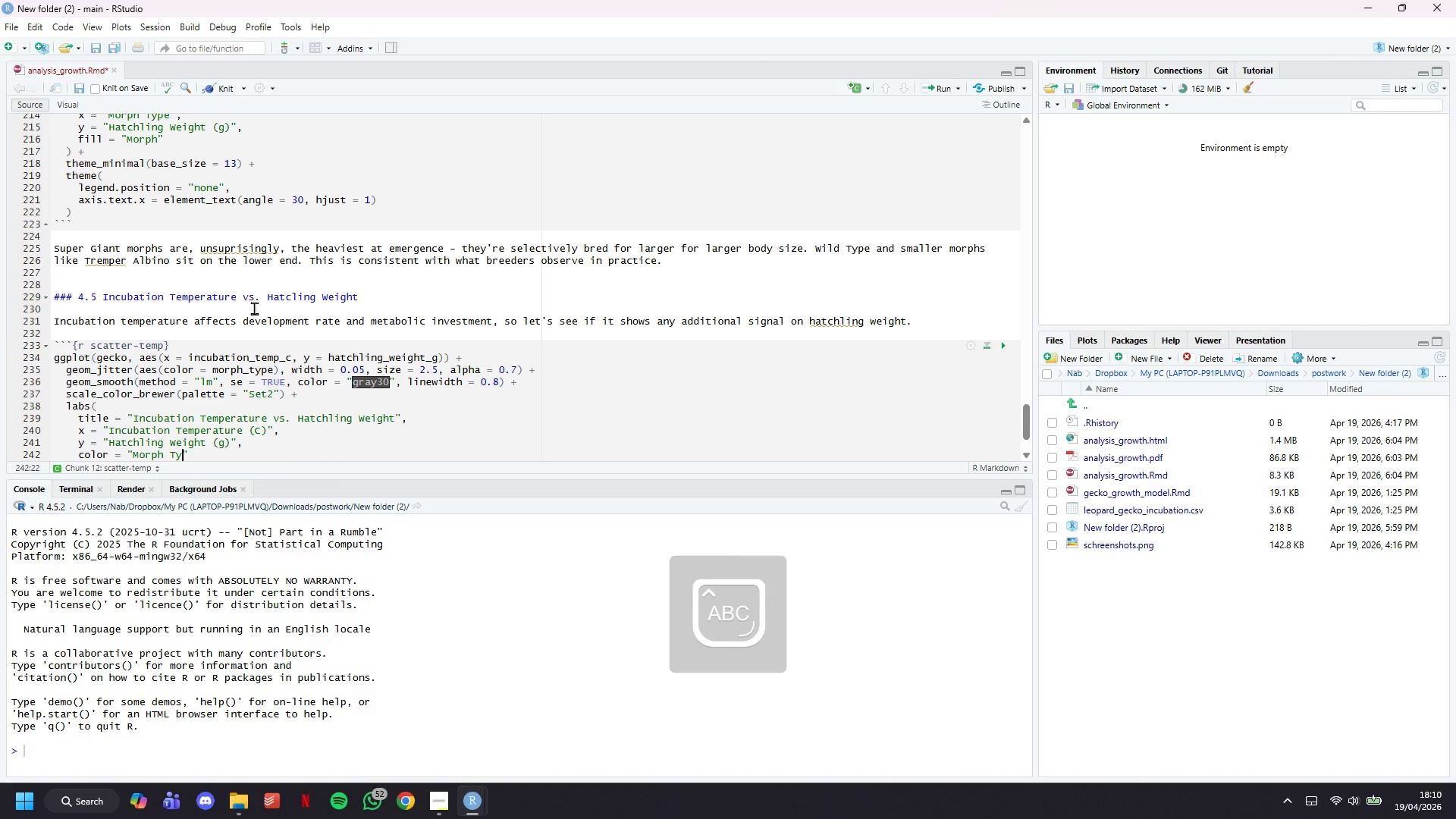 
key(ArrowRight)
 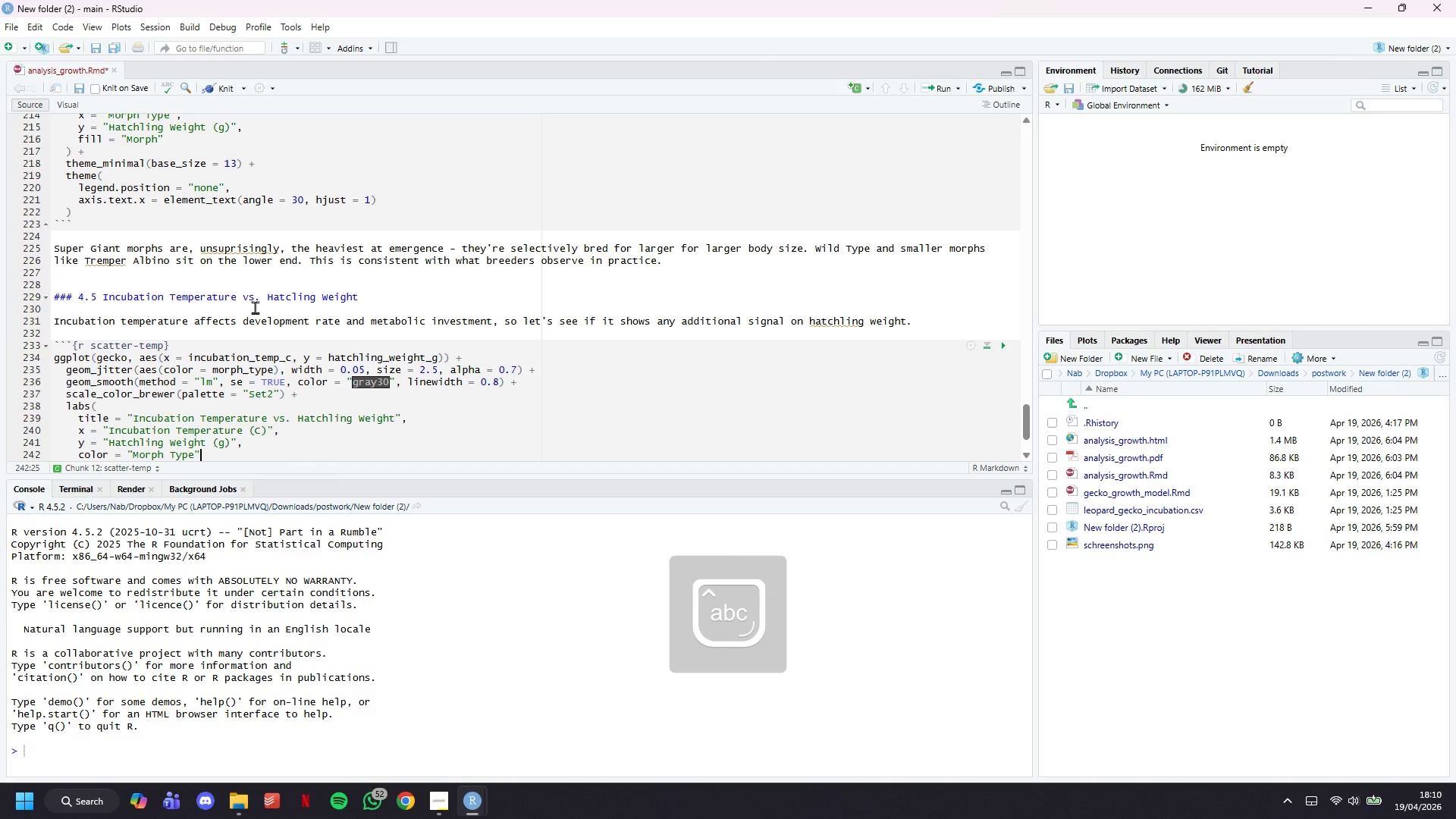 
key(ArrowDown)
 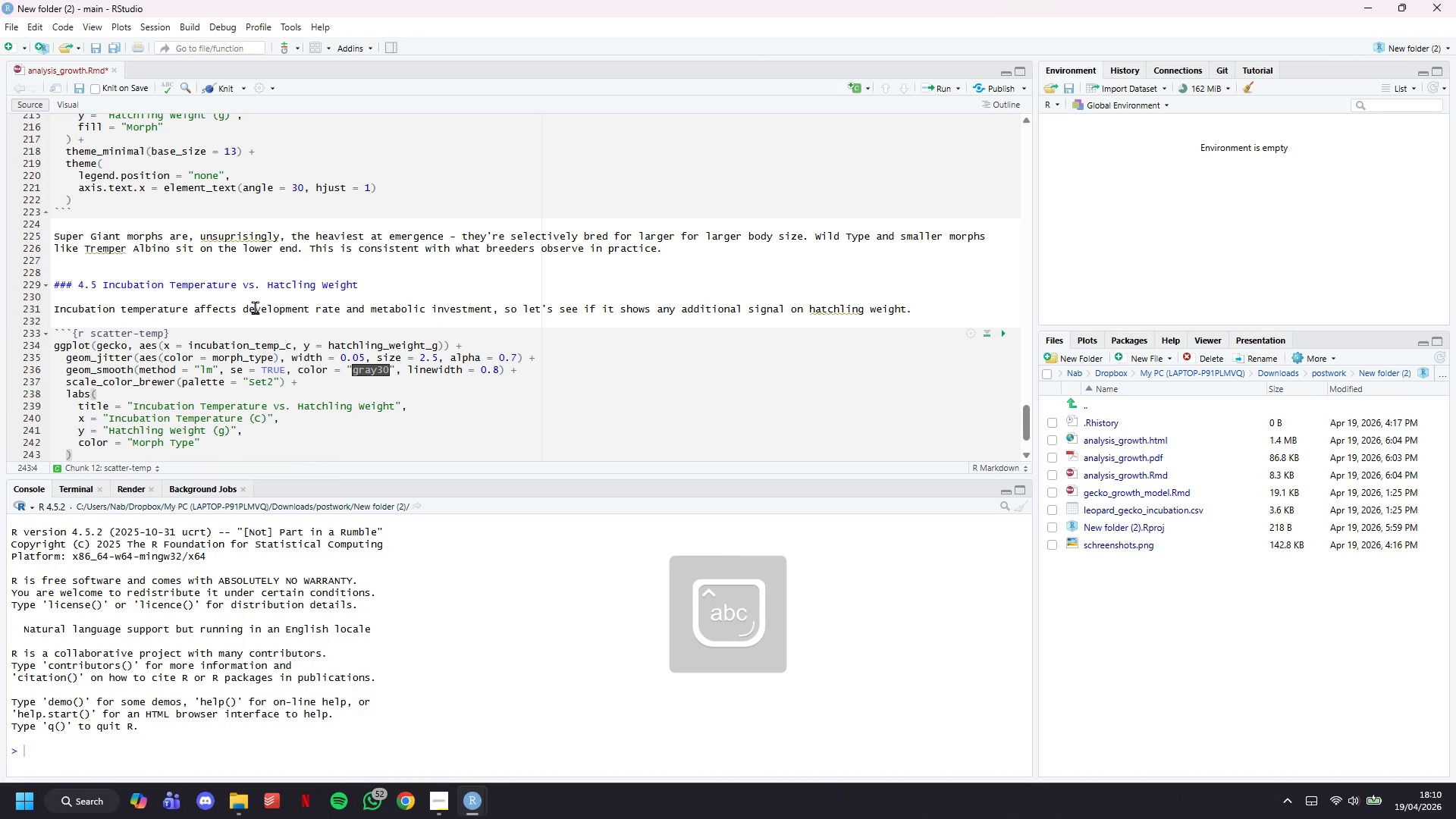 
key(Space)
 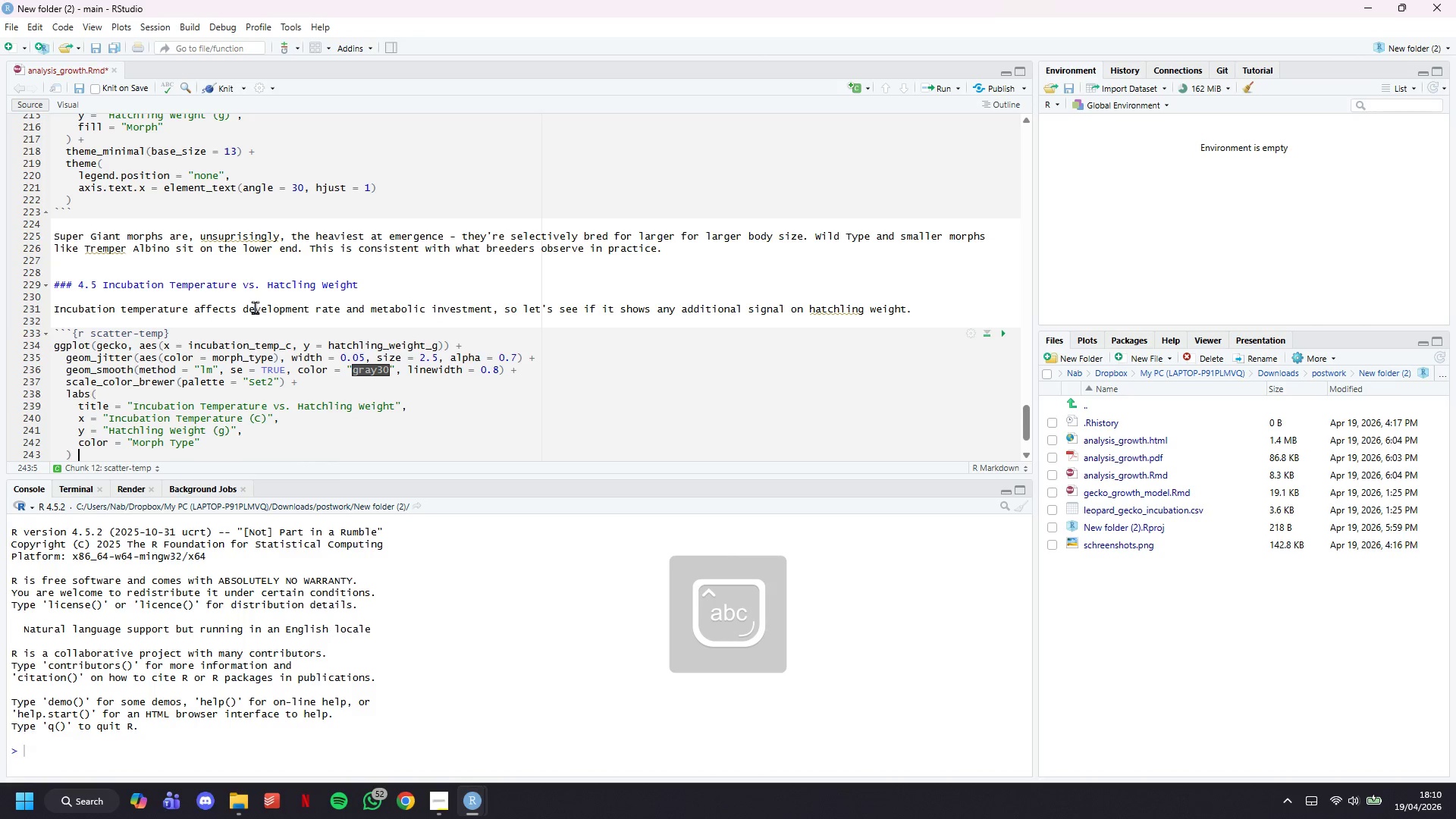 
key(Shift+Minus)
 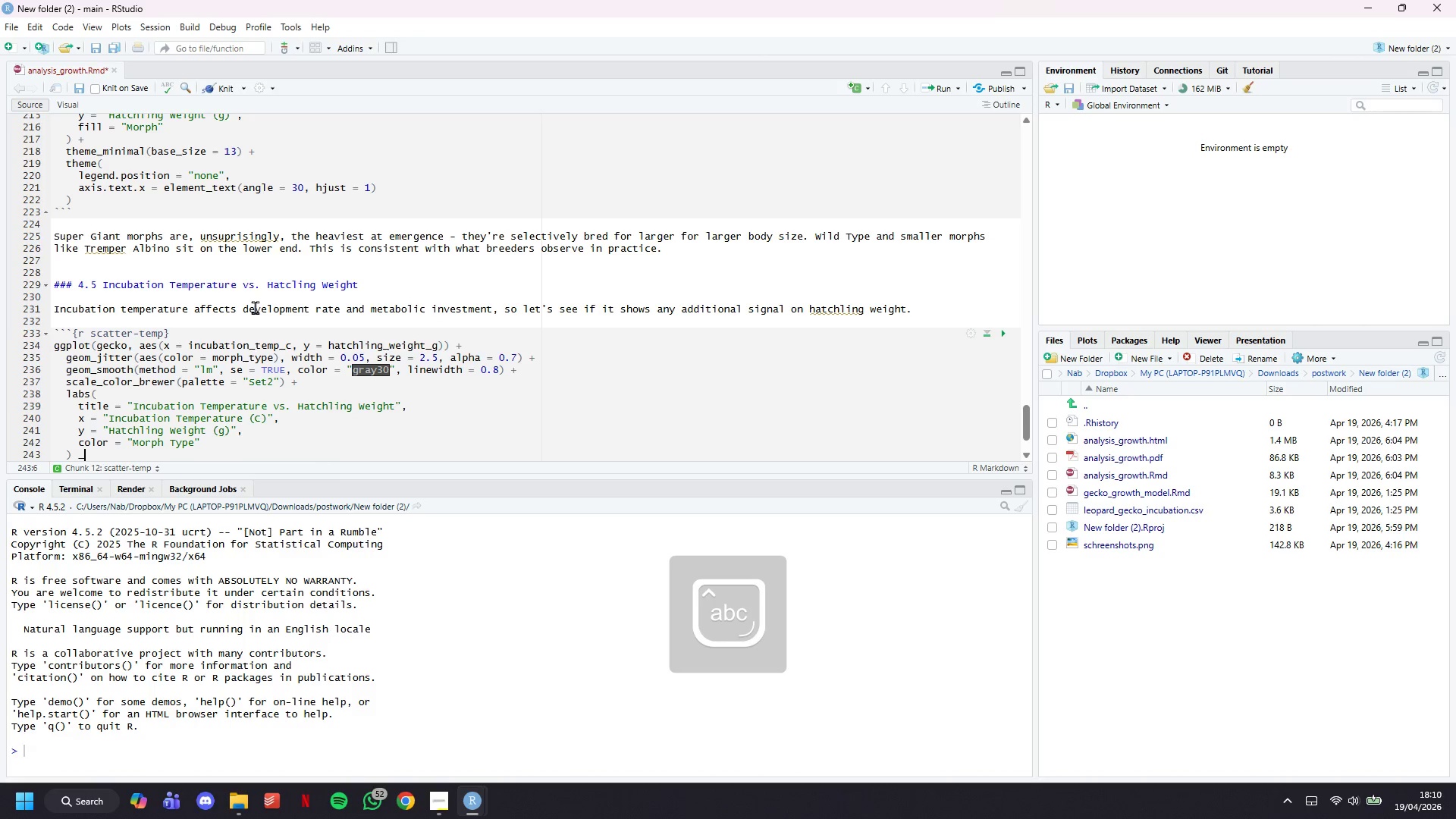 
key(Backspace)
 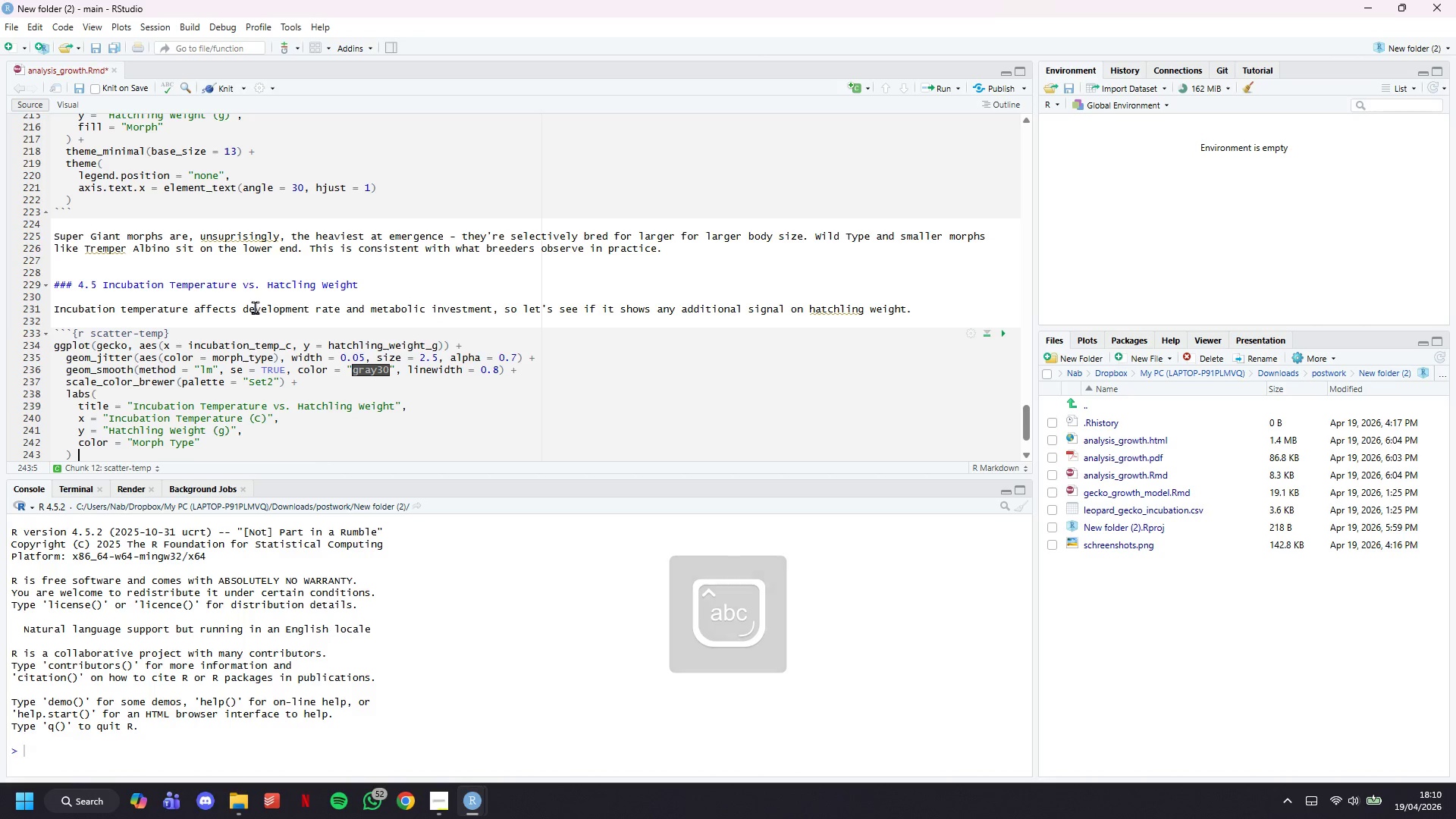 
key(Shift+ShiftLeft)
 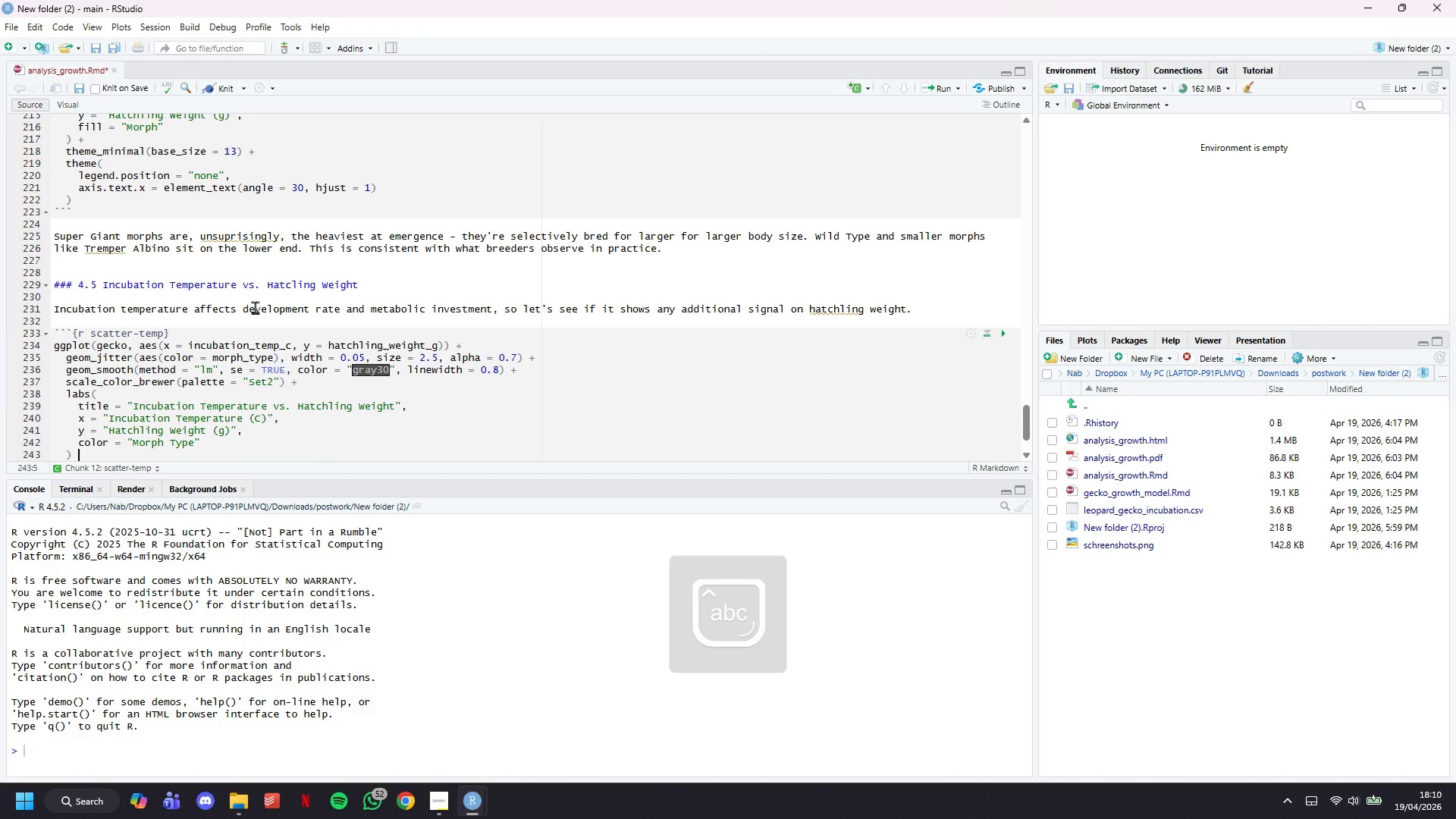 
key(Shift+Equal)
 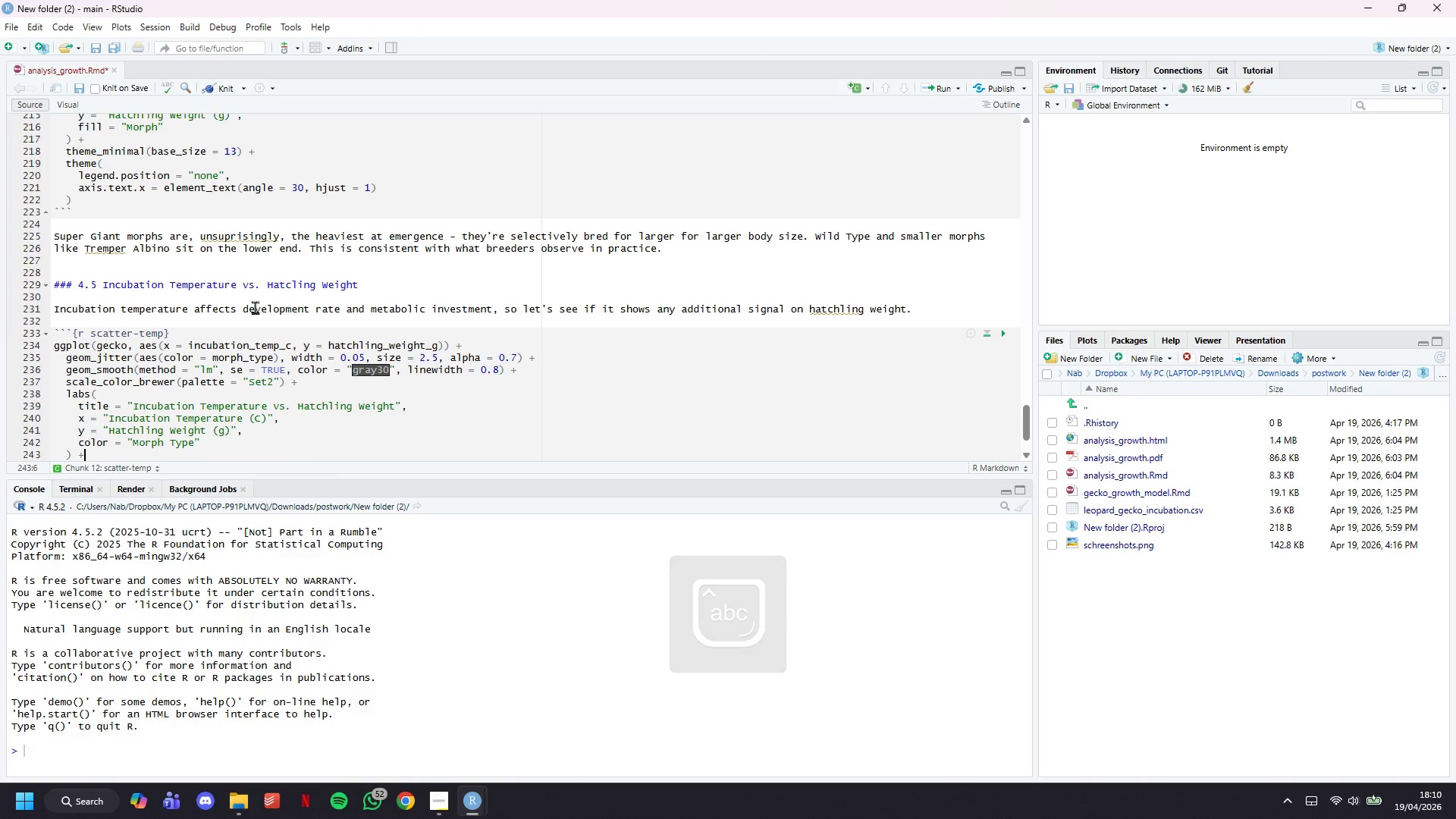 
key(Enter)
 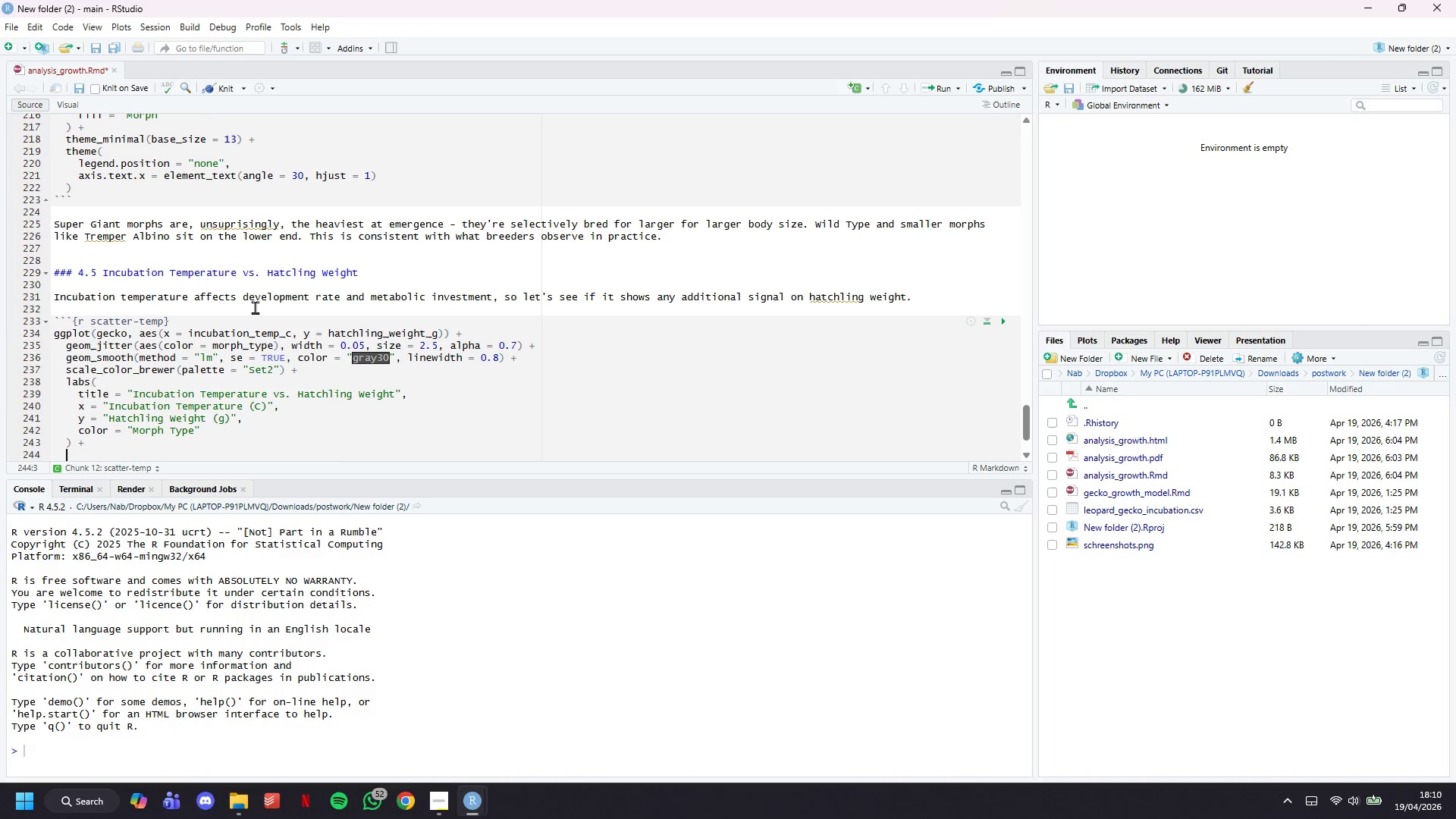 
type(the,e_minimal()
 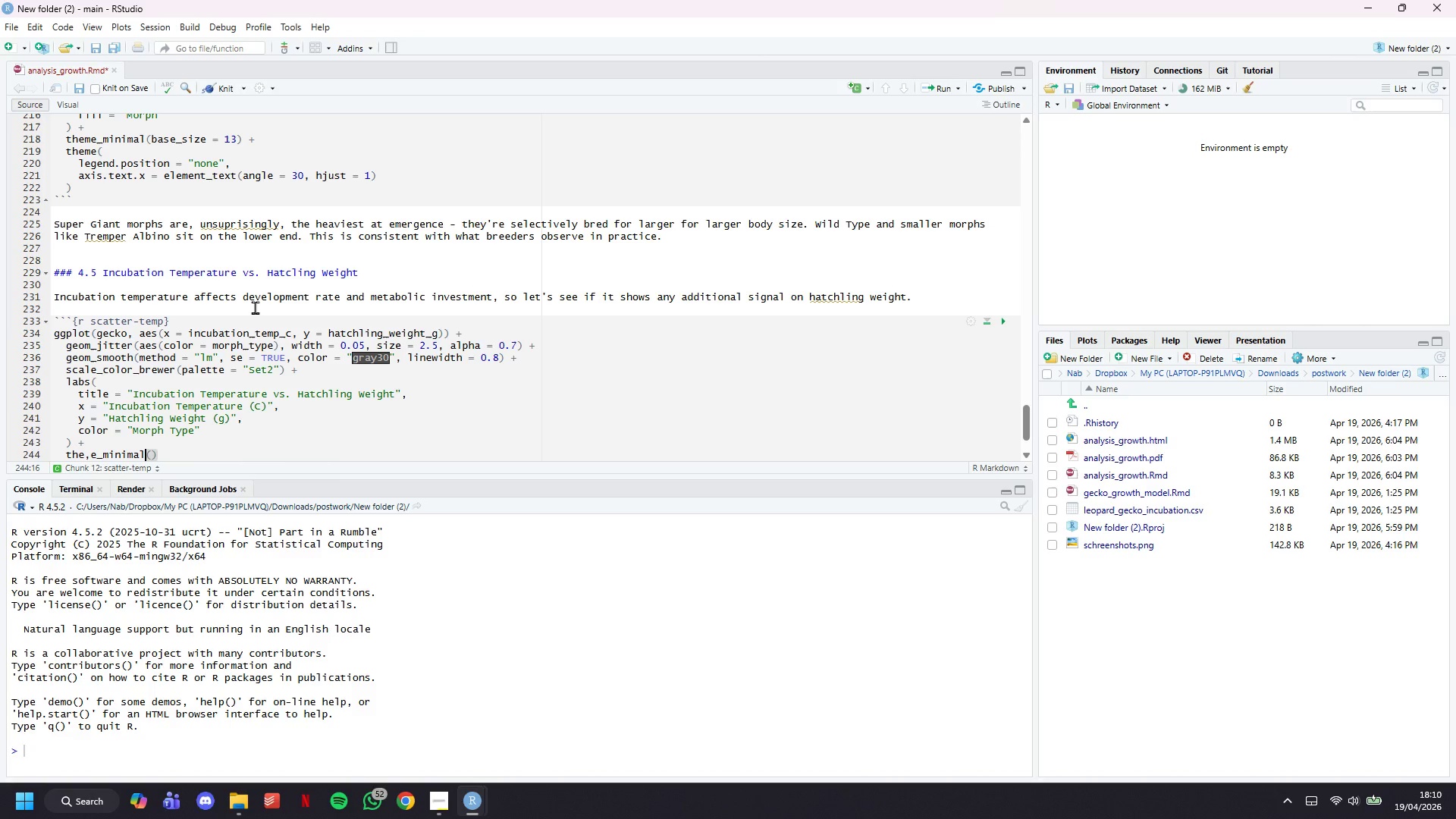 
 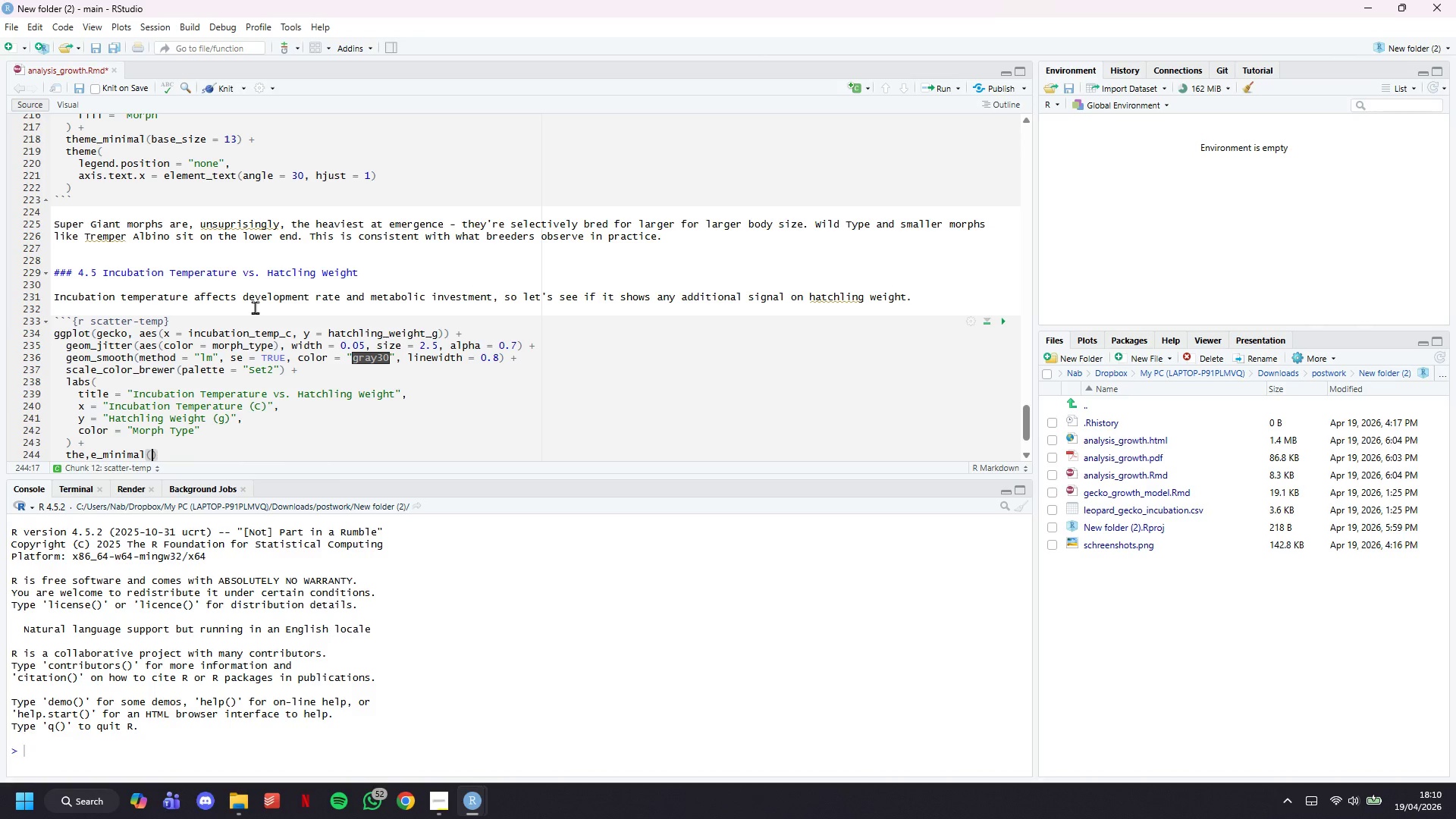 
hold_key(key=ArrowLeft, duration=0.73)
 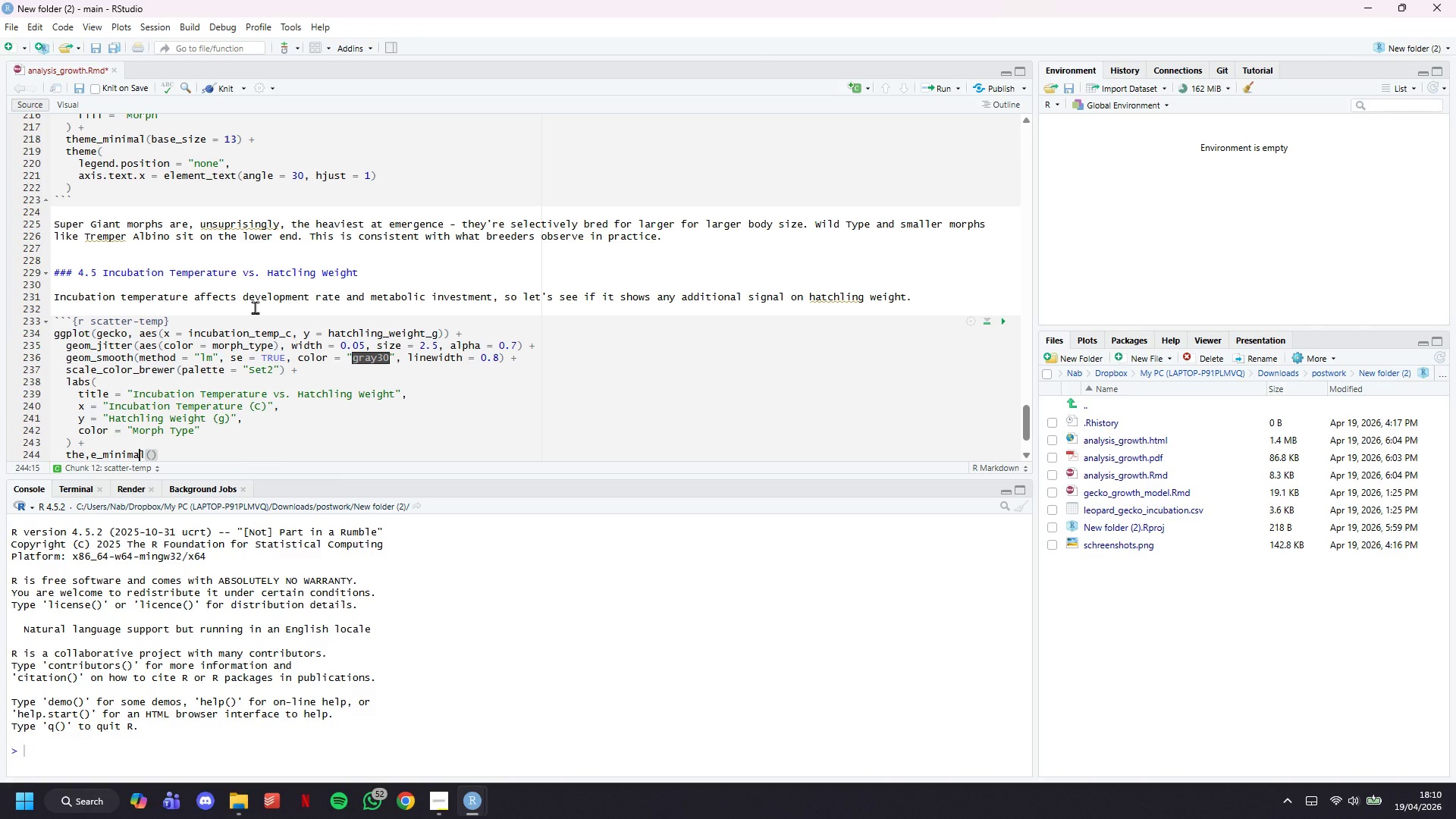 
key(ArrowLeft)
 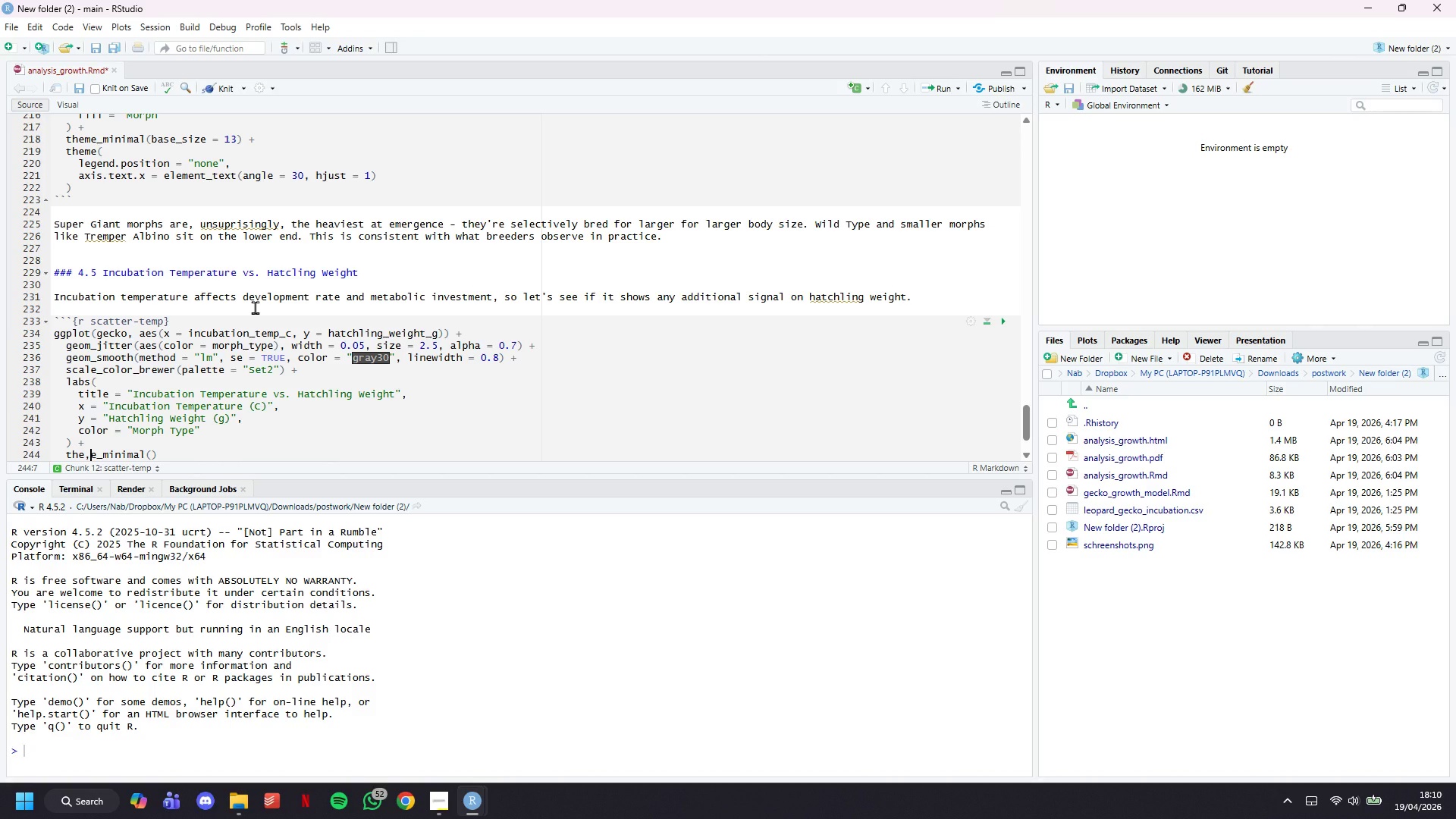 
key(Backspace)
 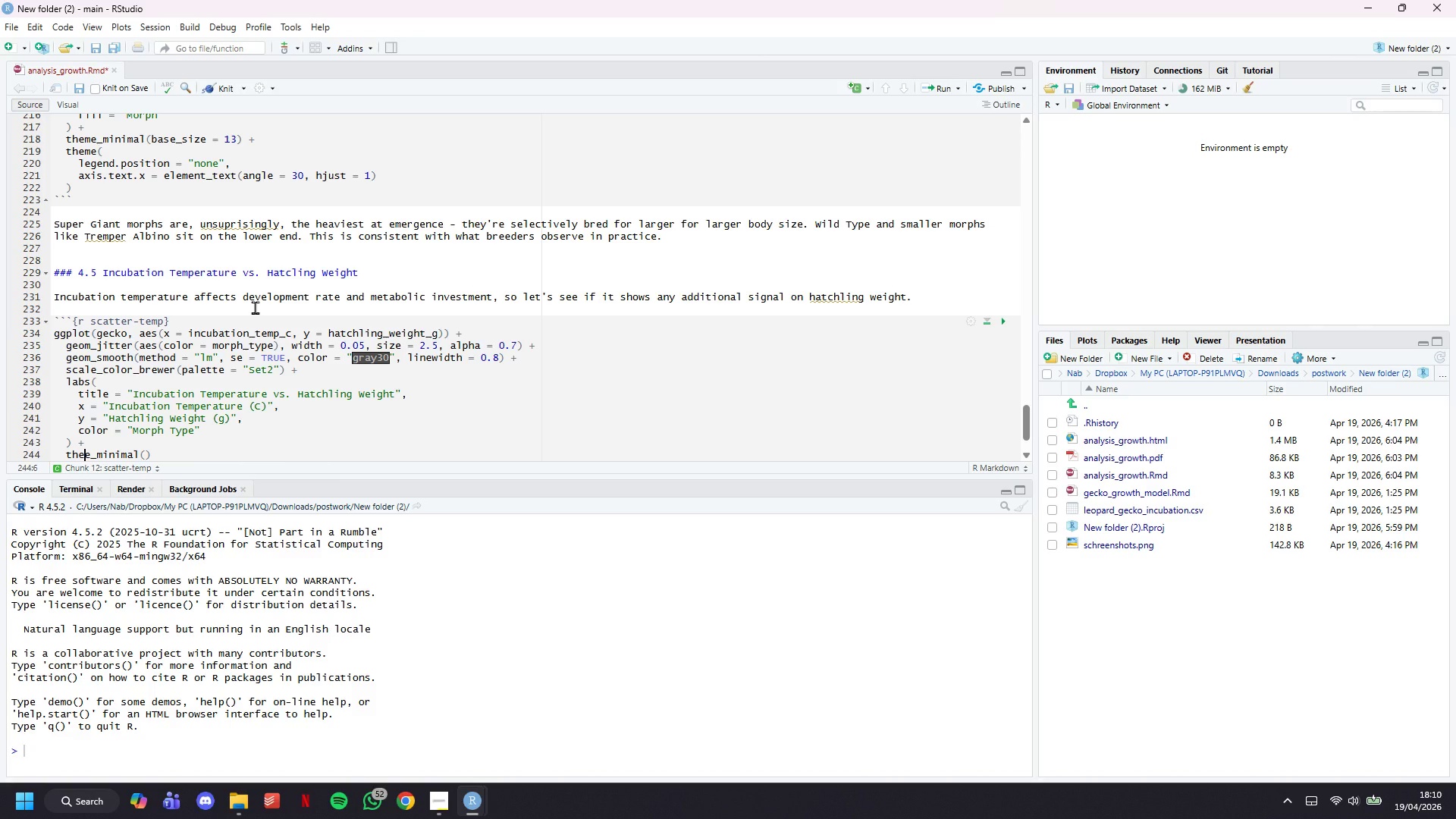 
key(M)
 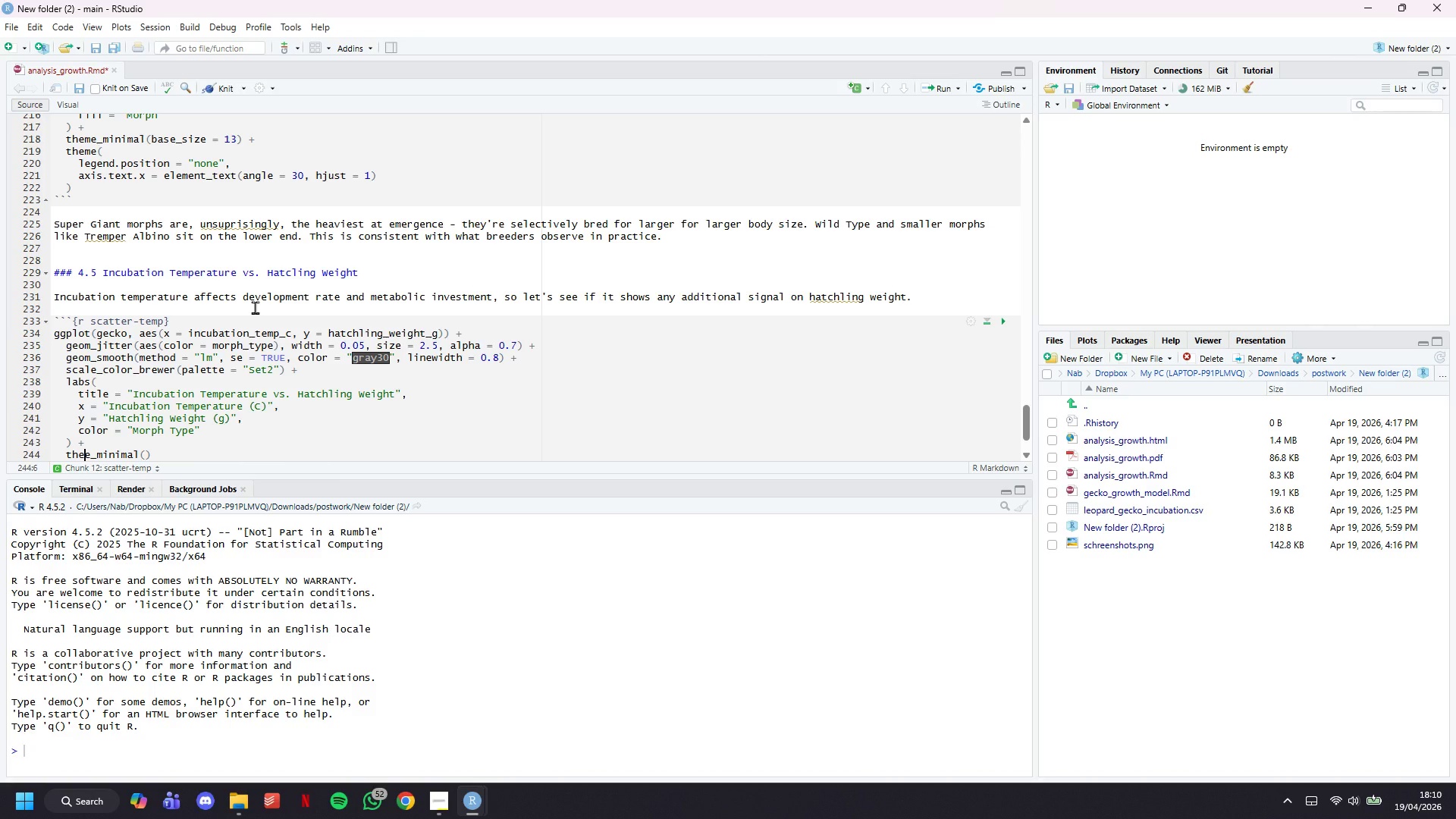 
key(ArrowDown)
 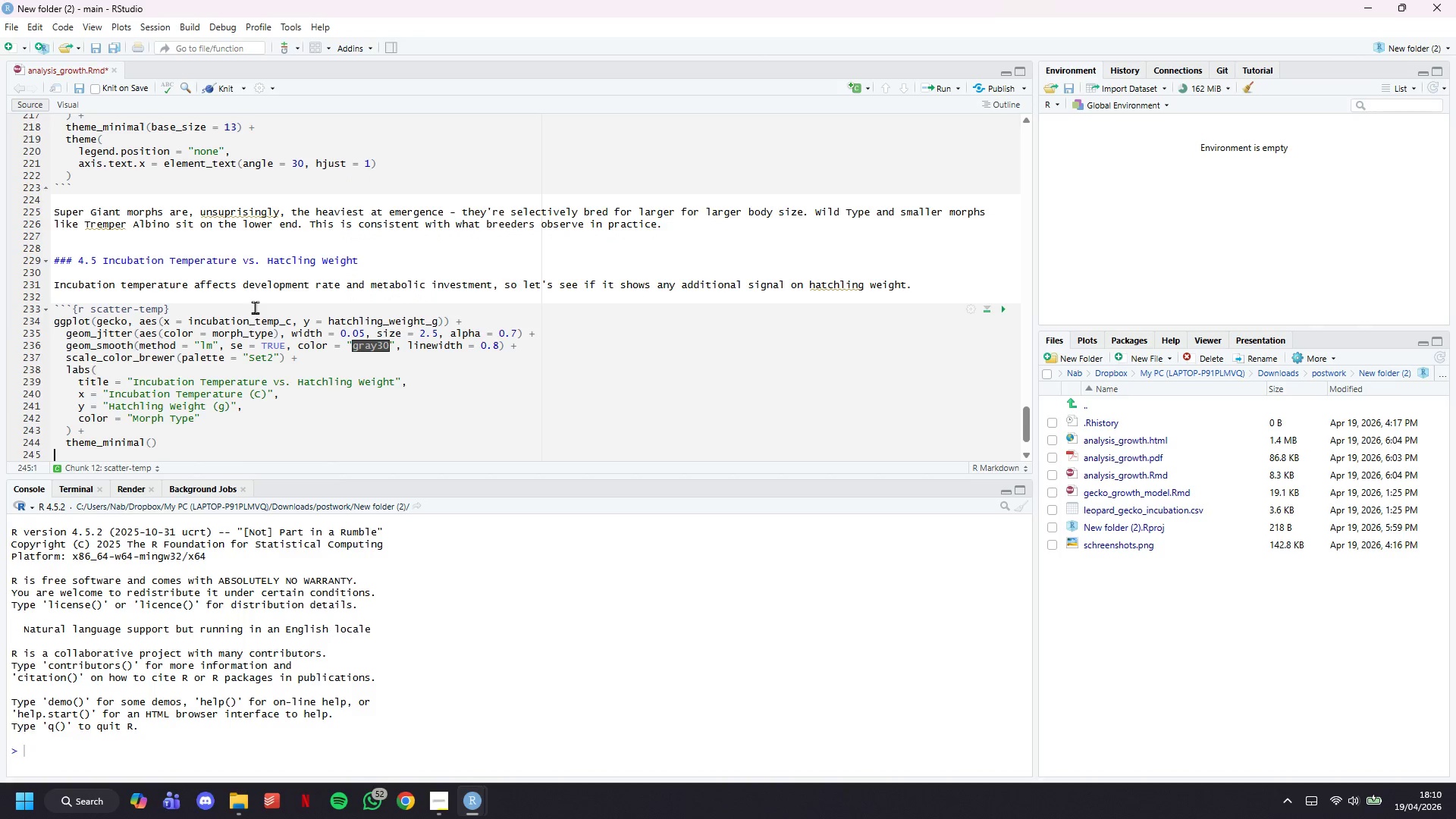 
key(ArrowDown)
 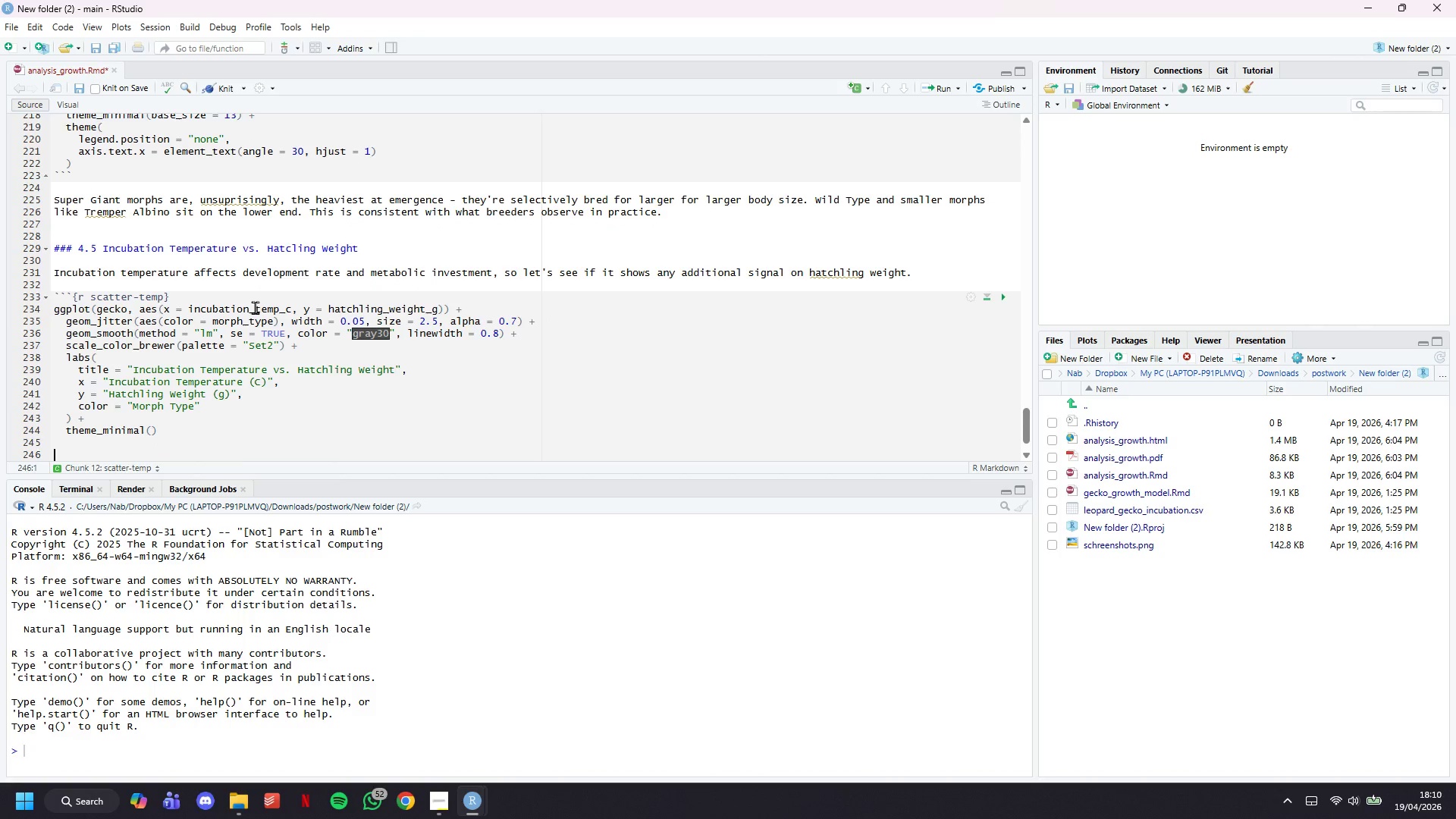 
key(ArrowDown)
 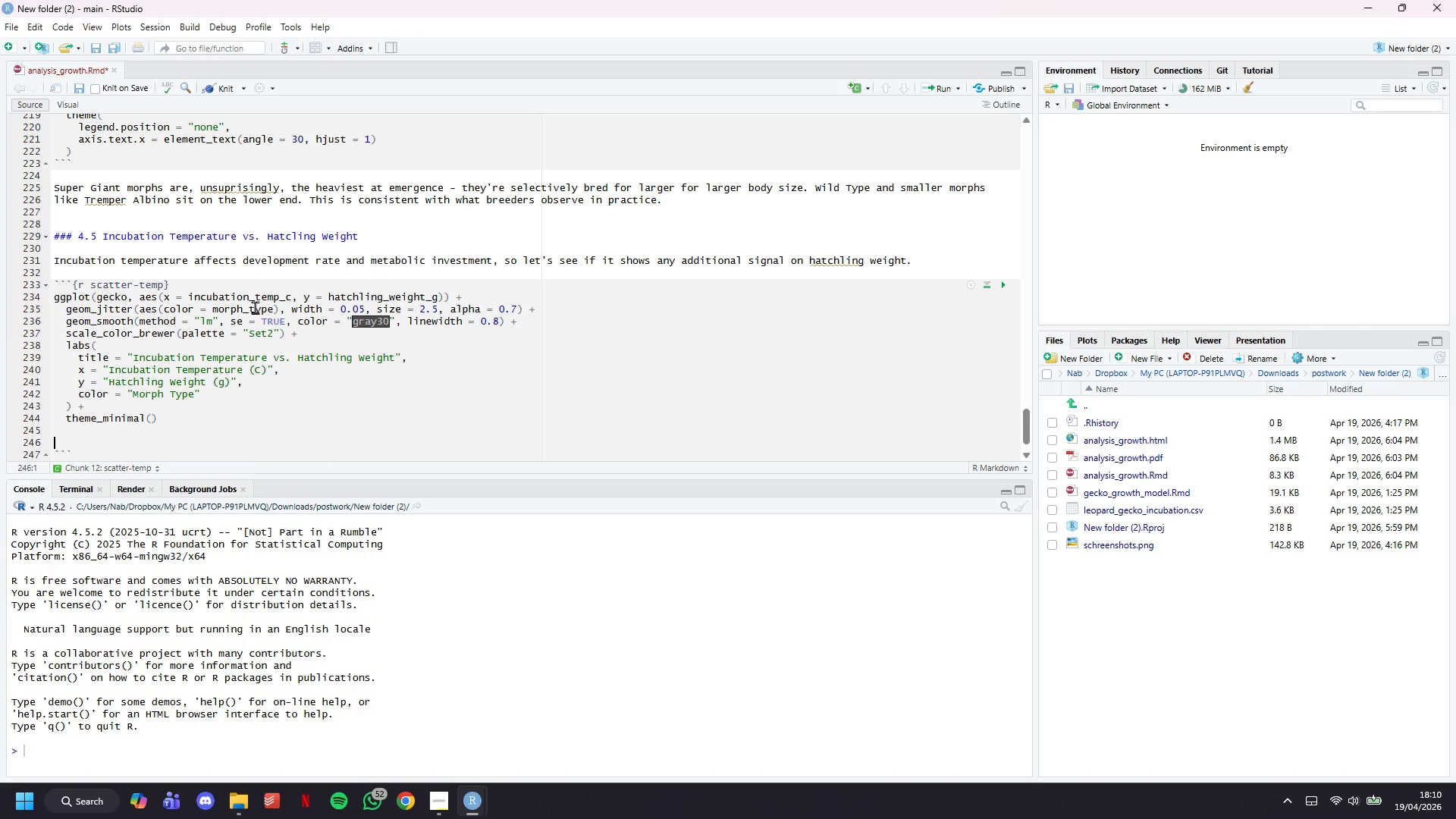 
key(ArrowUp)
 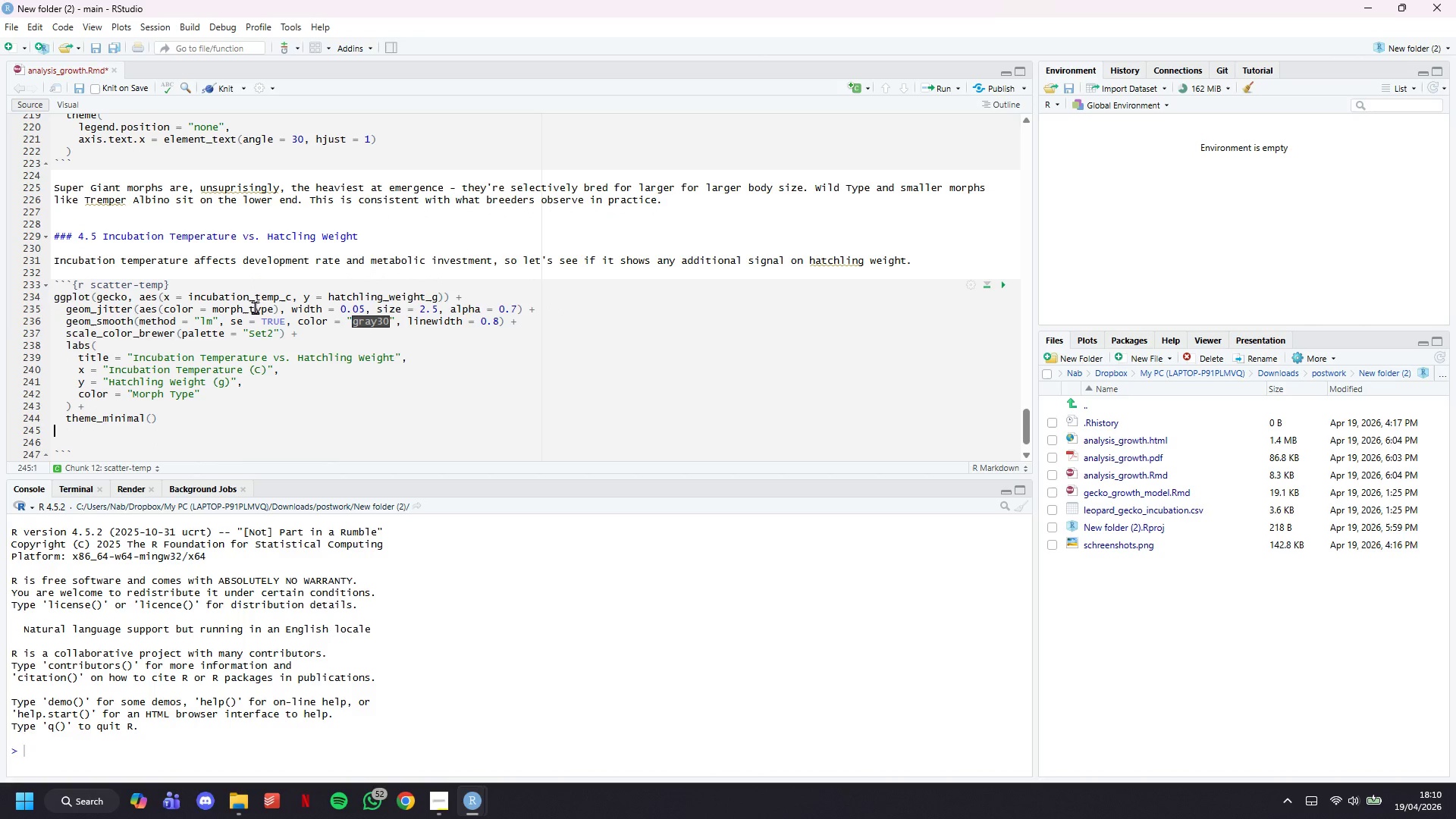 
key(ArrowLeft)
 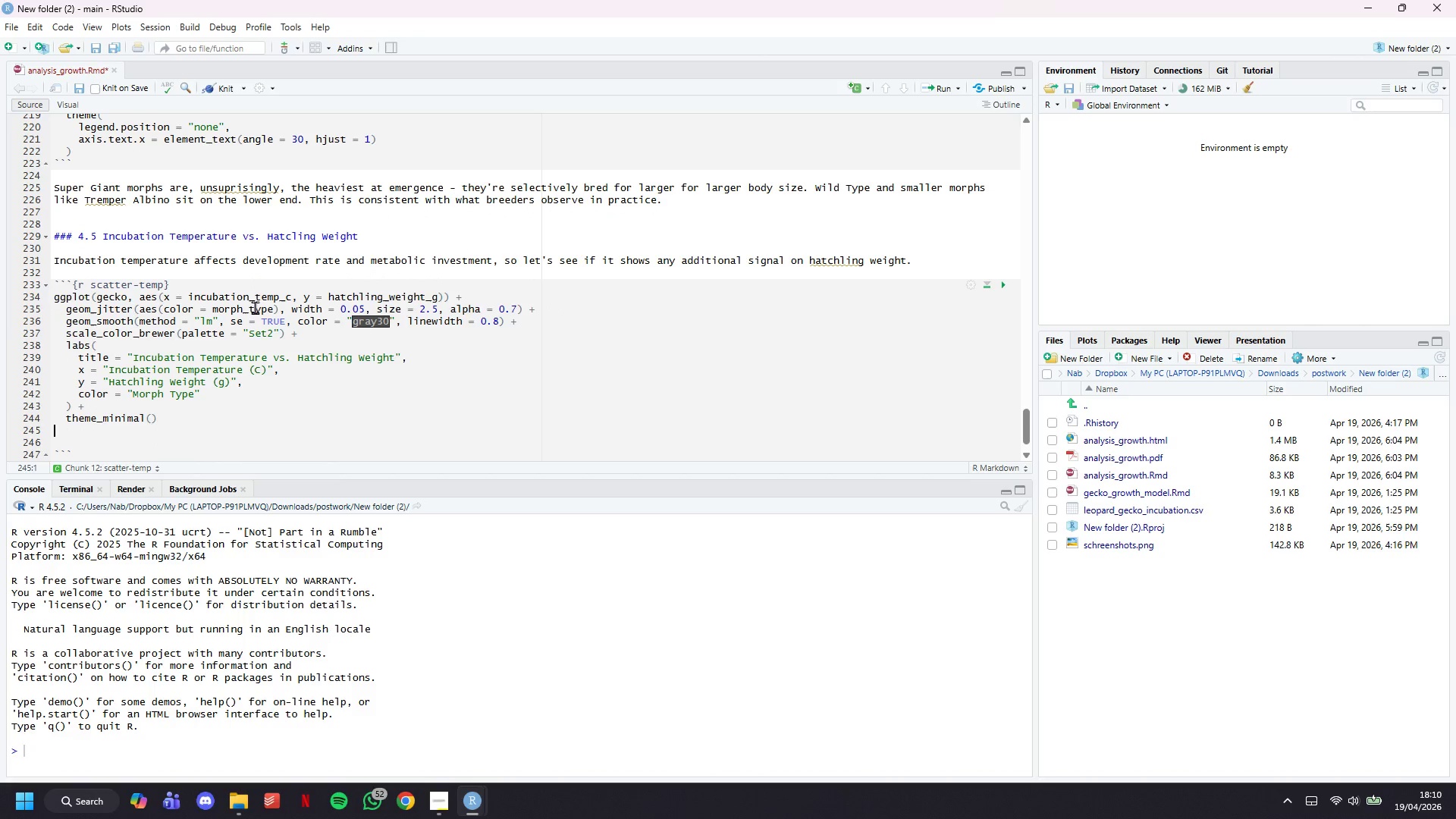 
key(ArrowLeft)
 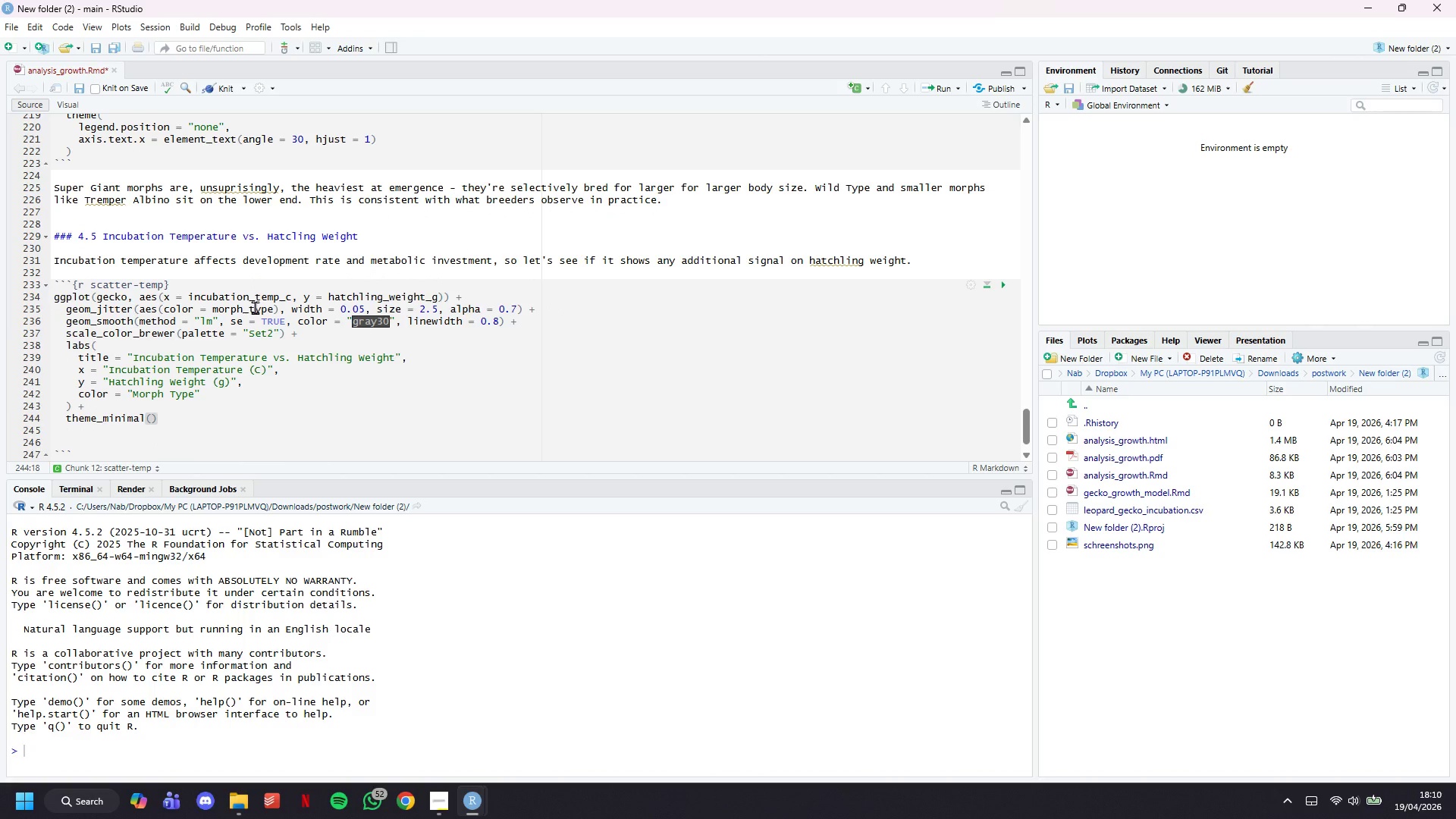 
key(ArrowLeft)
 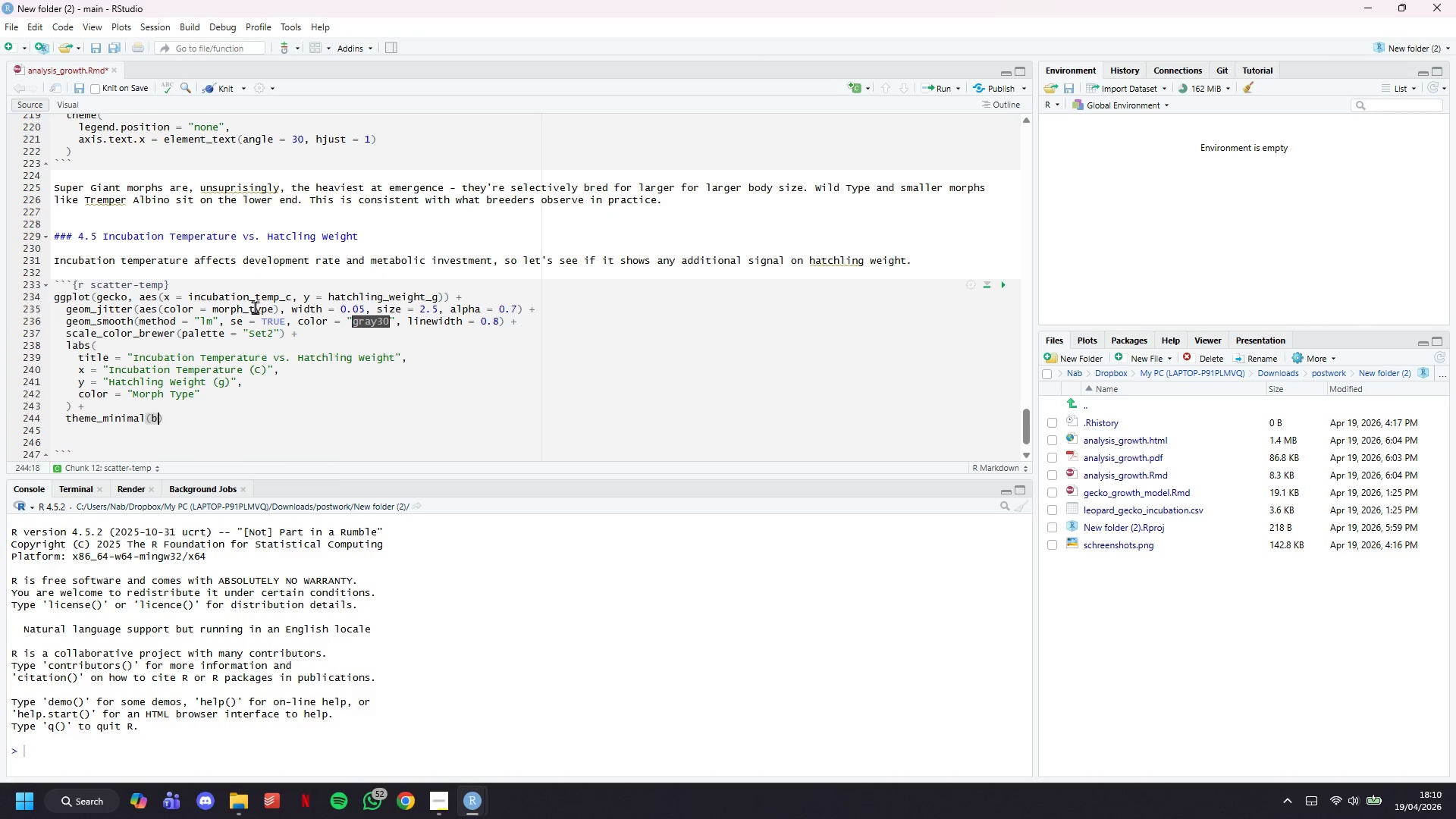 
type(base_size = 13)
 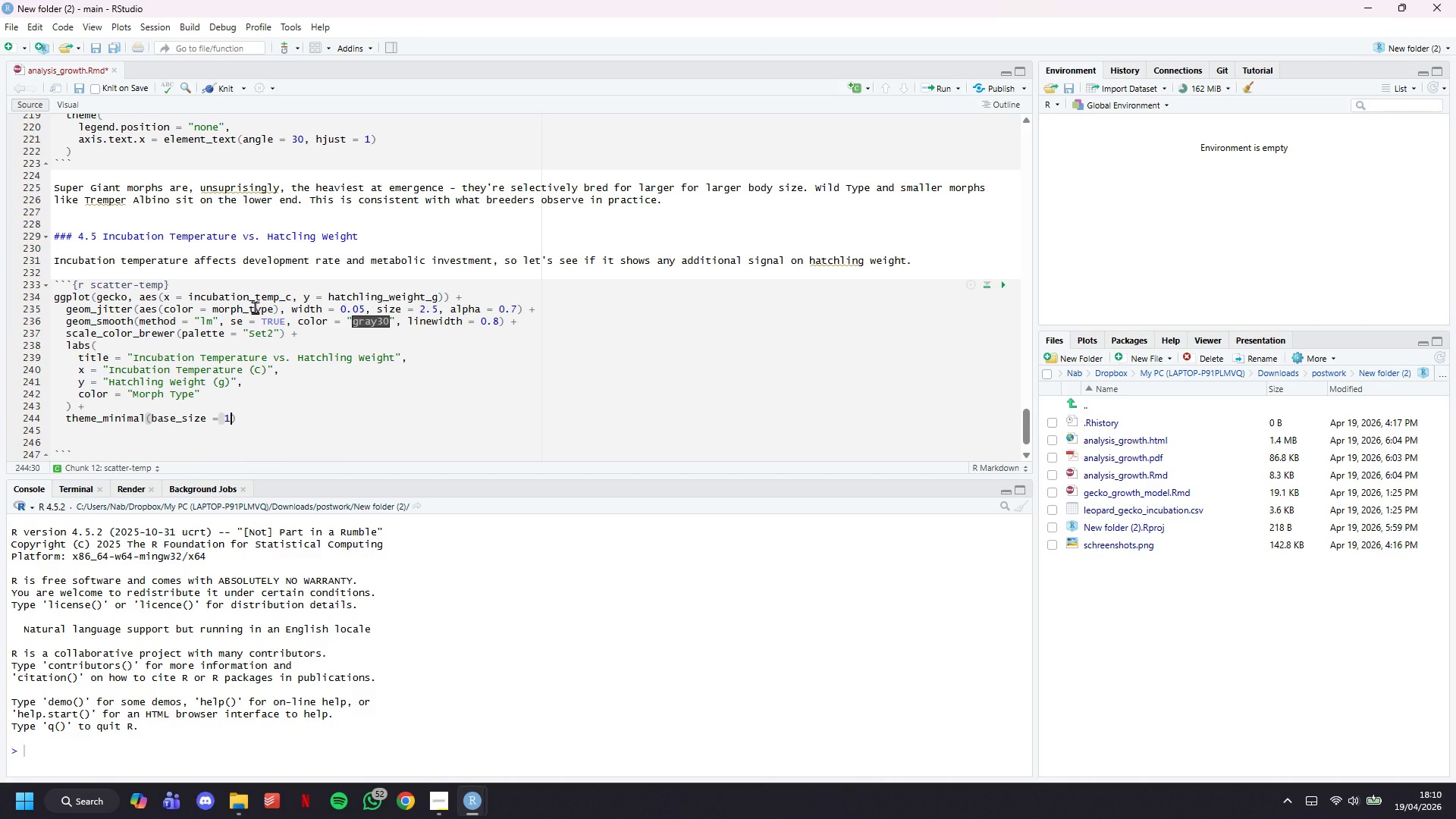 
key(ArrowRight)
 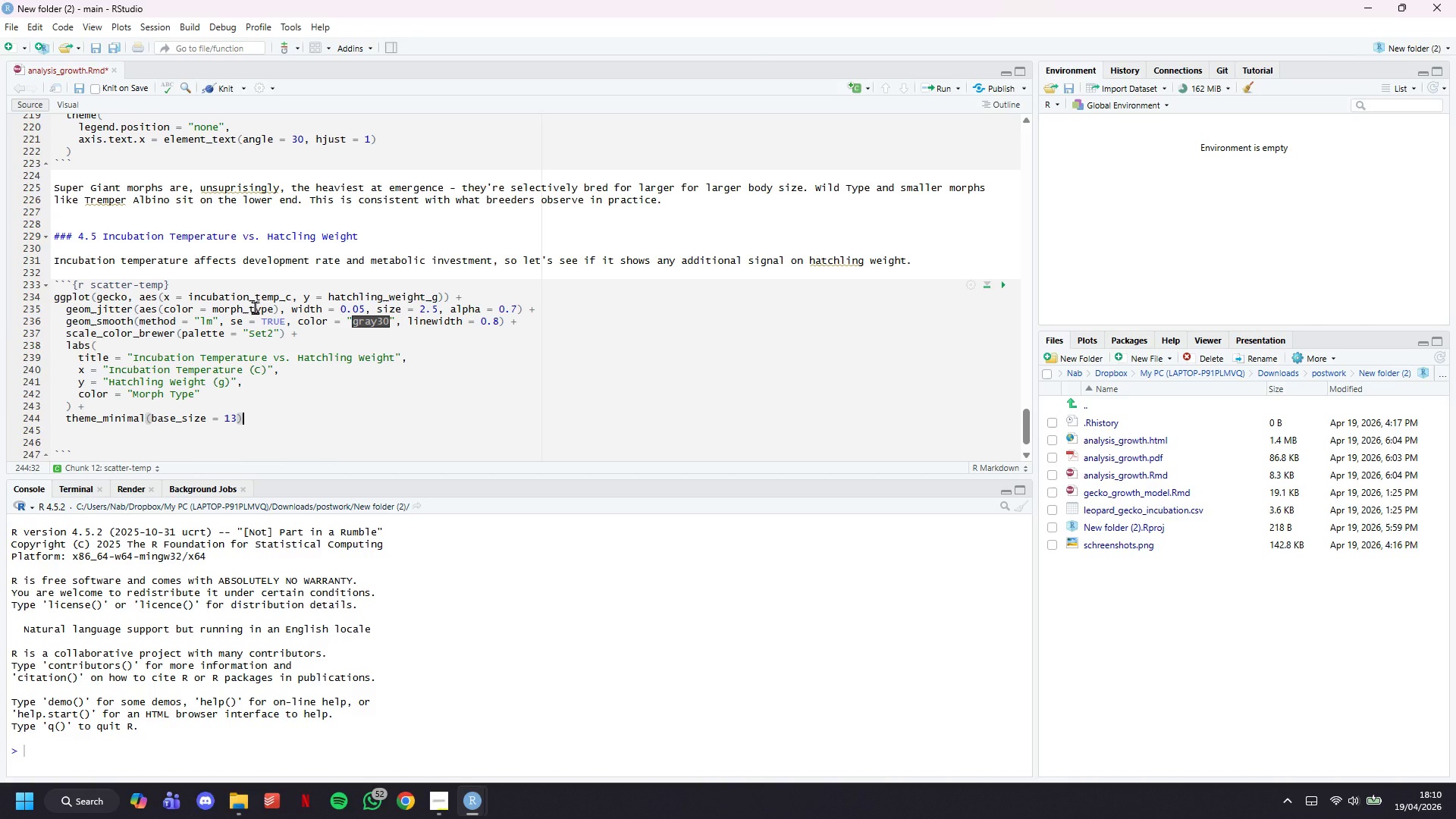 
key(ArrowDown)
 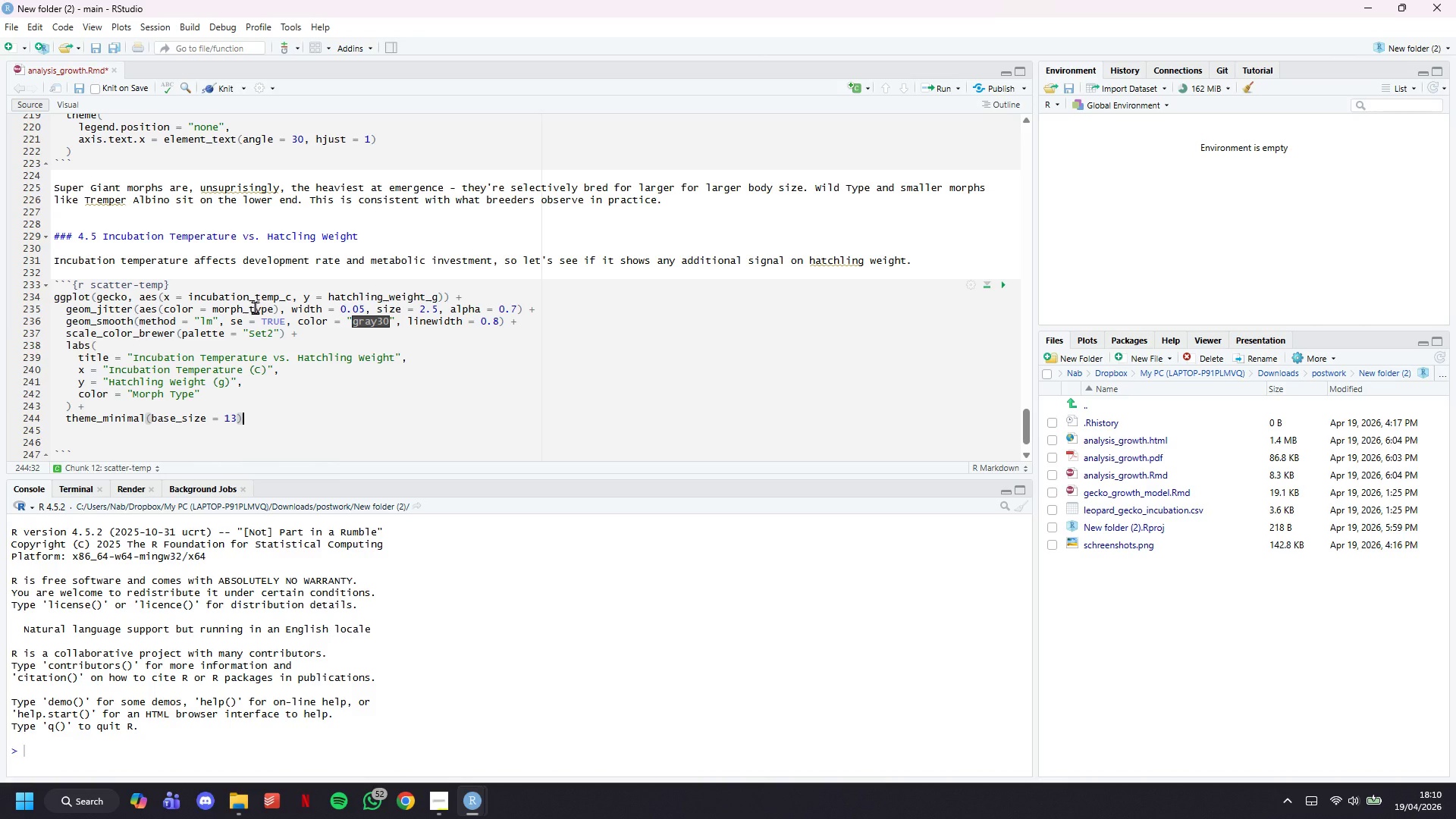 
key(ArrowDown)
 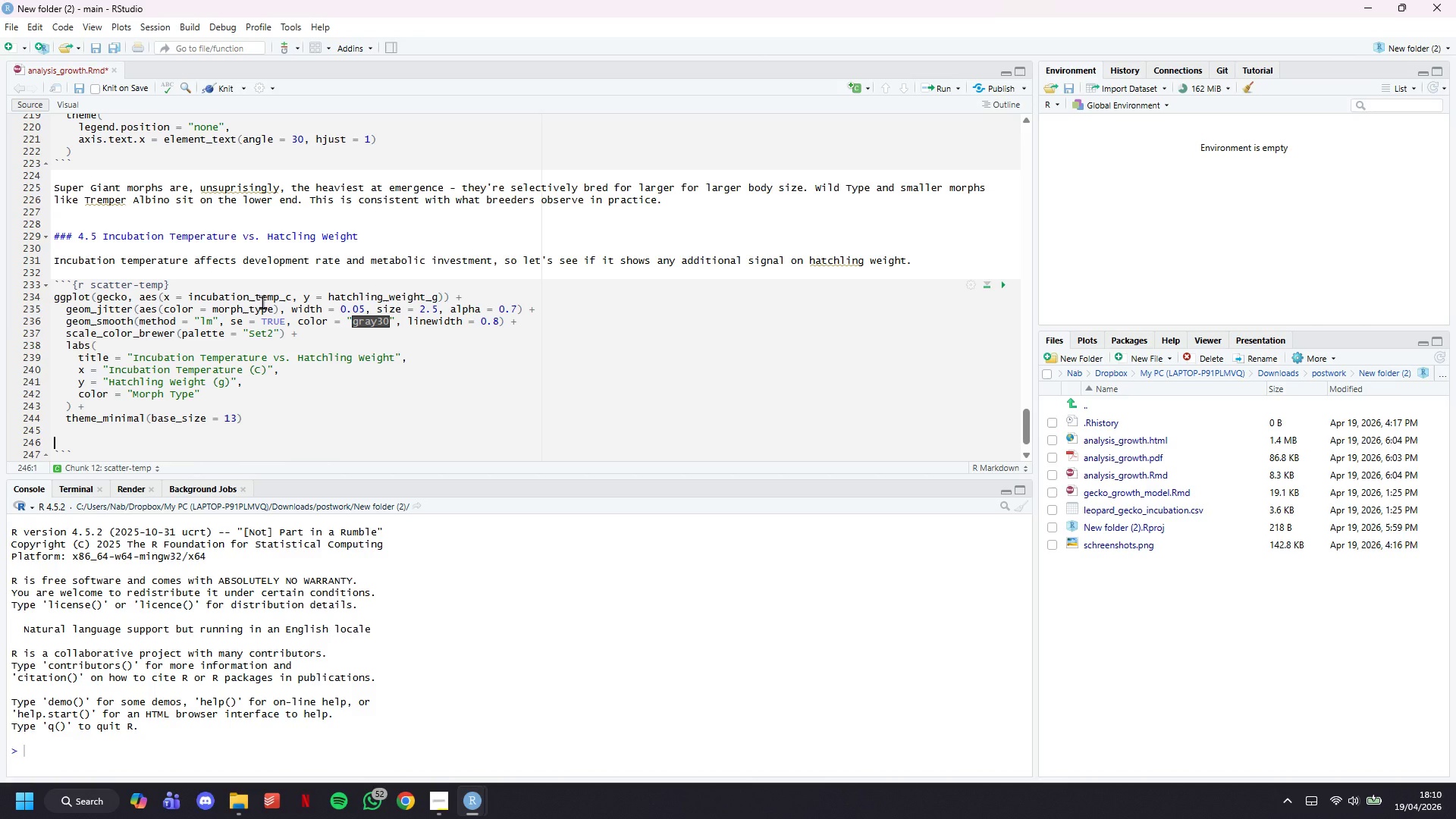 
key(Backspace)
 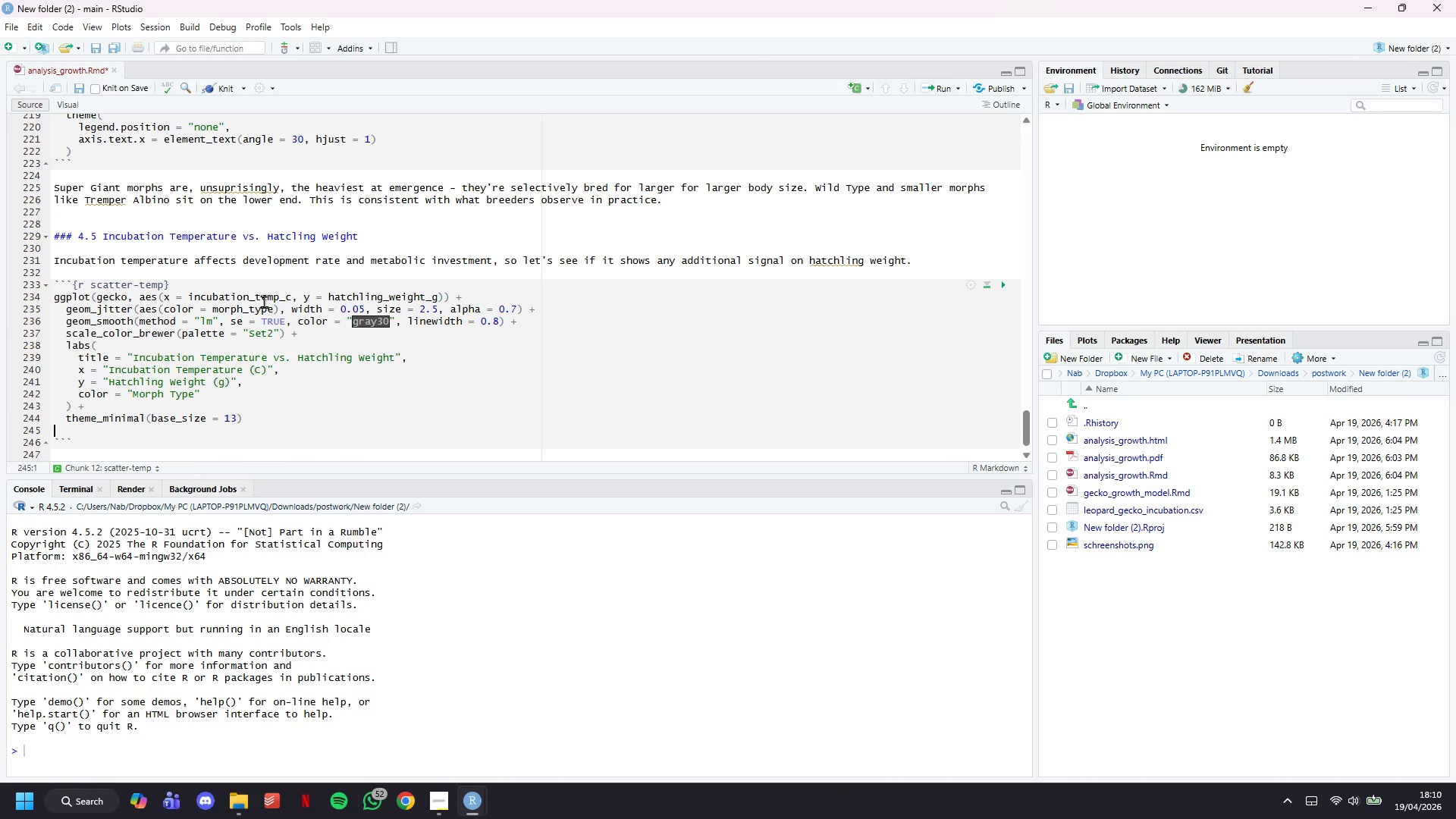 
key(Backspace)
 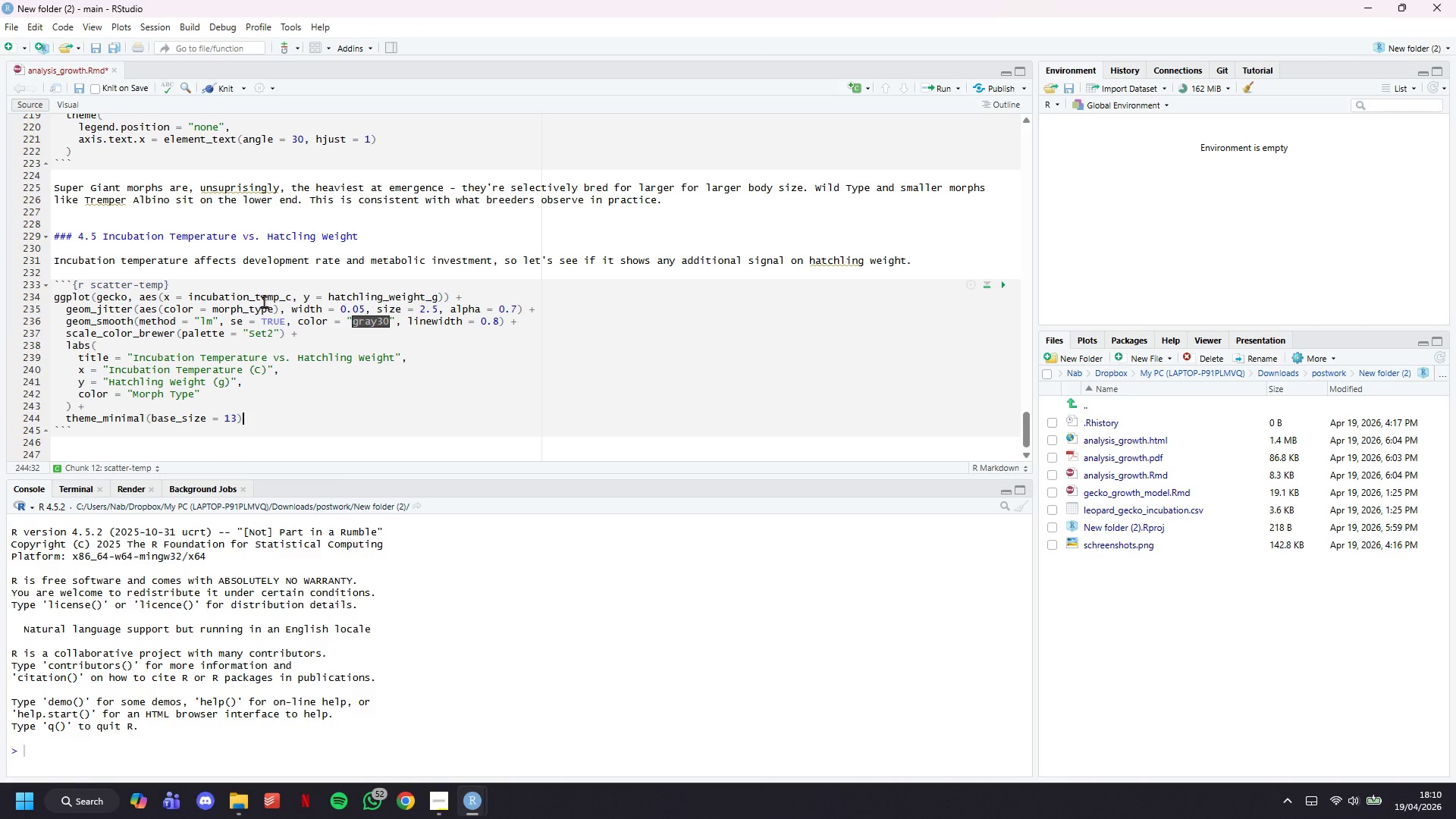 
key(ArrowDown)
 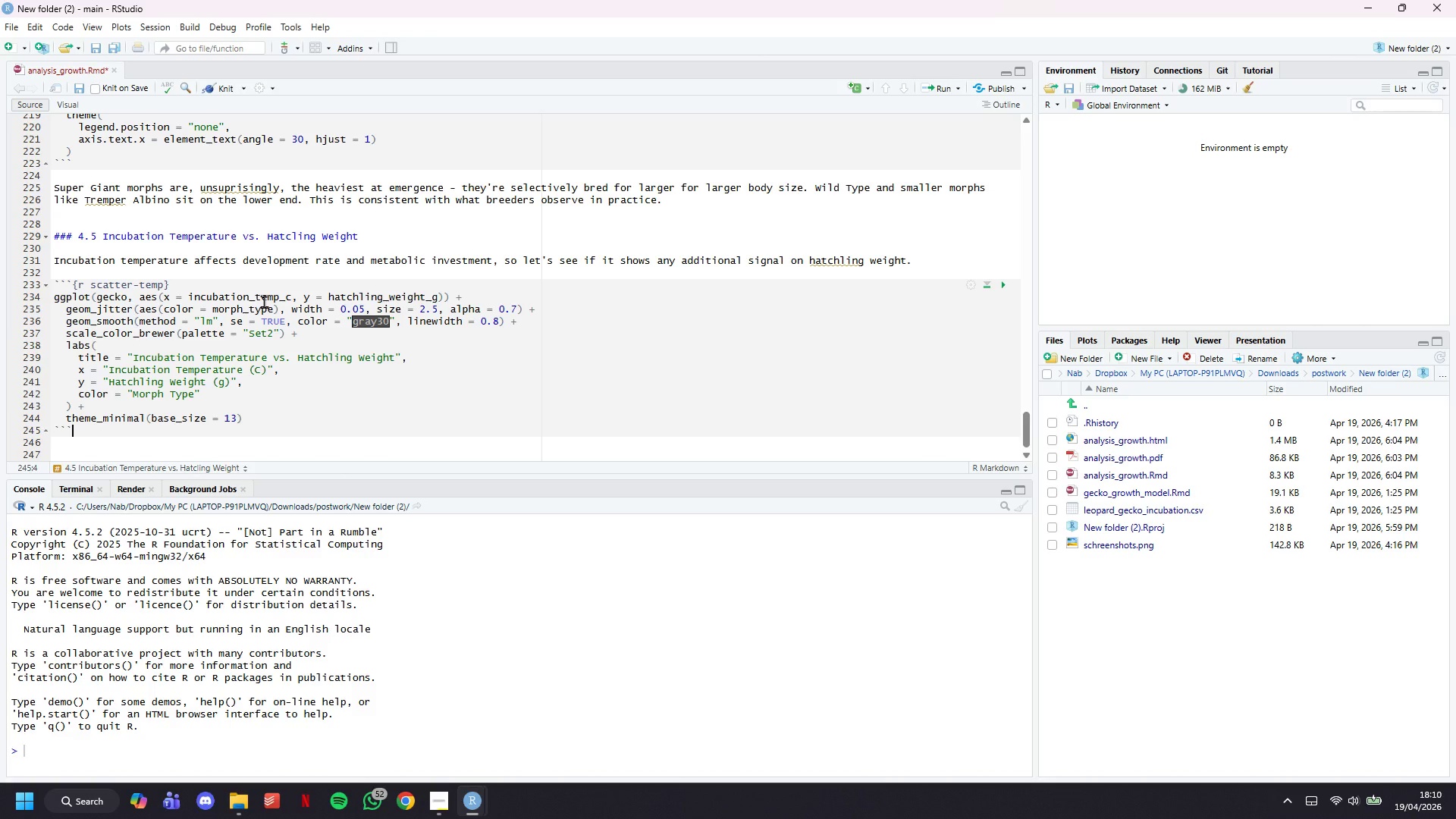 
key(Enter)
 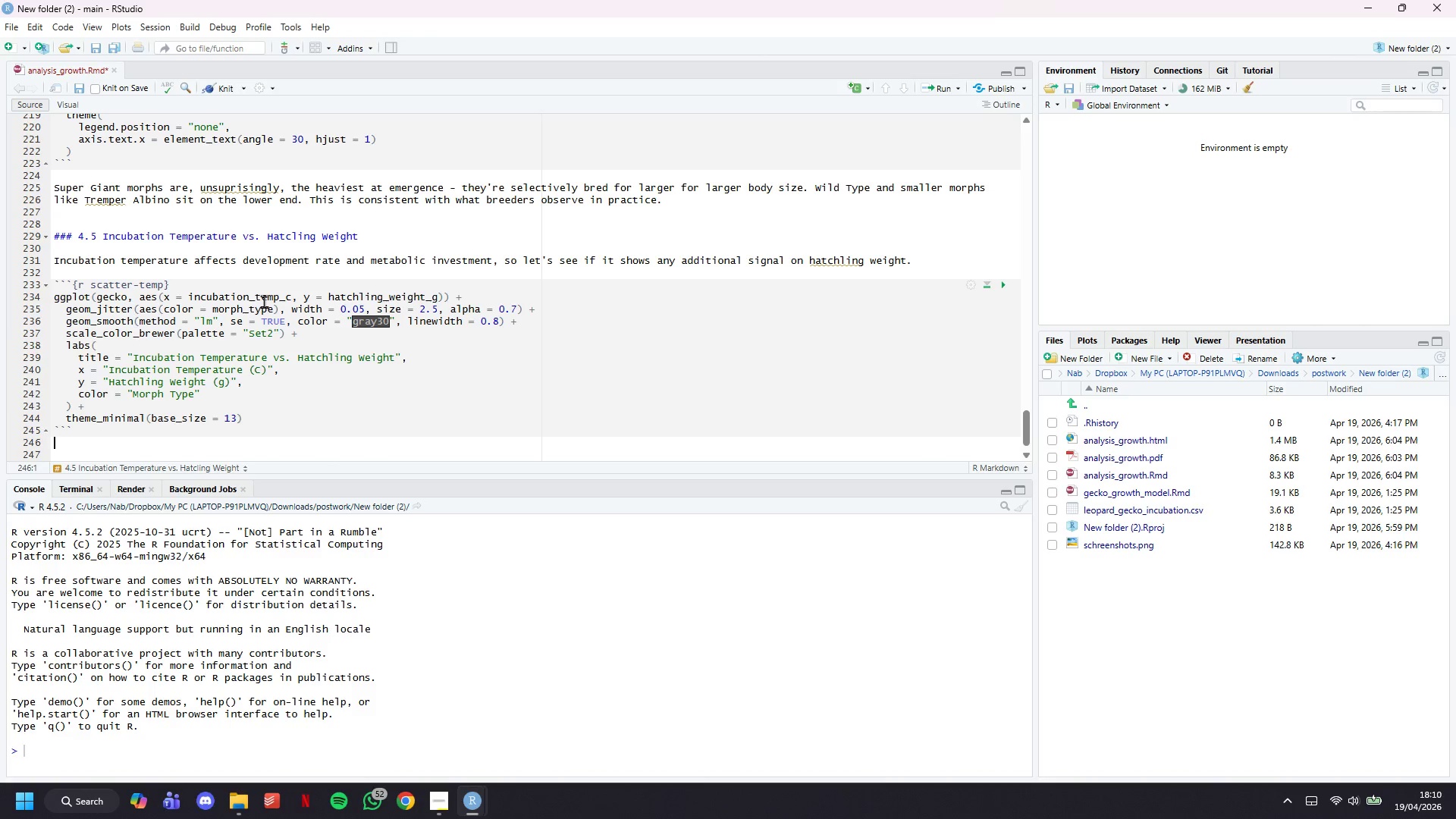 
key(Enter)
 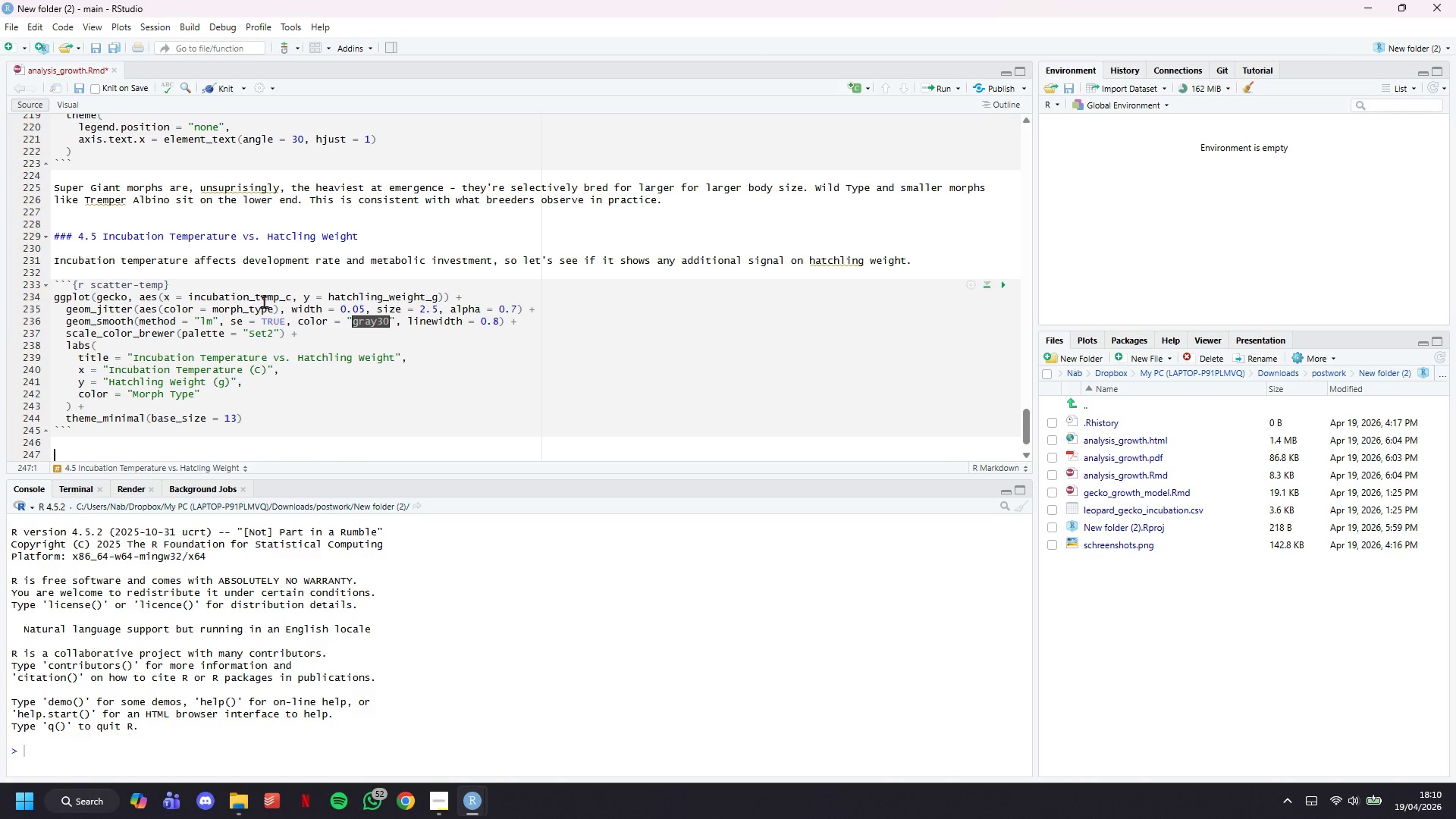 
key(Control+S)
 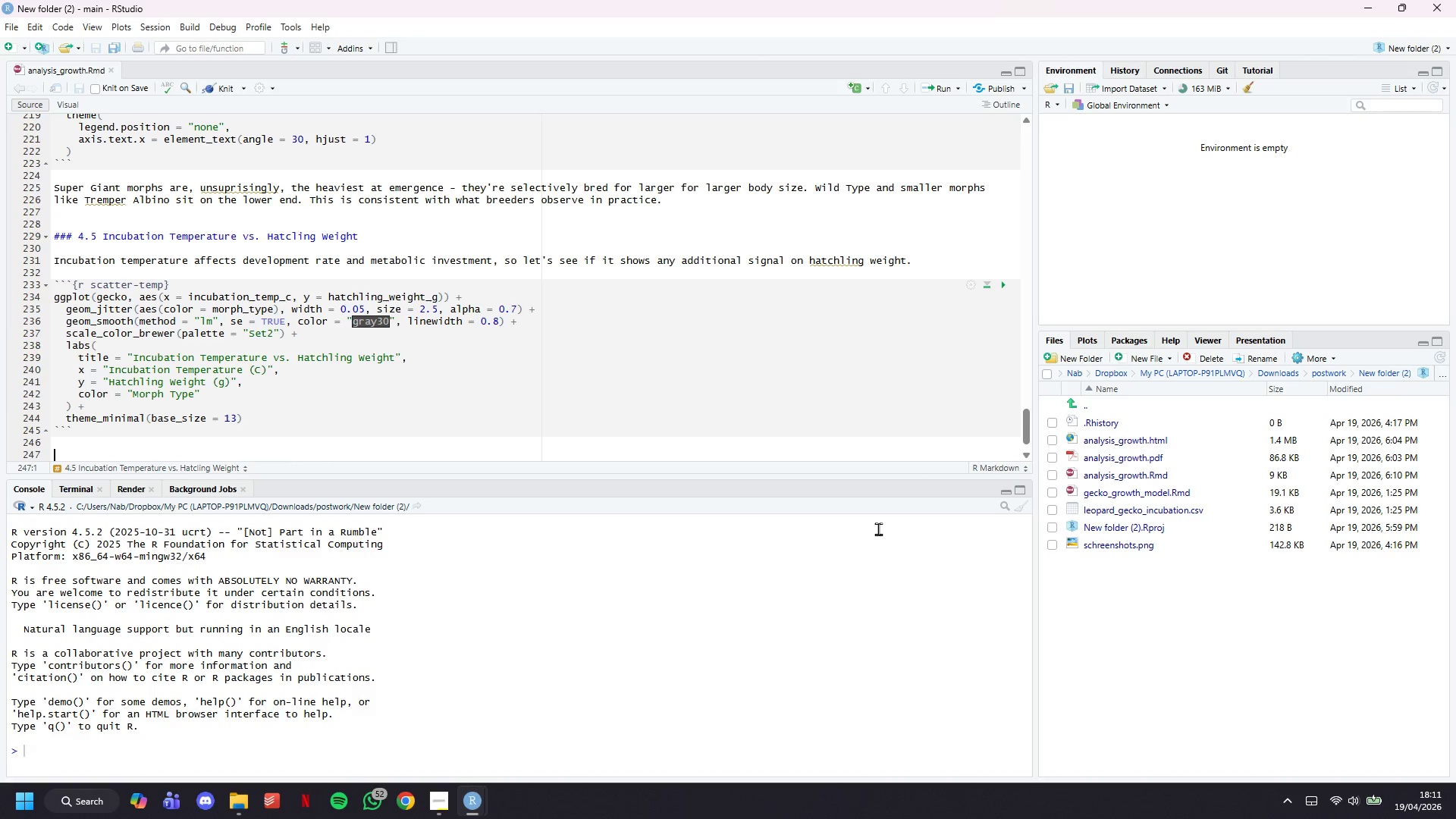 
wait(81.08)
 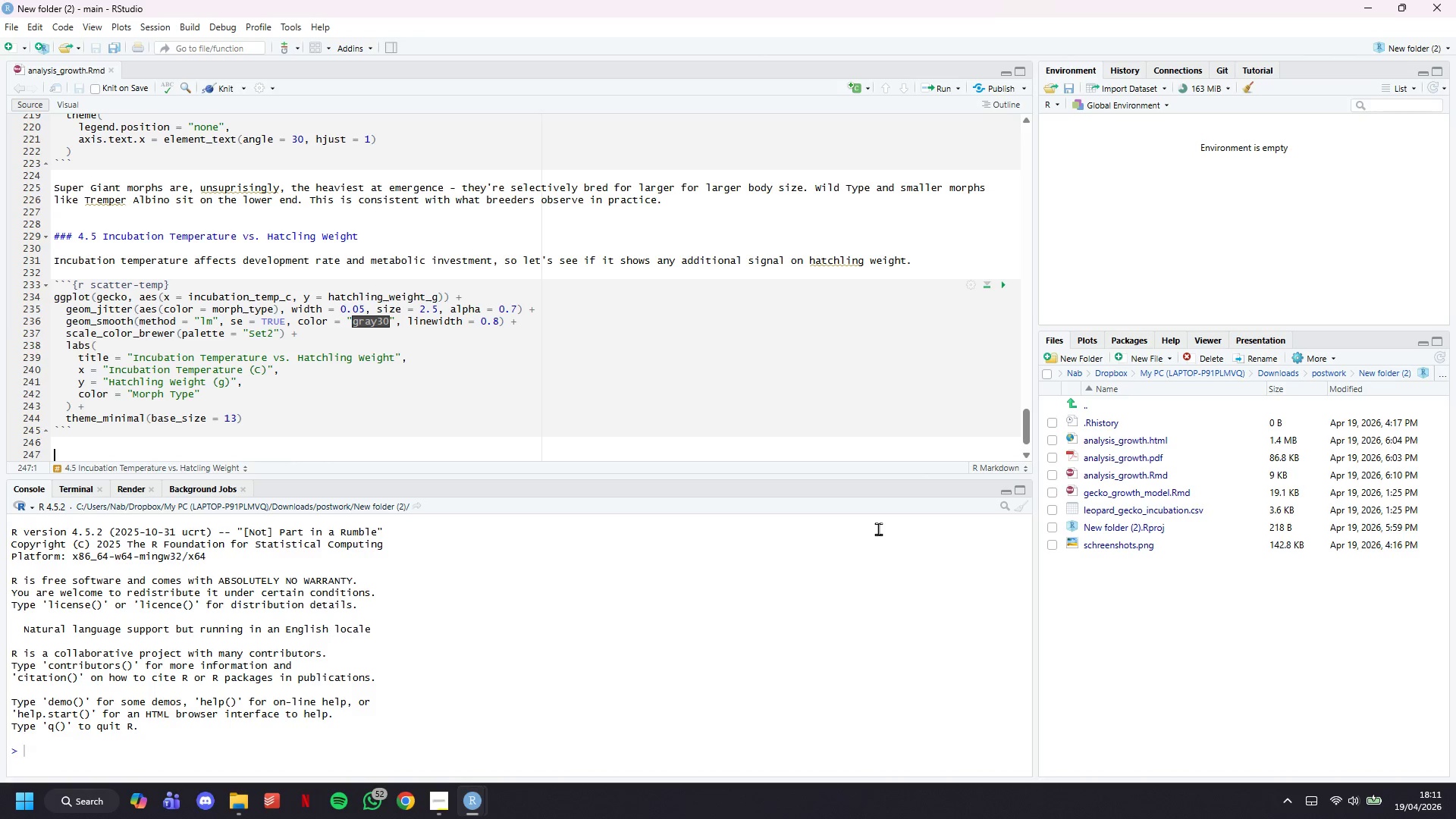 
scroll: coordinate [551, 376], scroll_direction: down, amount: 5.0
 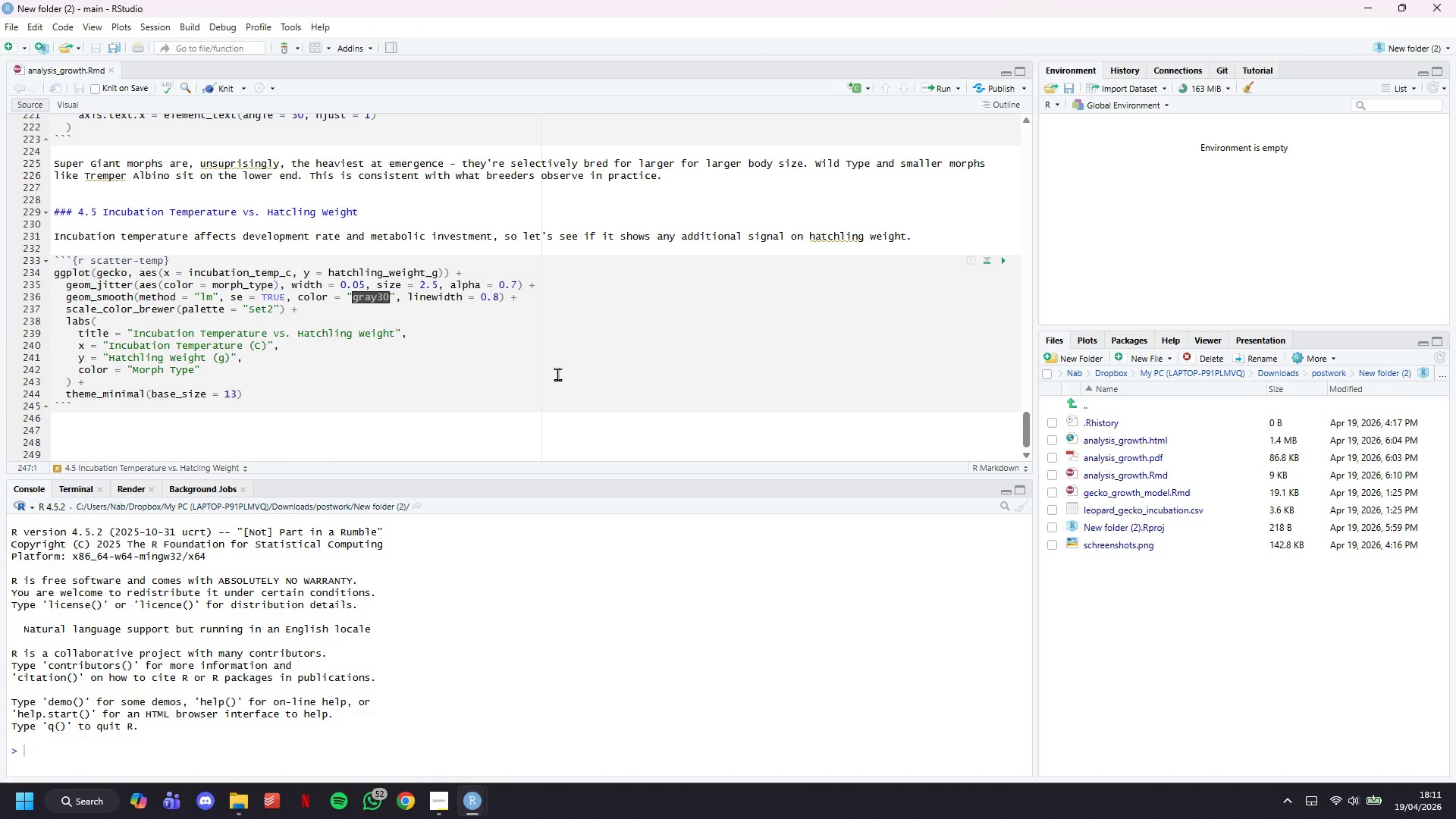 
type(There's a slight positive trend 0 )
key(Backspace)
key(Backspace)
type(- eggs incubated at higher )
 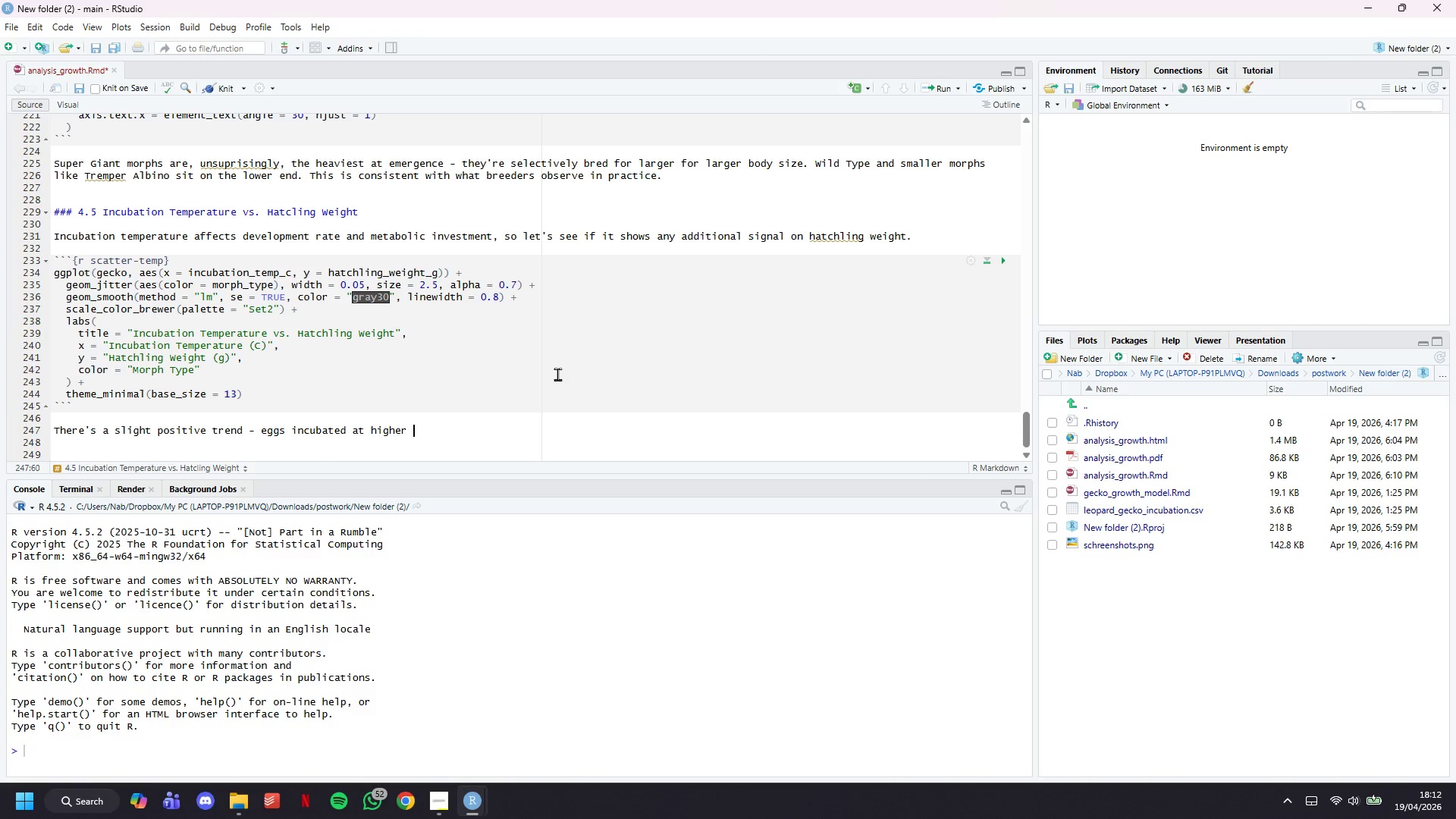 
wait(12.05)
 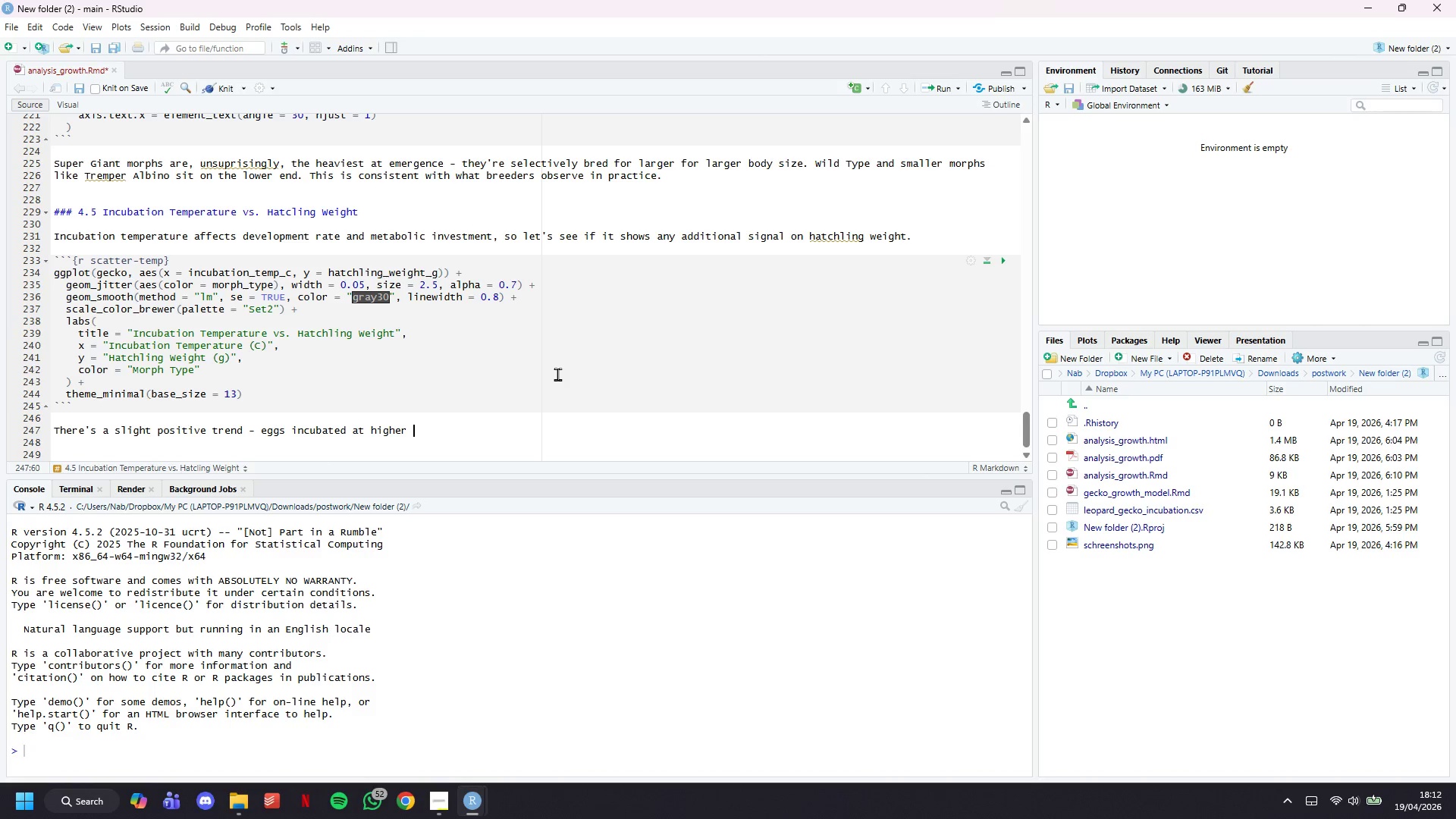 
type(tempertaures)
key(Backspace)
key(Backspace)
key(Backspace)
key(Backspace)
key(Backspace)
type(a)
key(Backspace)
key(Backspace)
type(atures hatch a bit heavier on average 0)
key(Backspace)
type( - but the relationship)
 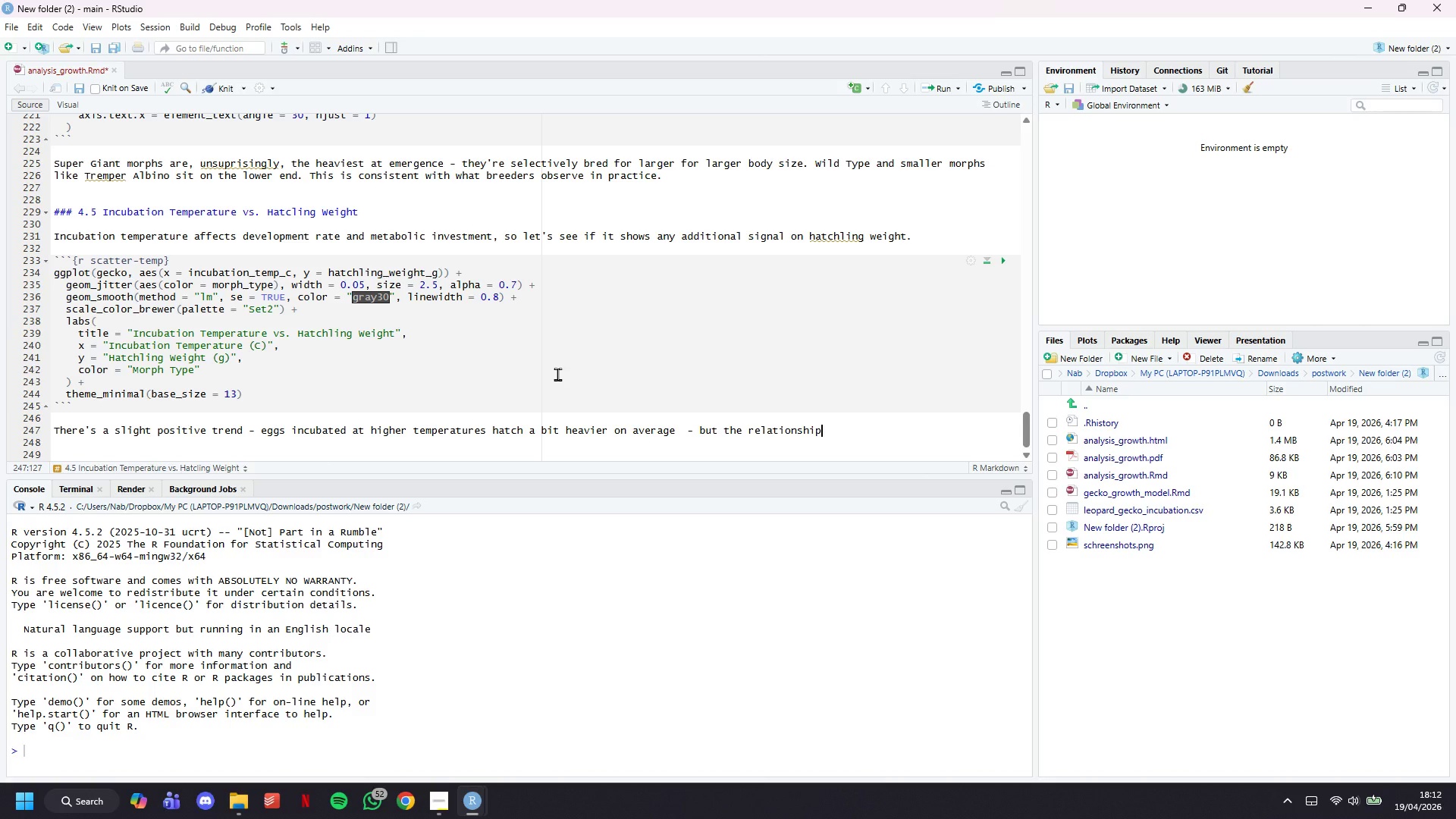 
hold_key(key=ArrowLeft, duration=1.05)
 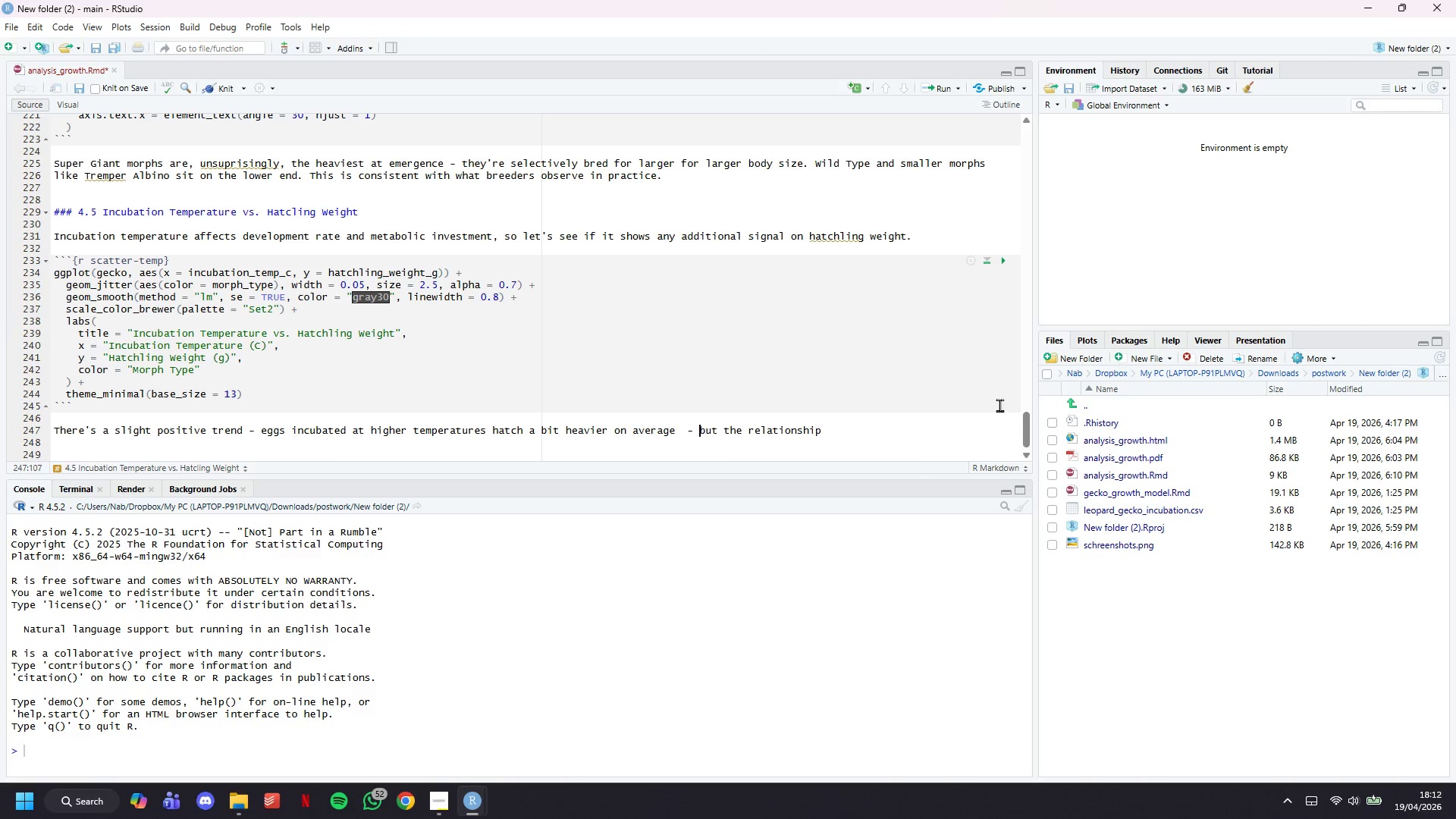 
key(ArrowLeft)
 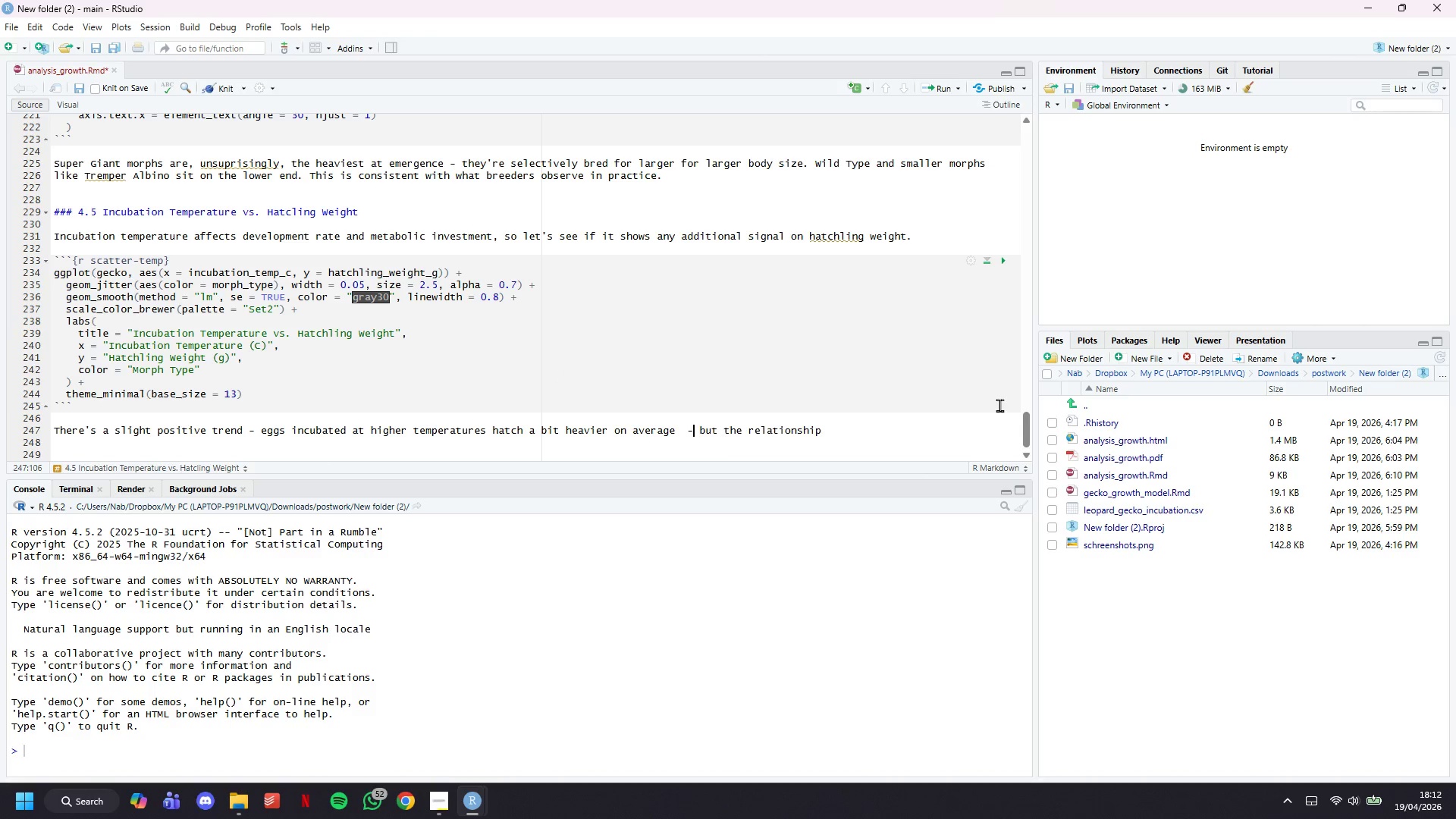 
key(ArrowLeft)
 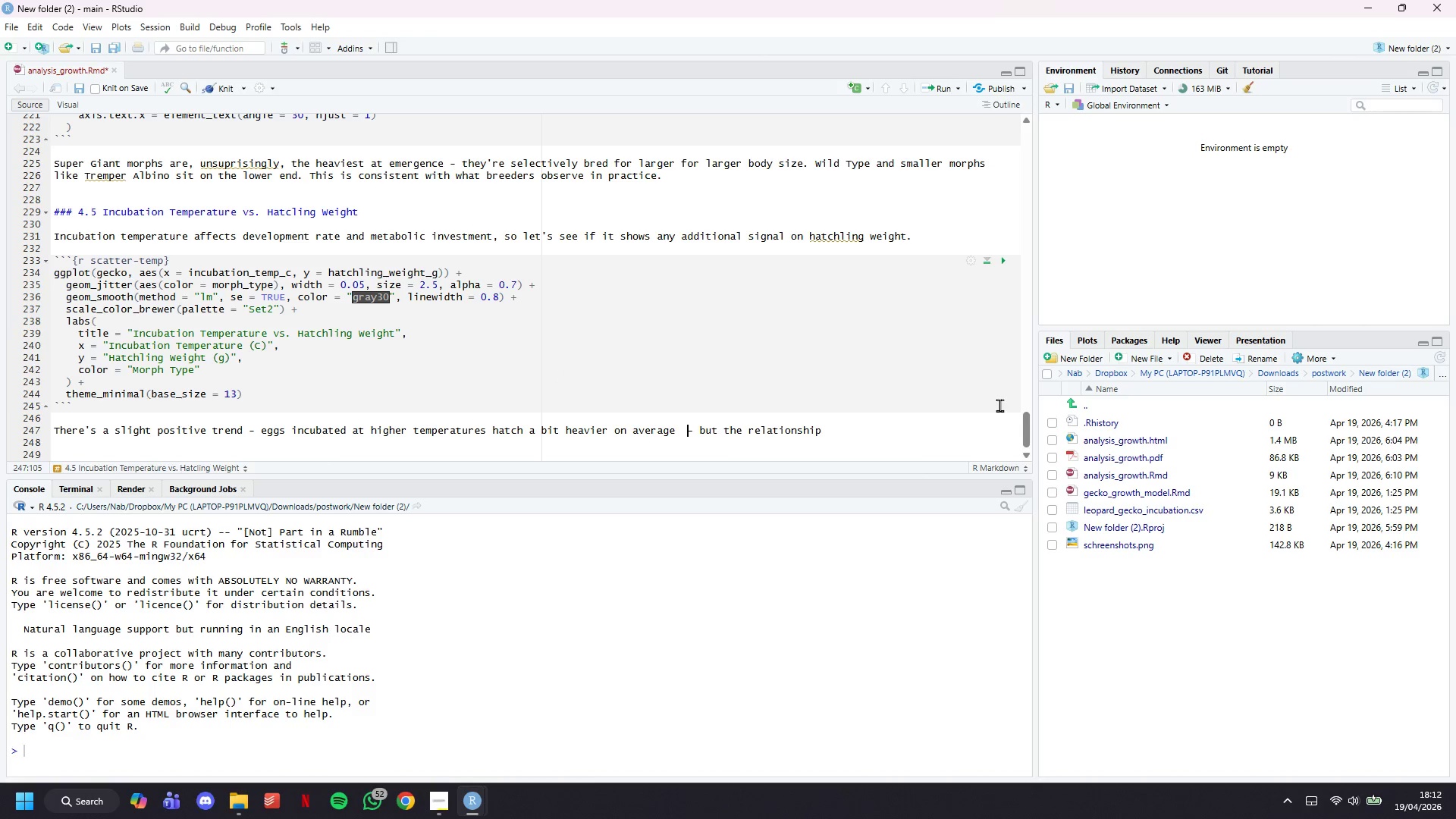 
key(Backspace)
 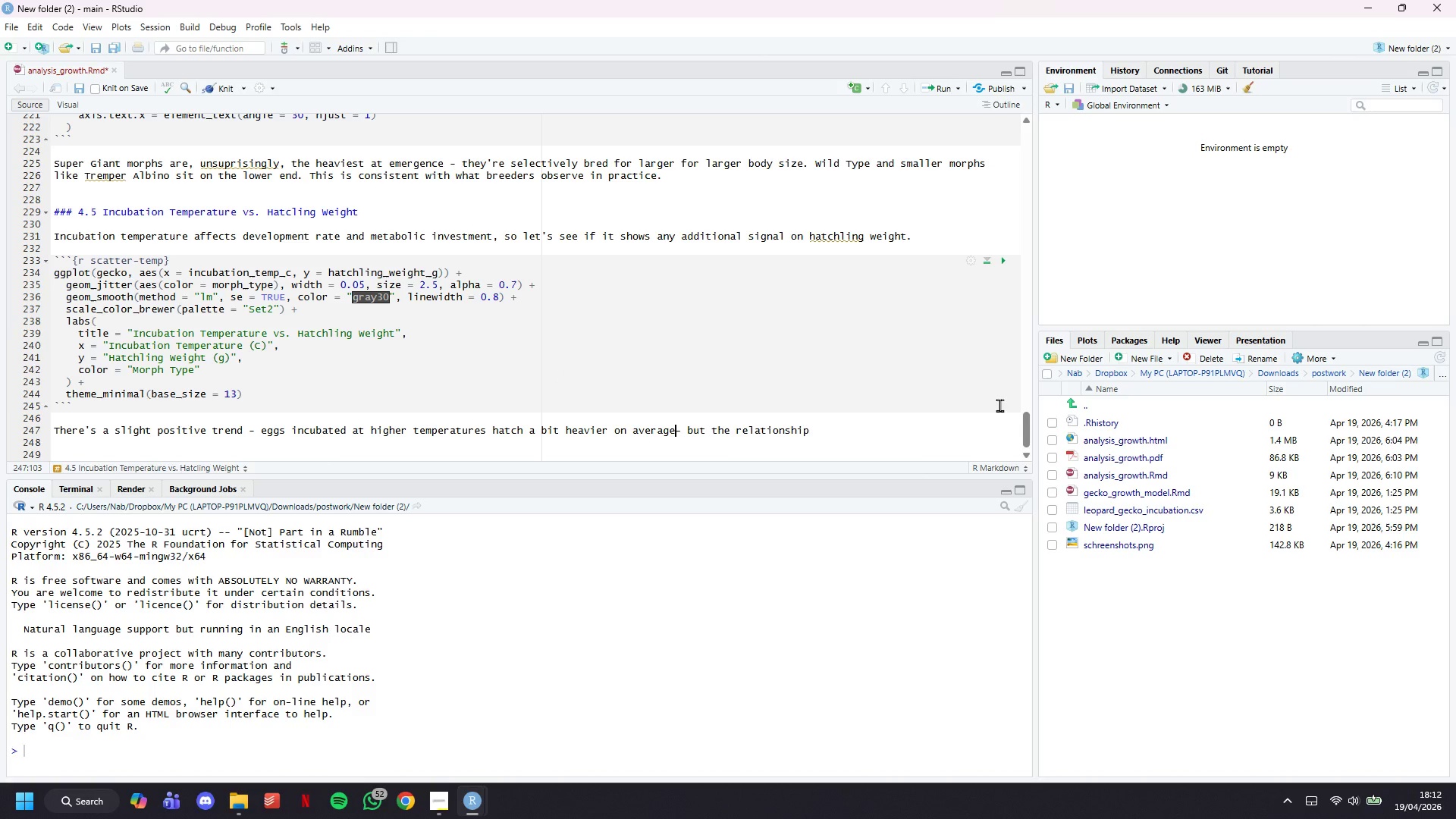 
key(Space)
 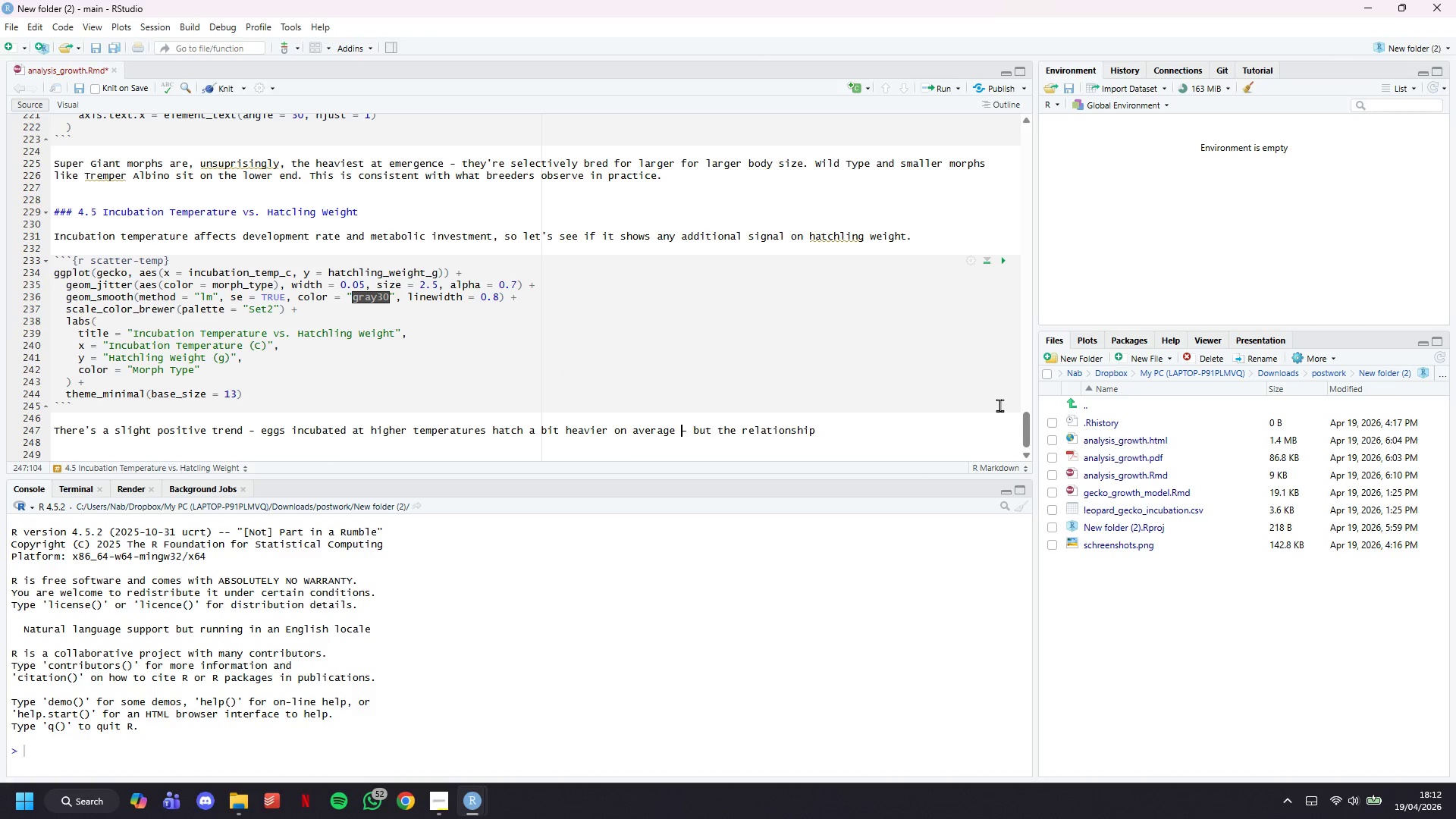 
key(ArrowRight)
 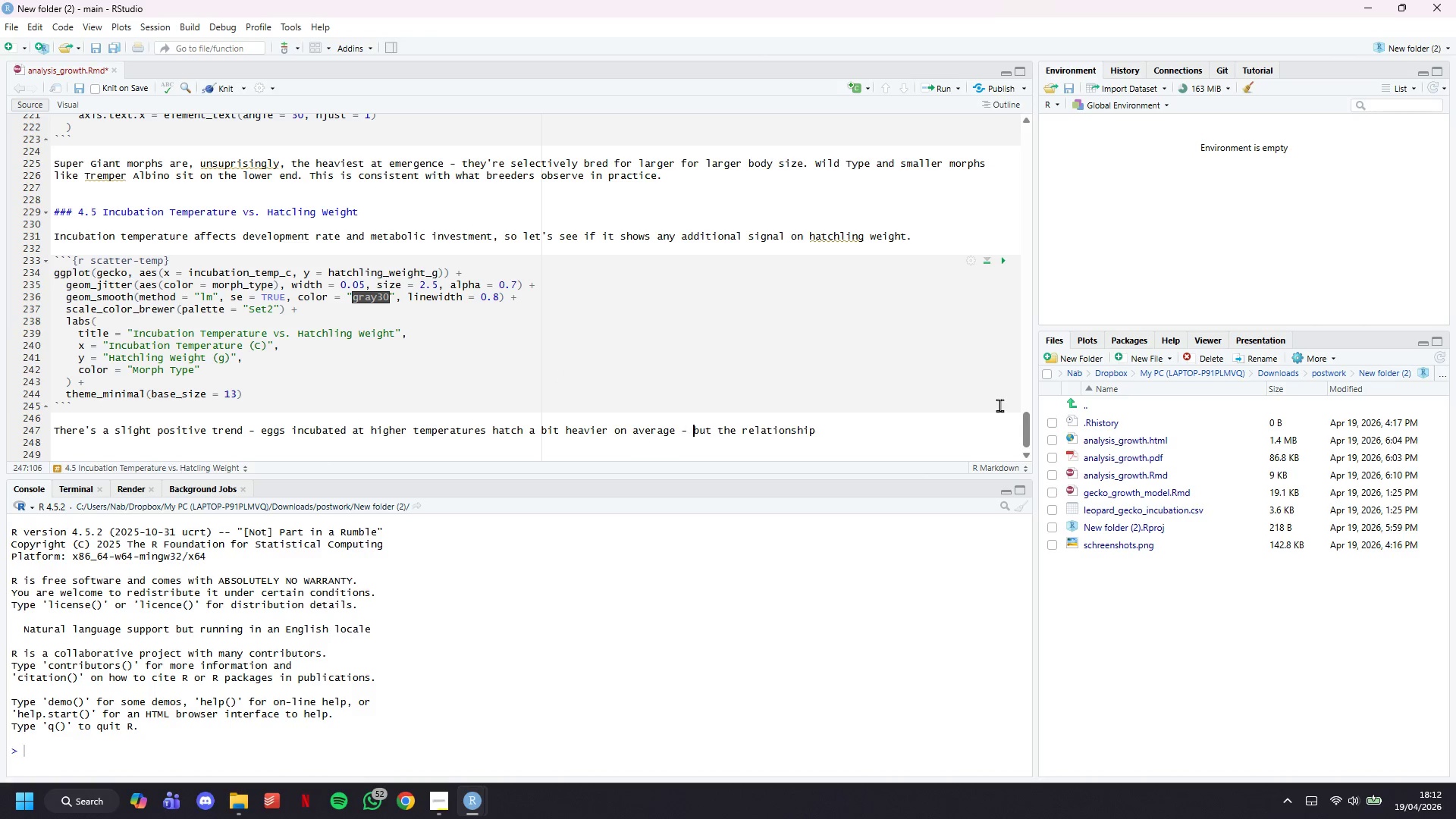 
key(ArrowRight)
 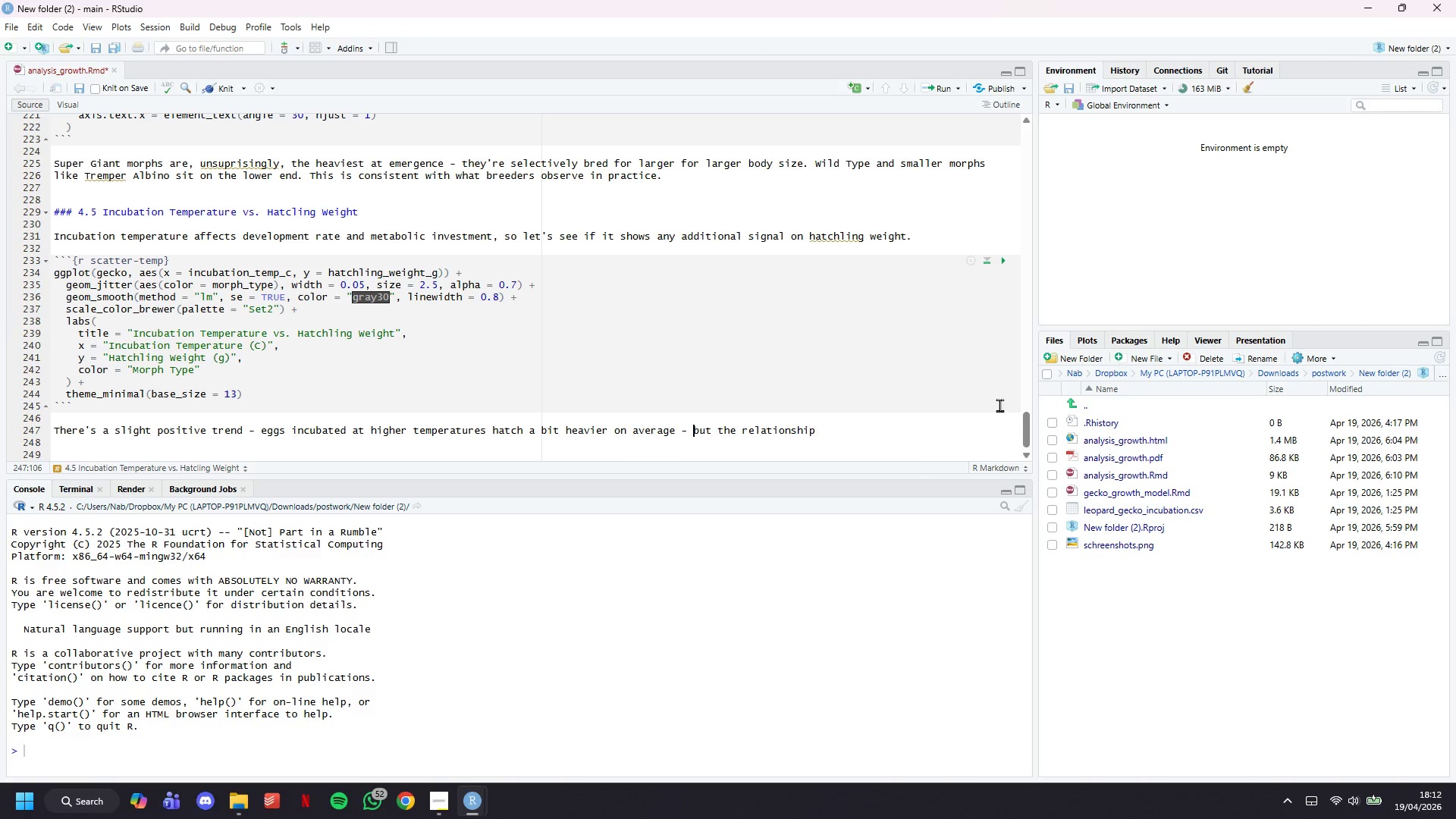 
hold_key(key=ArrowRight, duration=1.03)
 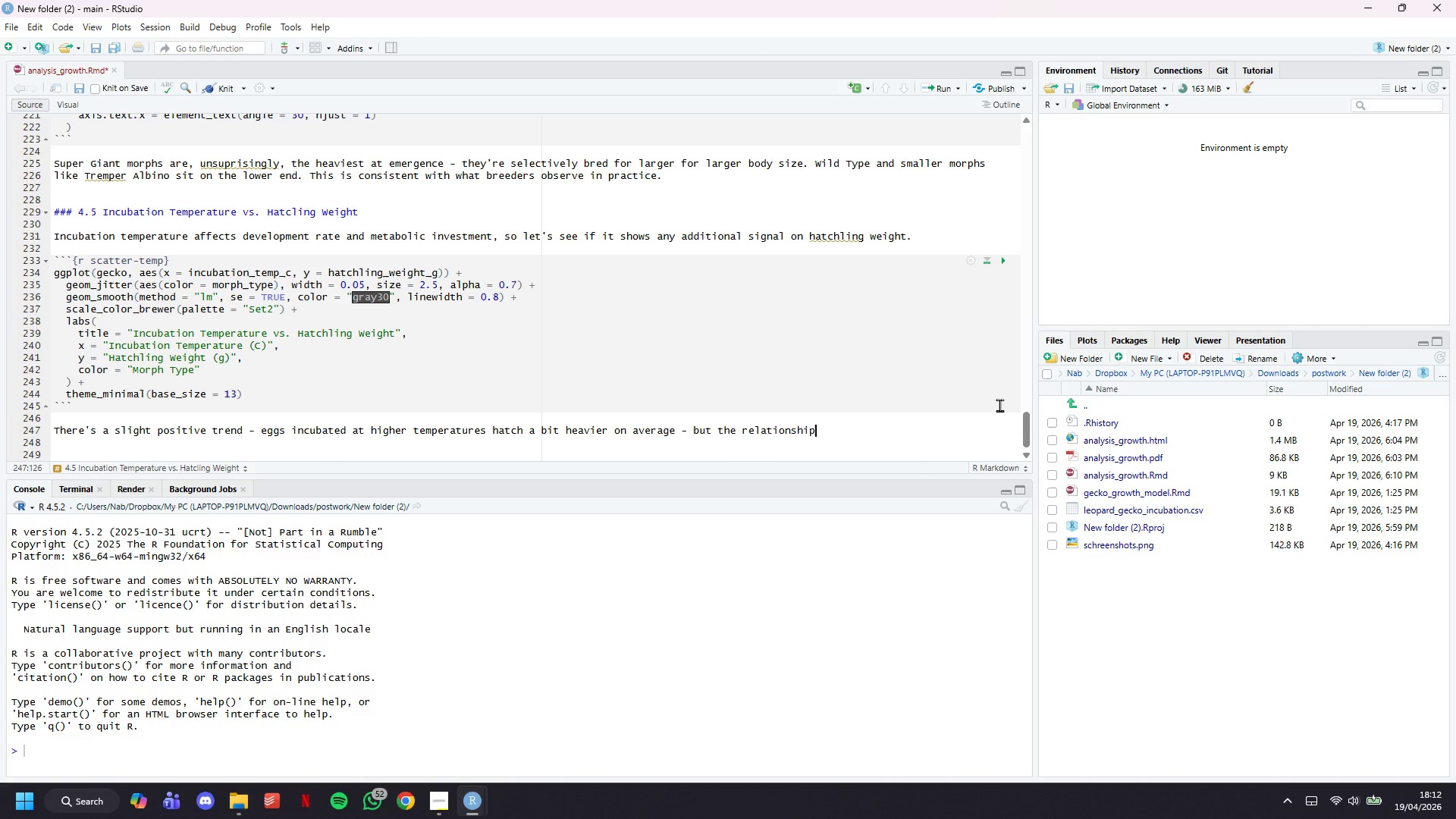 
key(ArrowRight)
 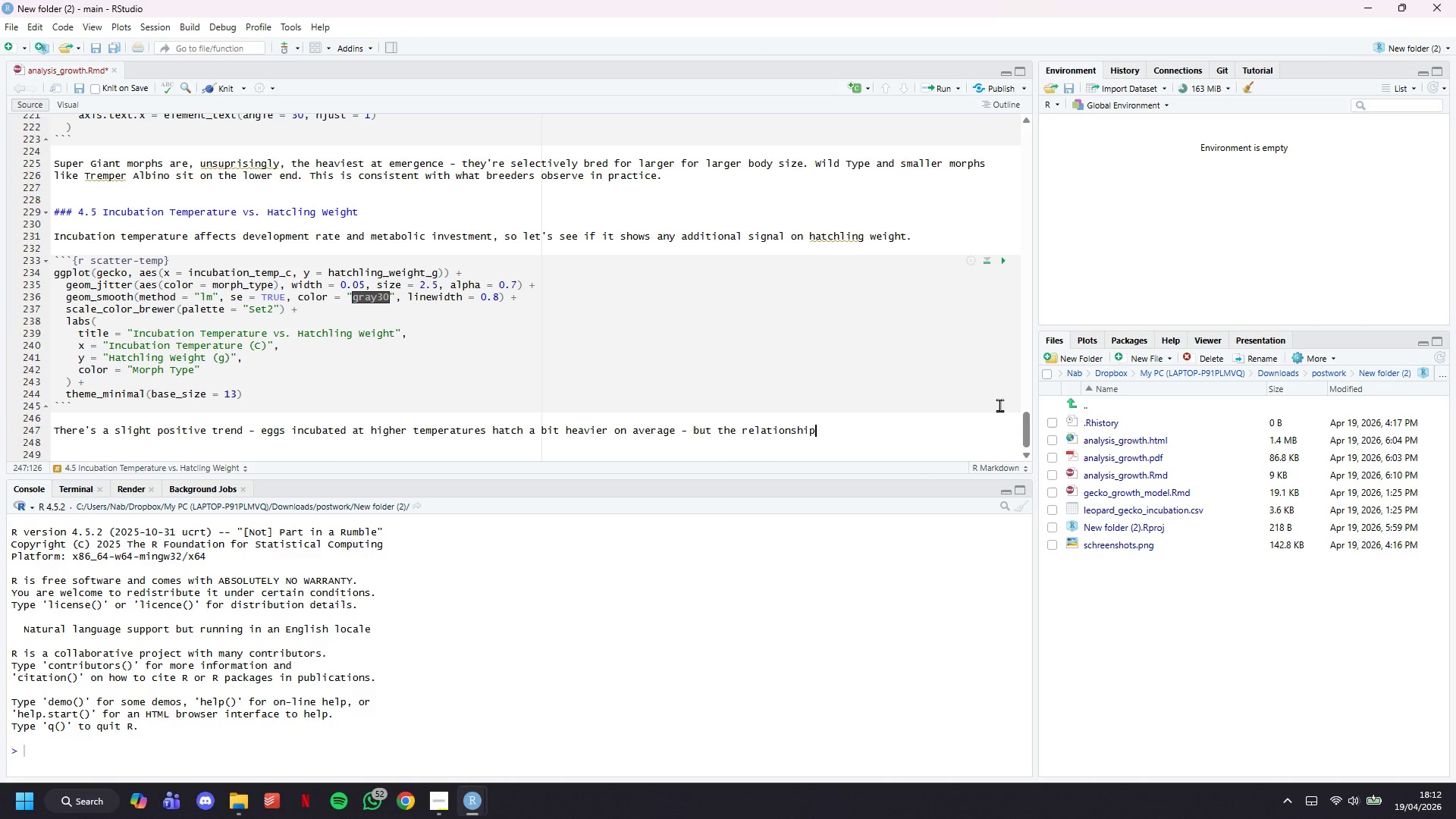 
type( is weaker and noisier compared too )
key(Backspace)
key(Backspace)
type( egg mass. Egg mass remains our stronhe)
key(Backspace)
key(Backspace)
type(gest predictor. )
 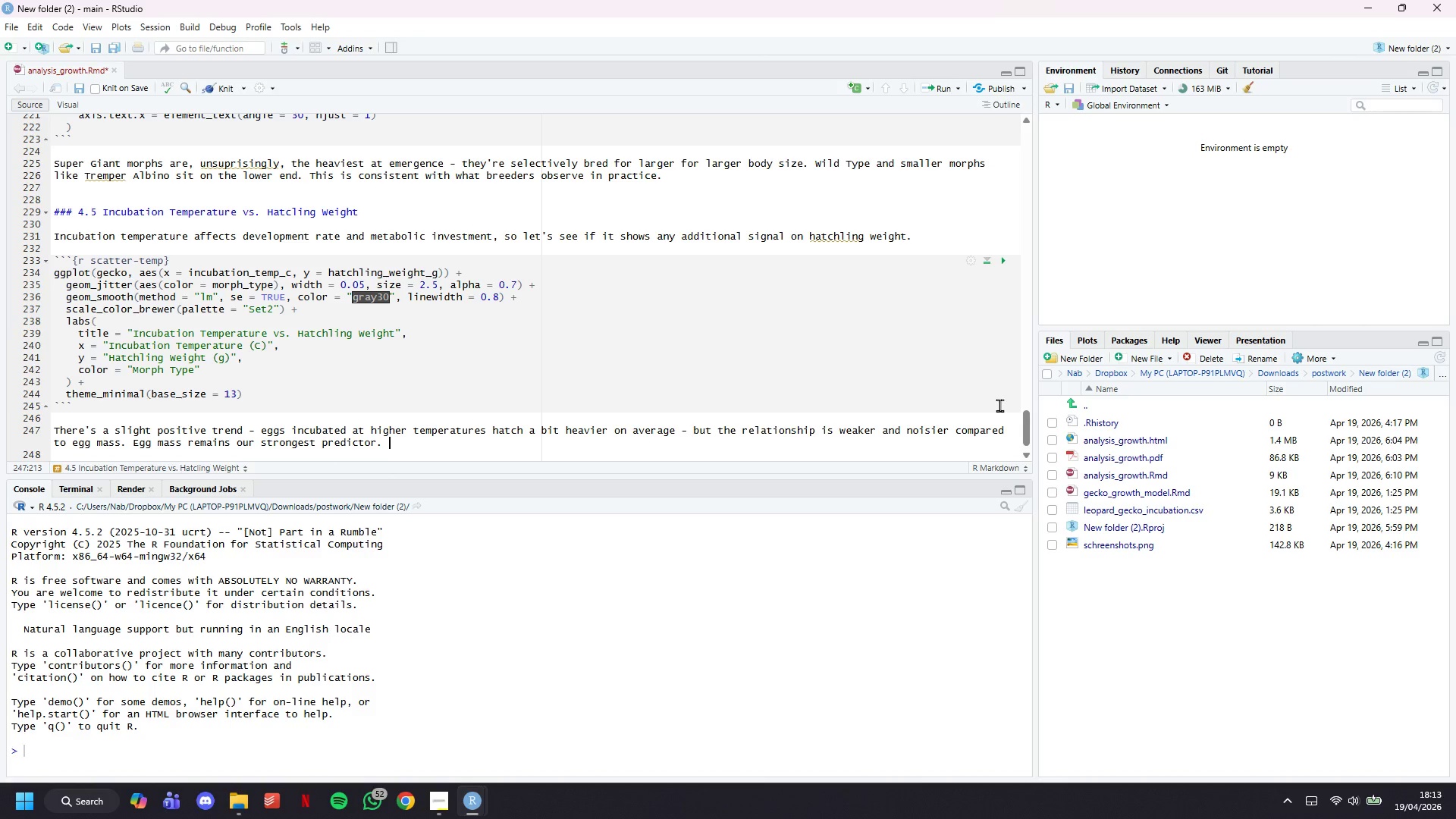 
key(Enter)
 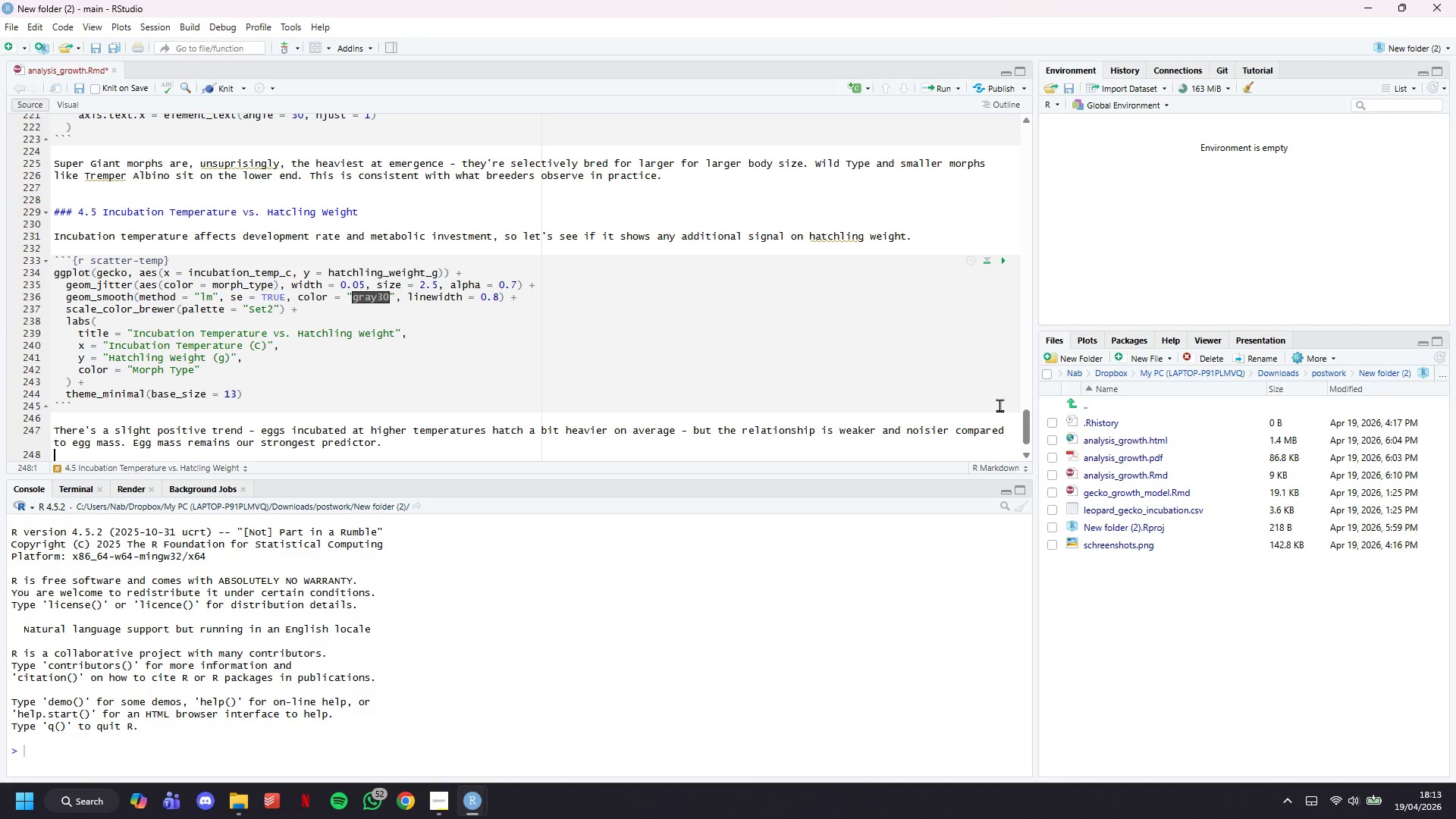 
key(Enter)
 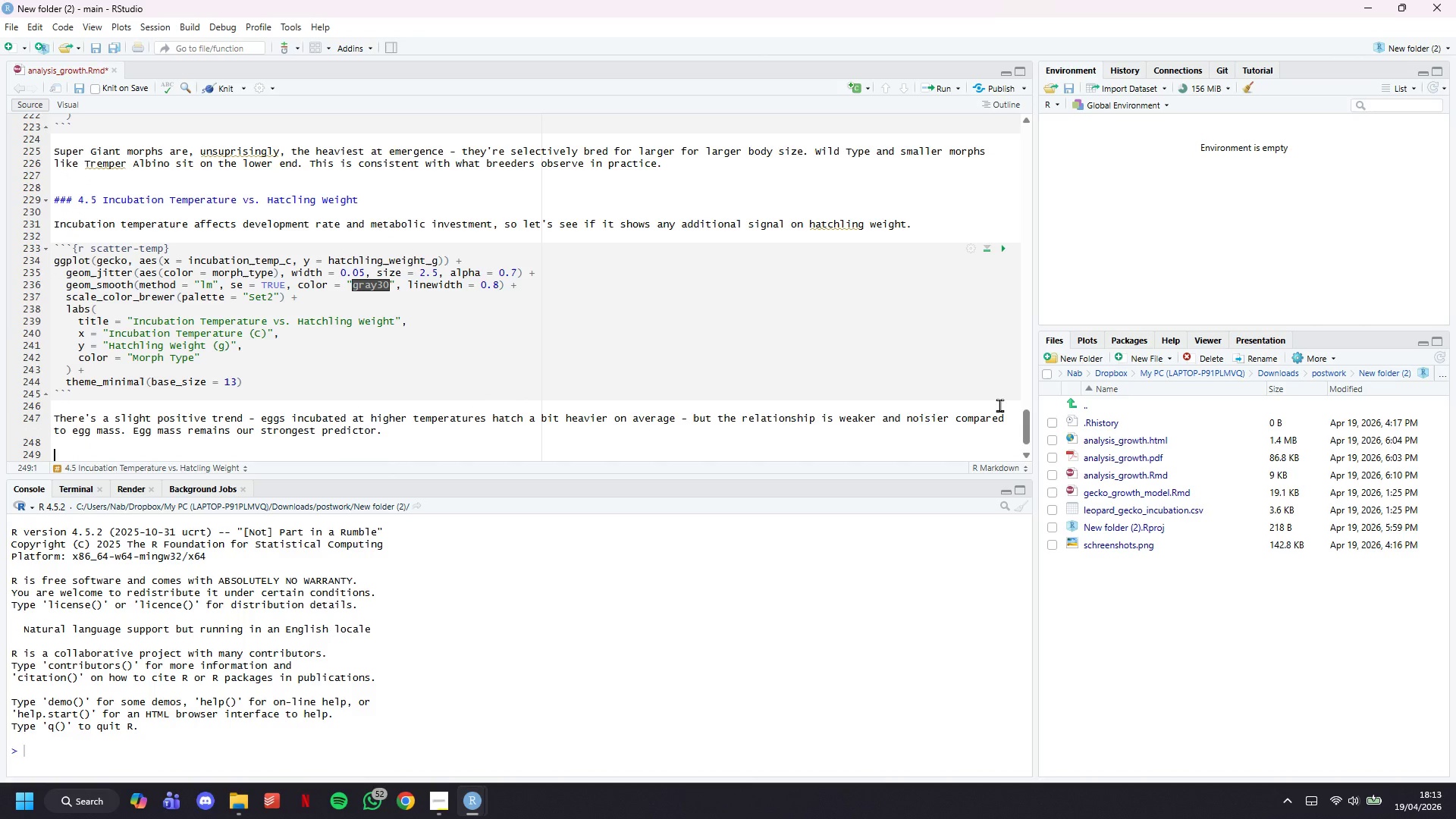 
type(### 4.6 C)
key(Backspace)
type(Correlation Matrix)
 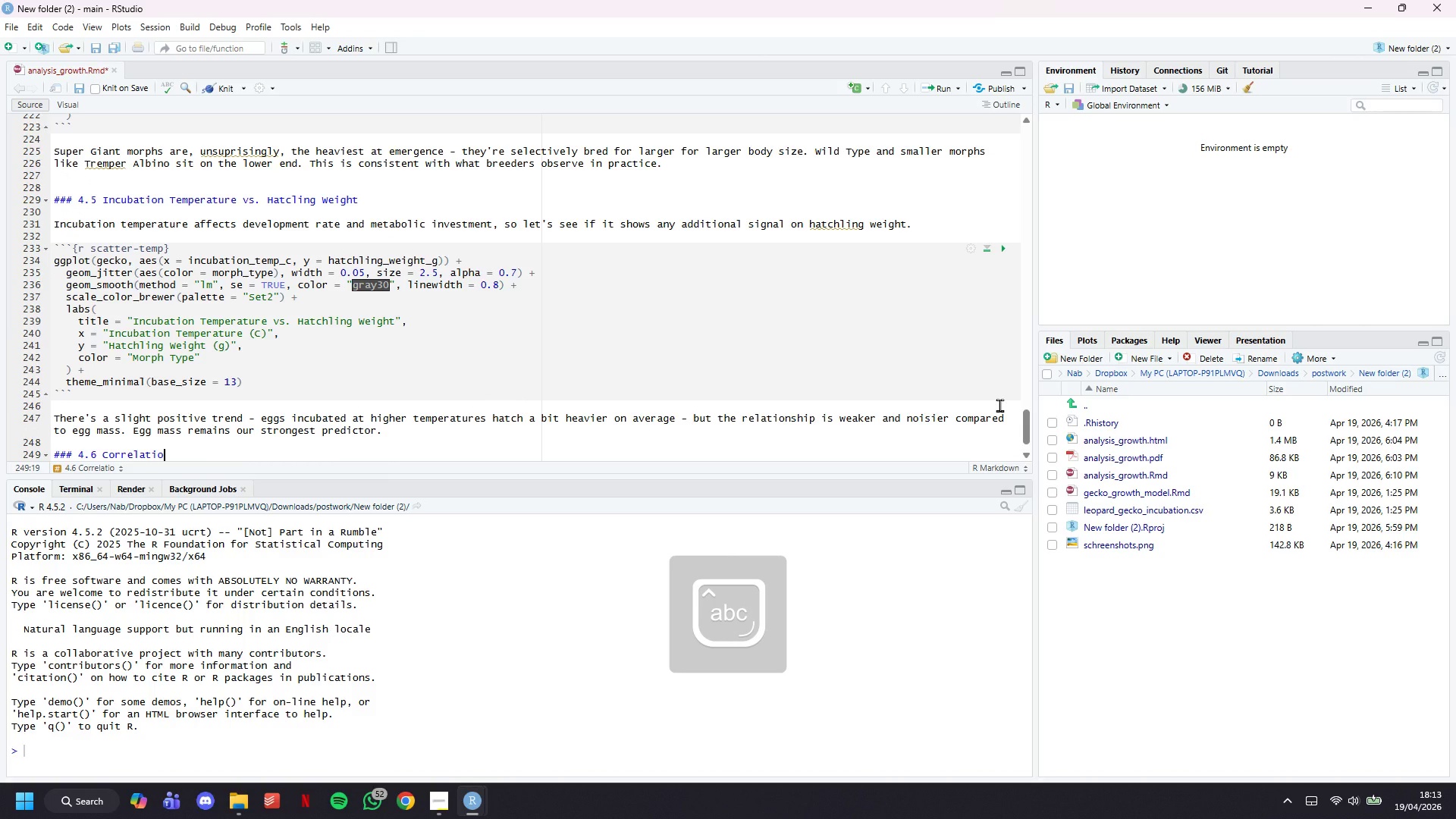 
key(Enter)
 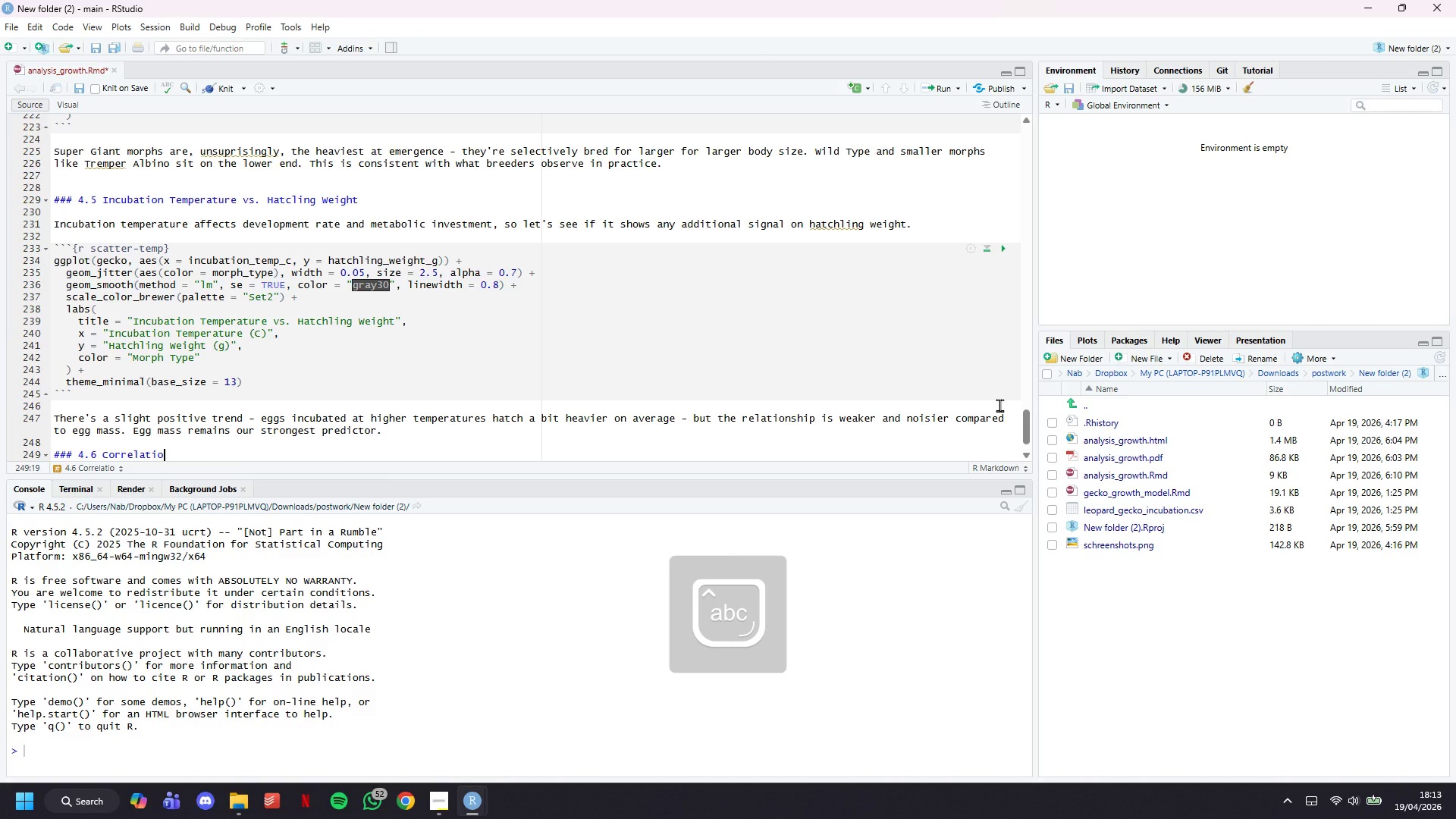 
key(Enter)
 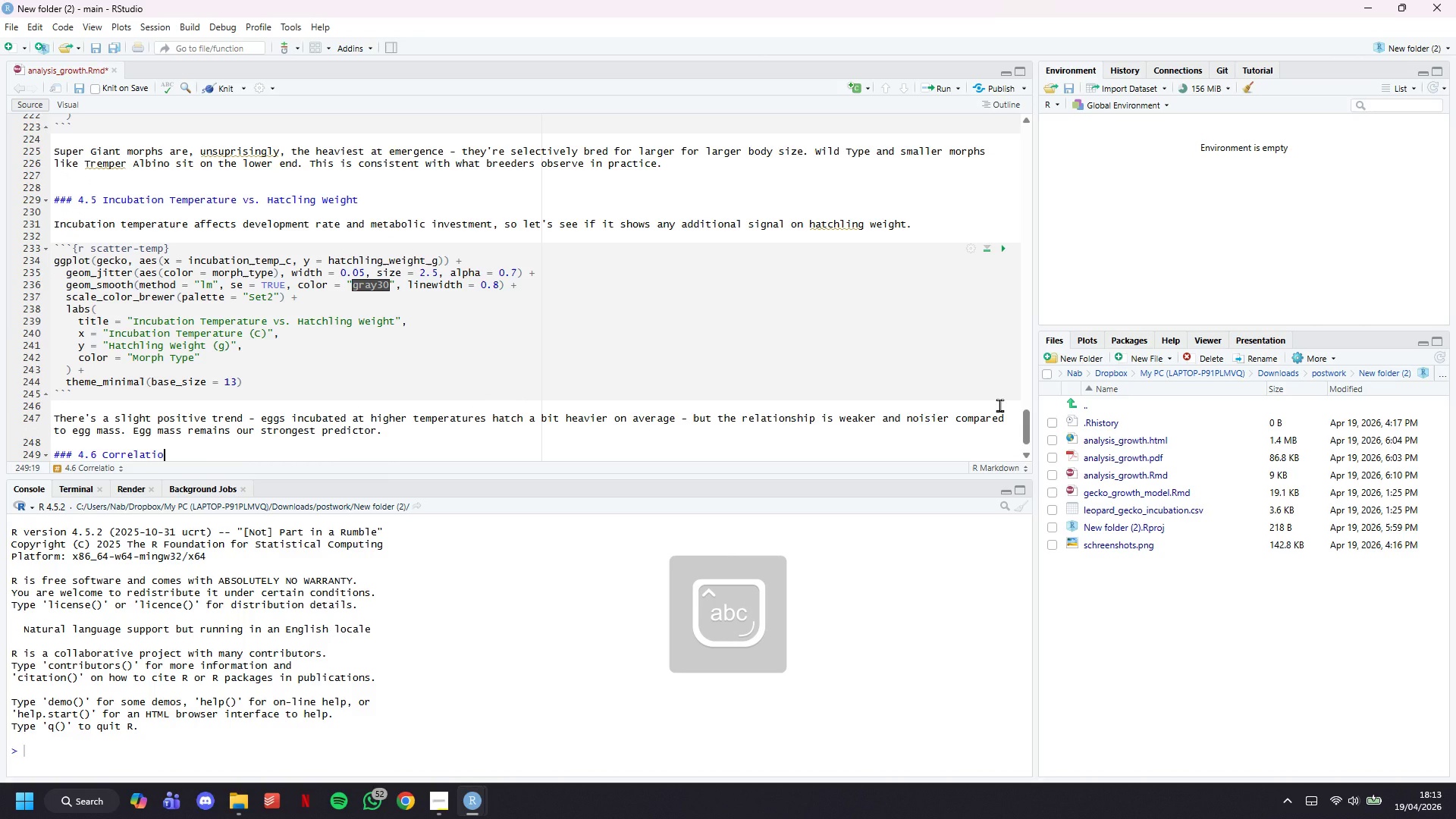 
key(Enter)
 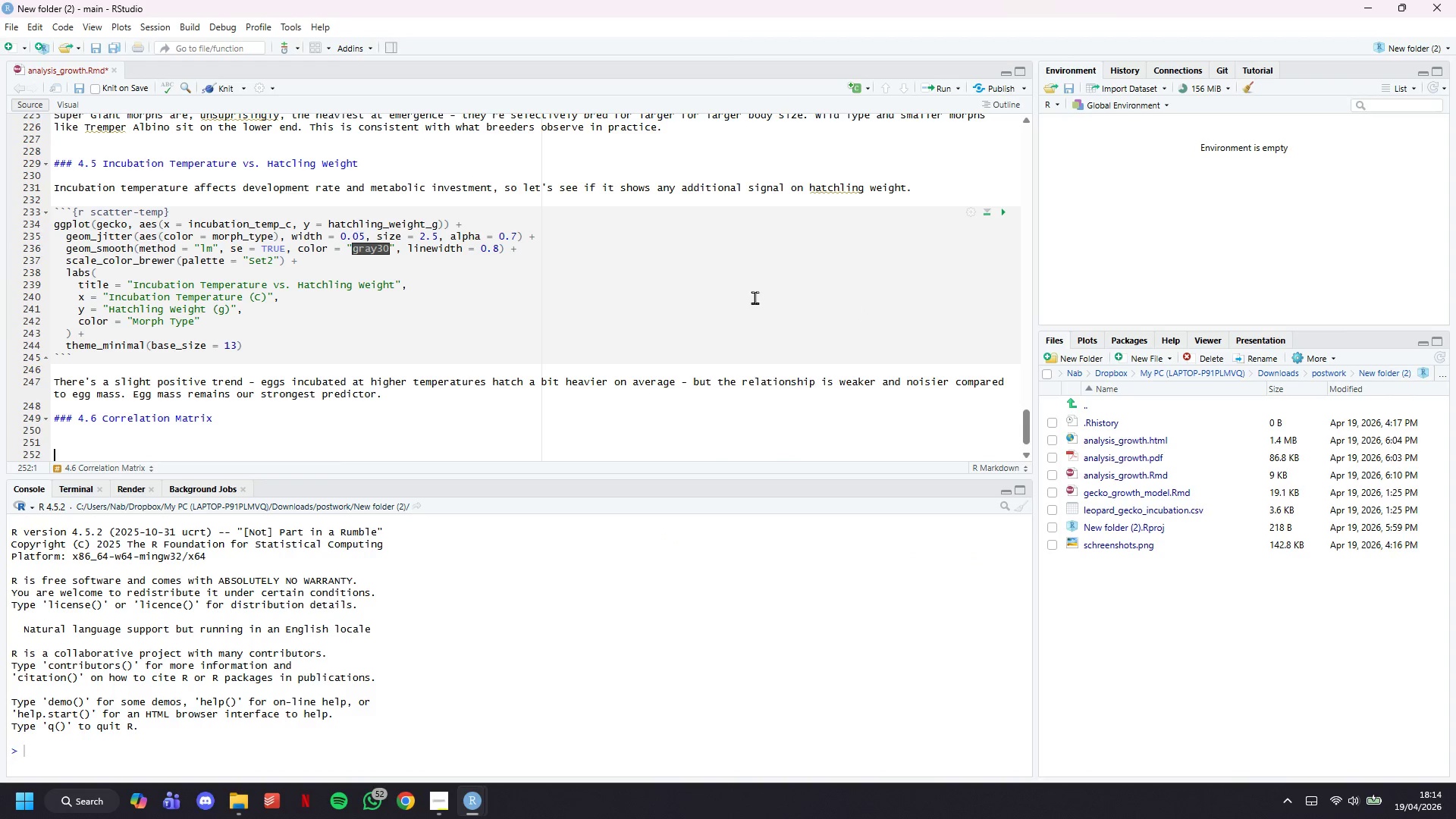 
wait(78.28)
 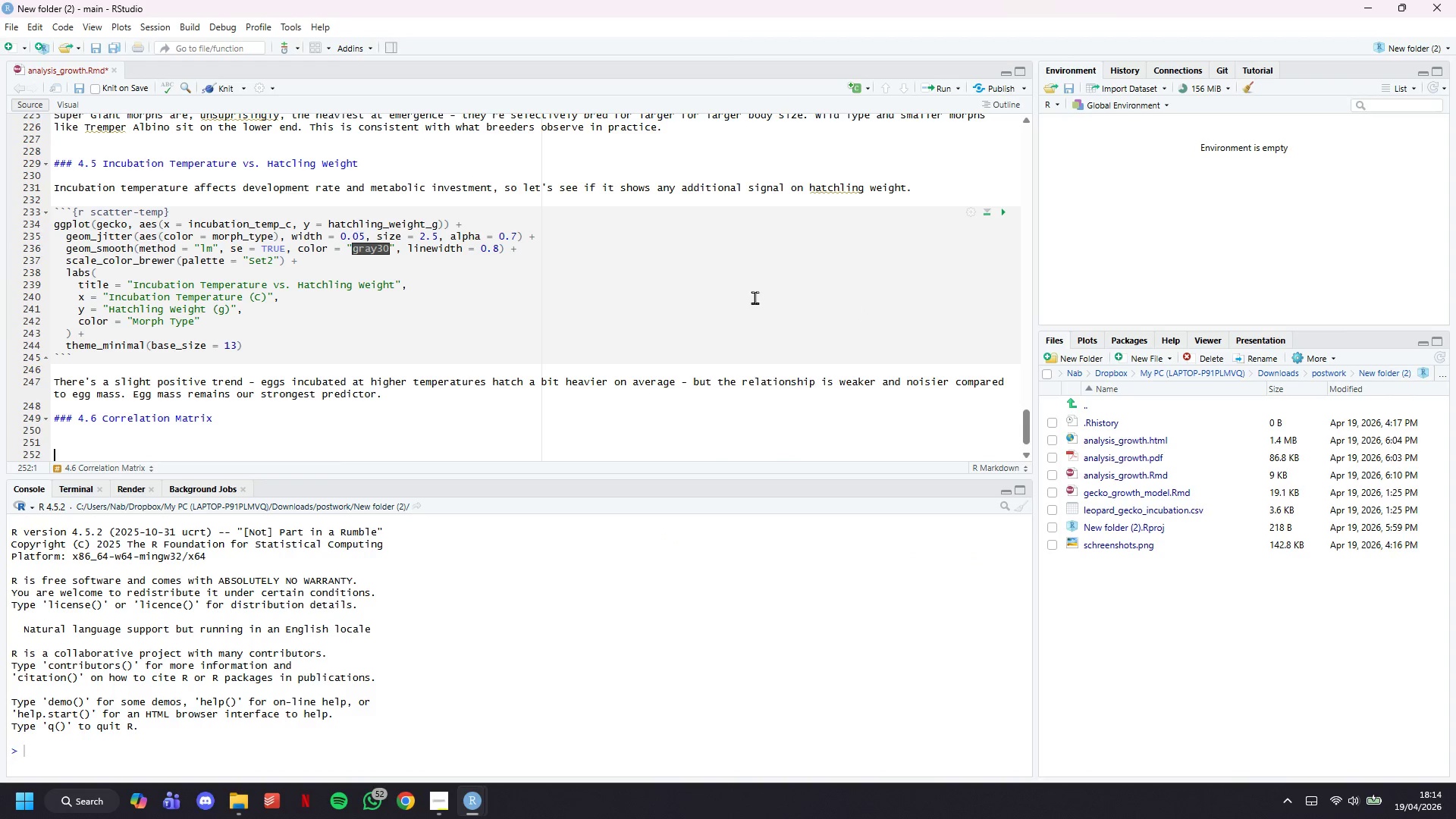 
key(Backquote)
 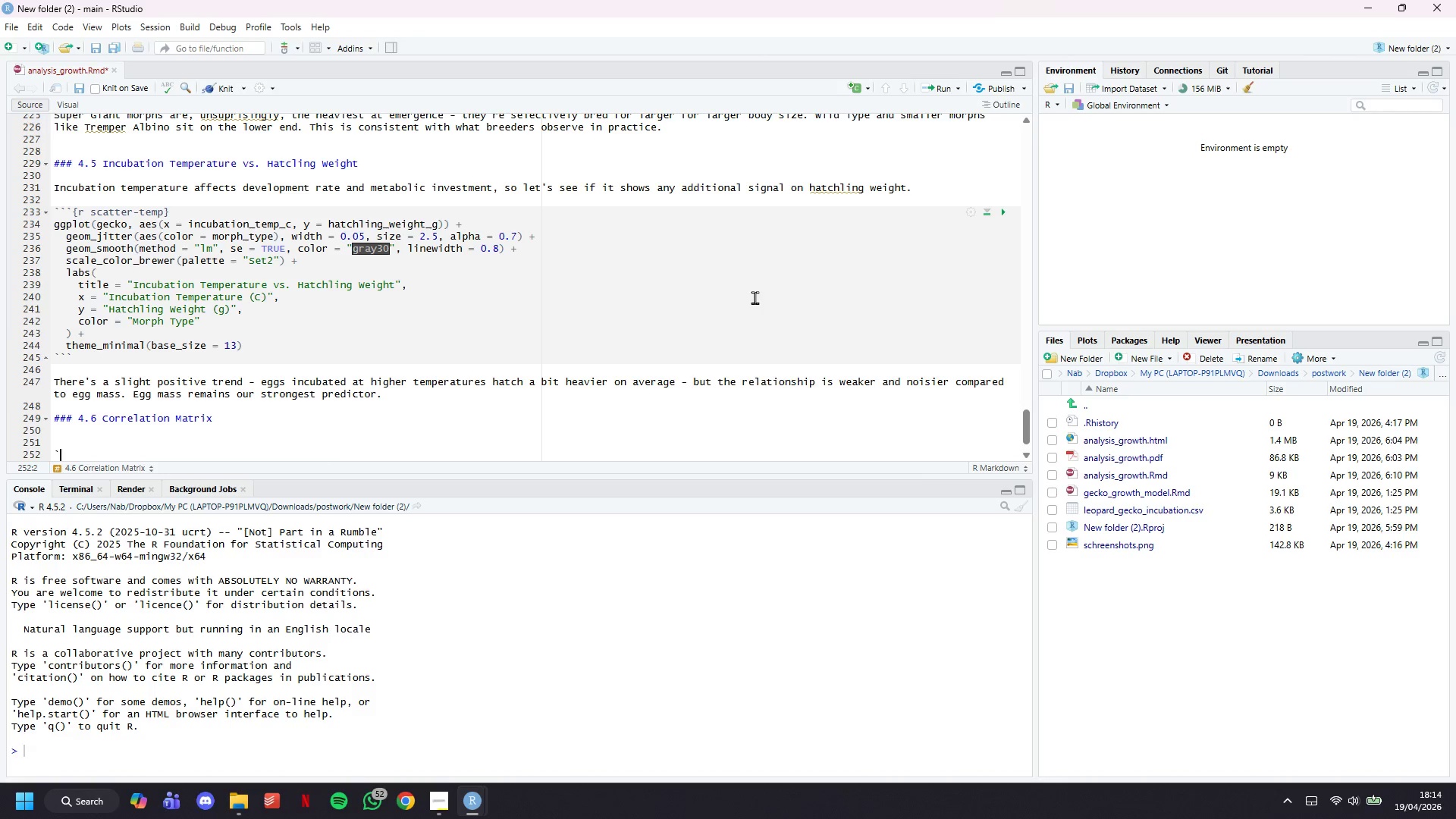 
key(Backquote)
 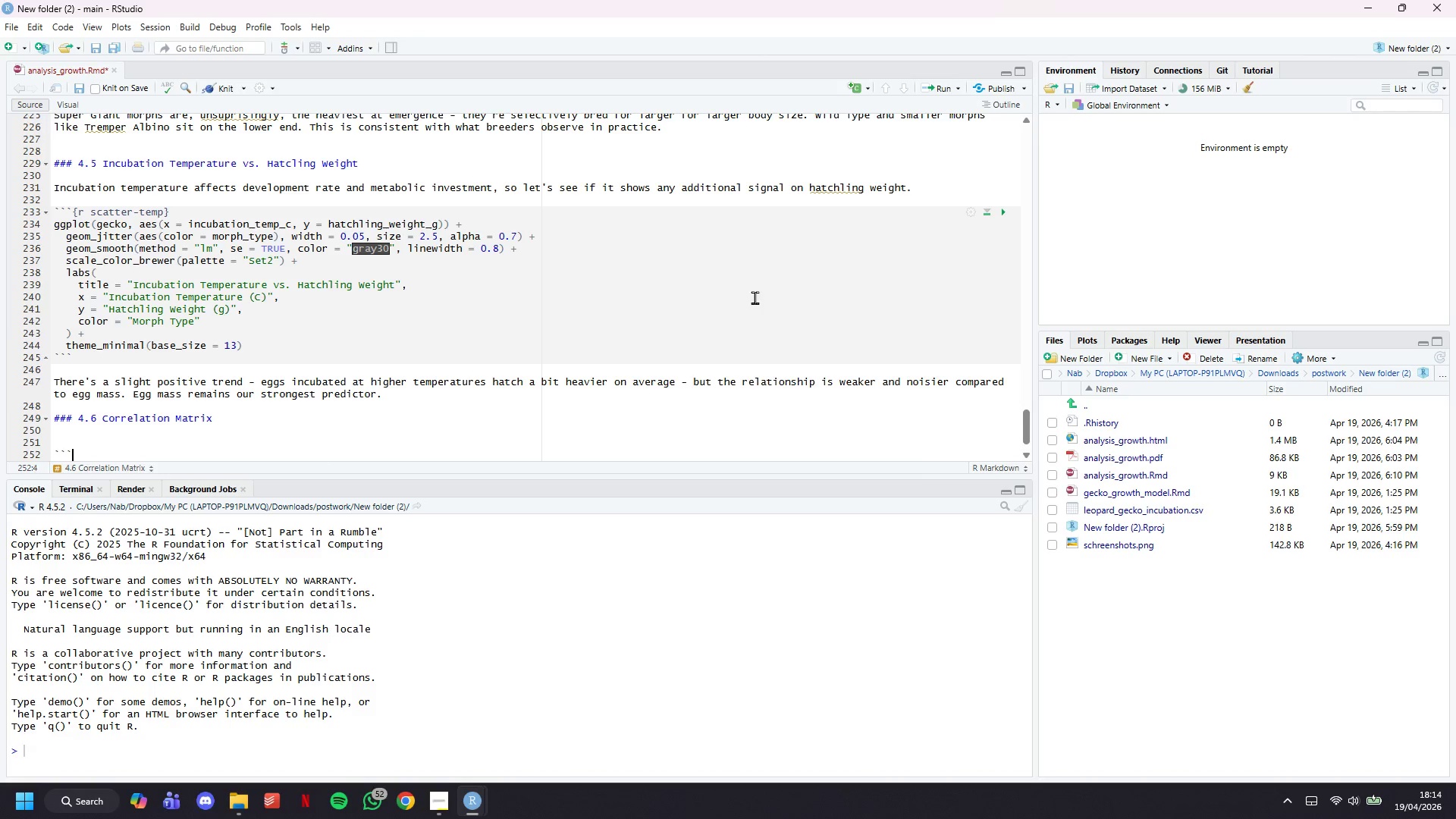 
key(Backquote)
 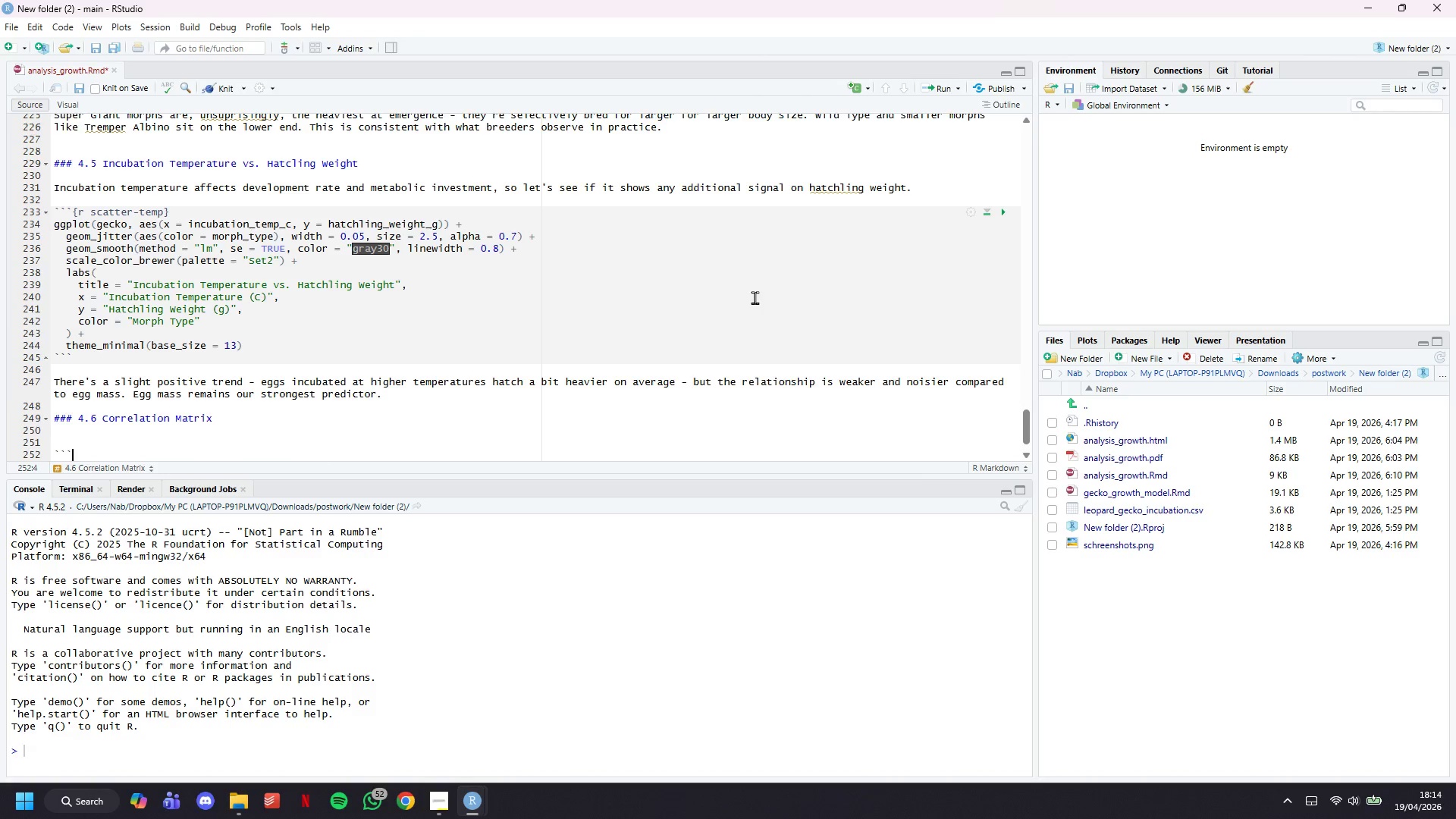 
key(Enter)
 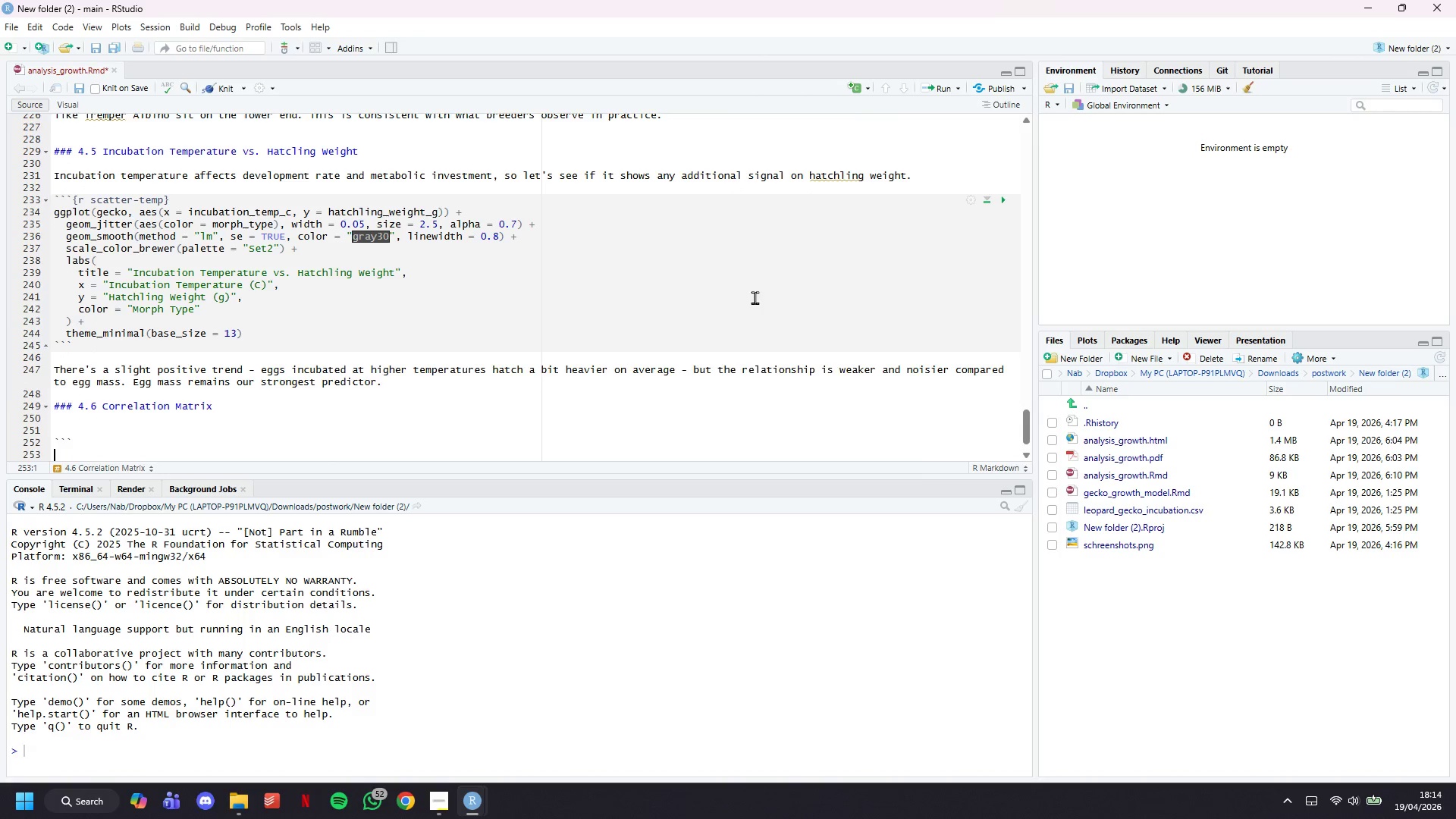 
key(Enter)
 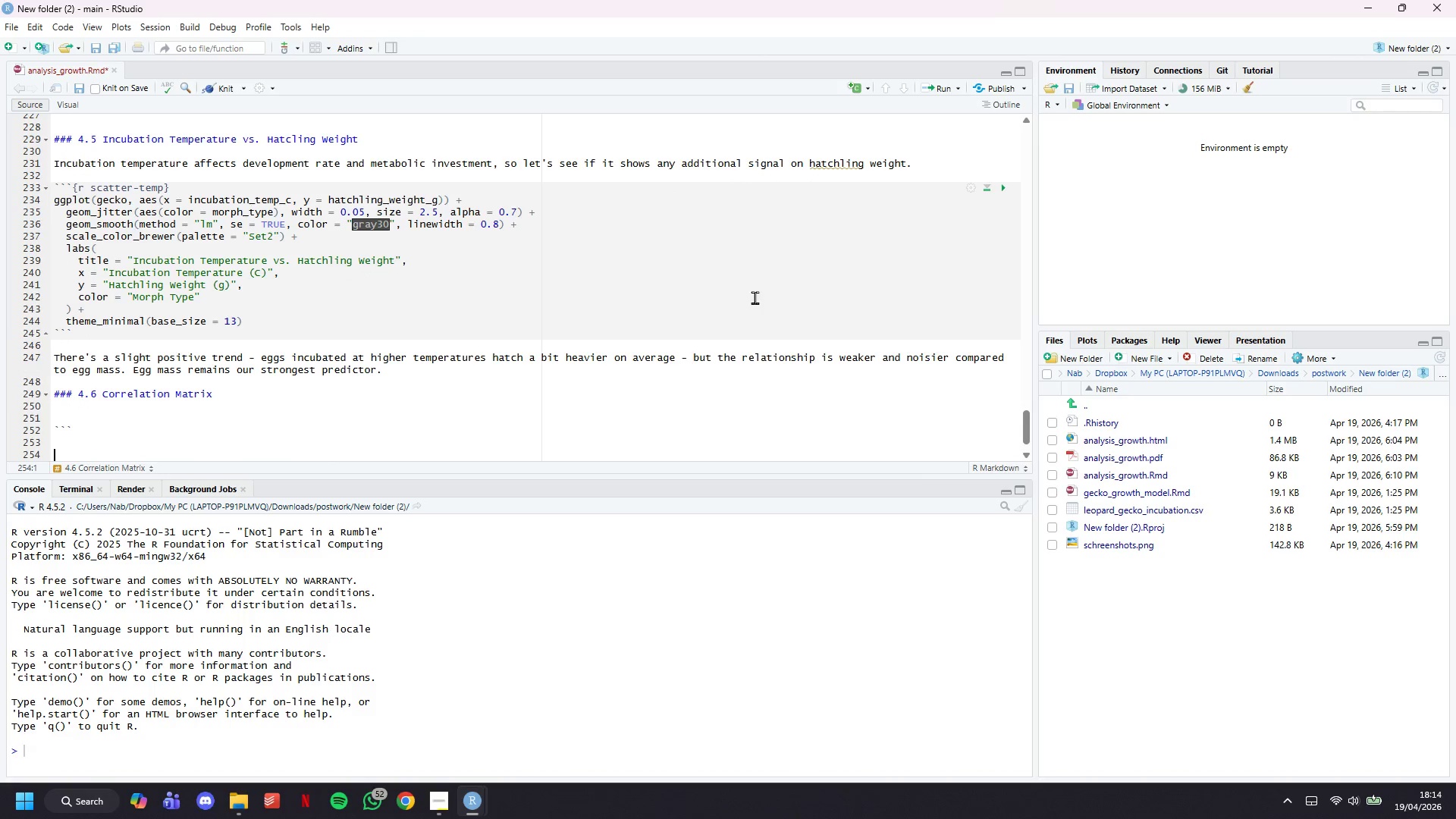 
key(Enter)
 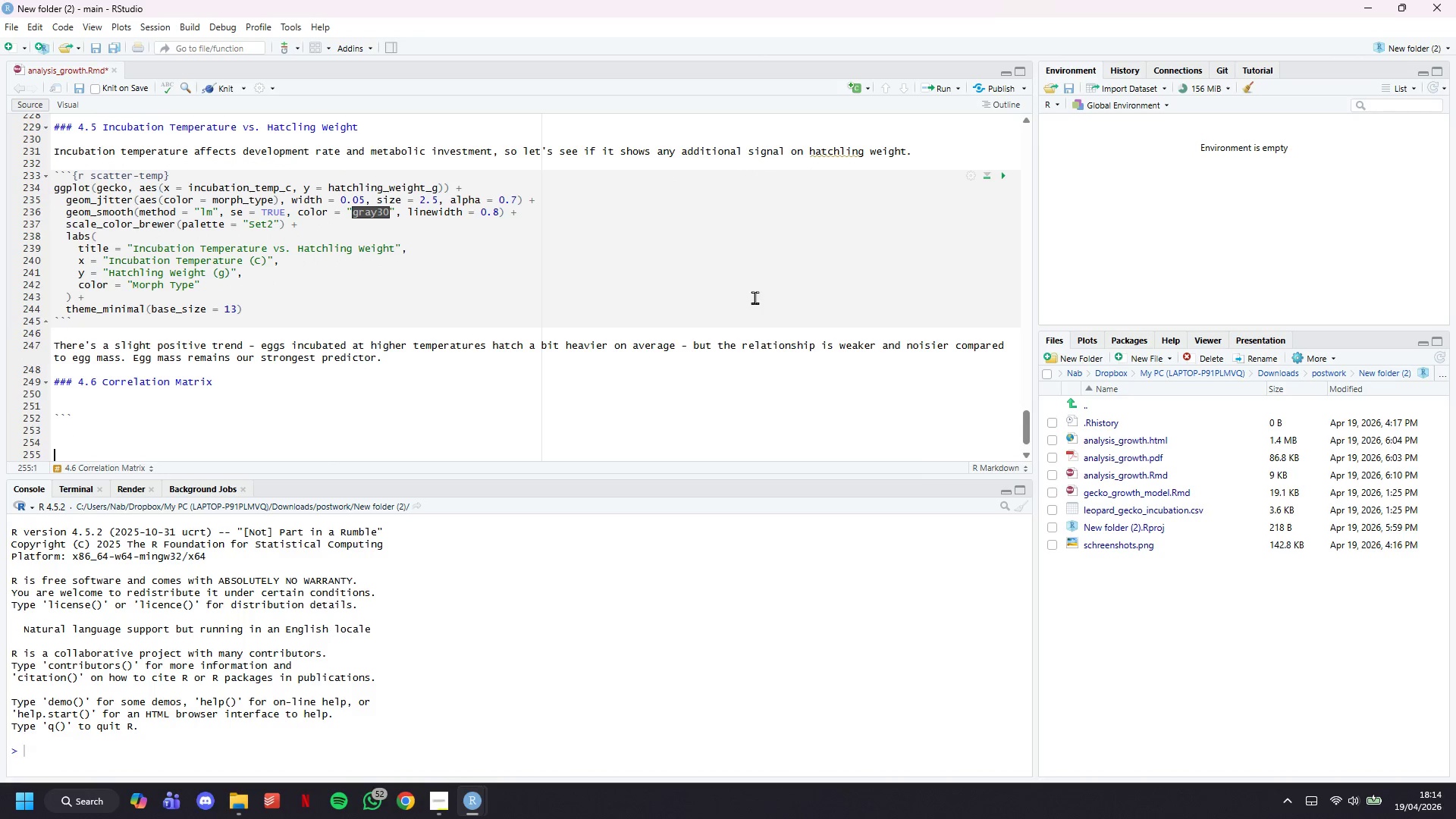 
key(Backquote)
 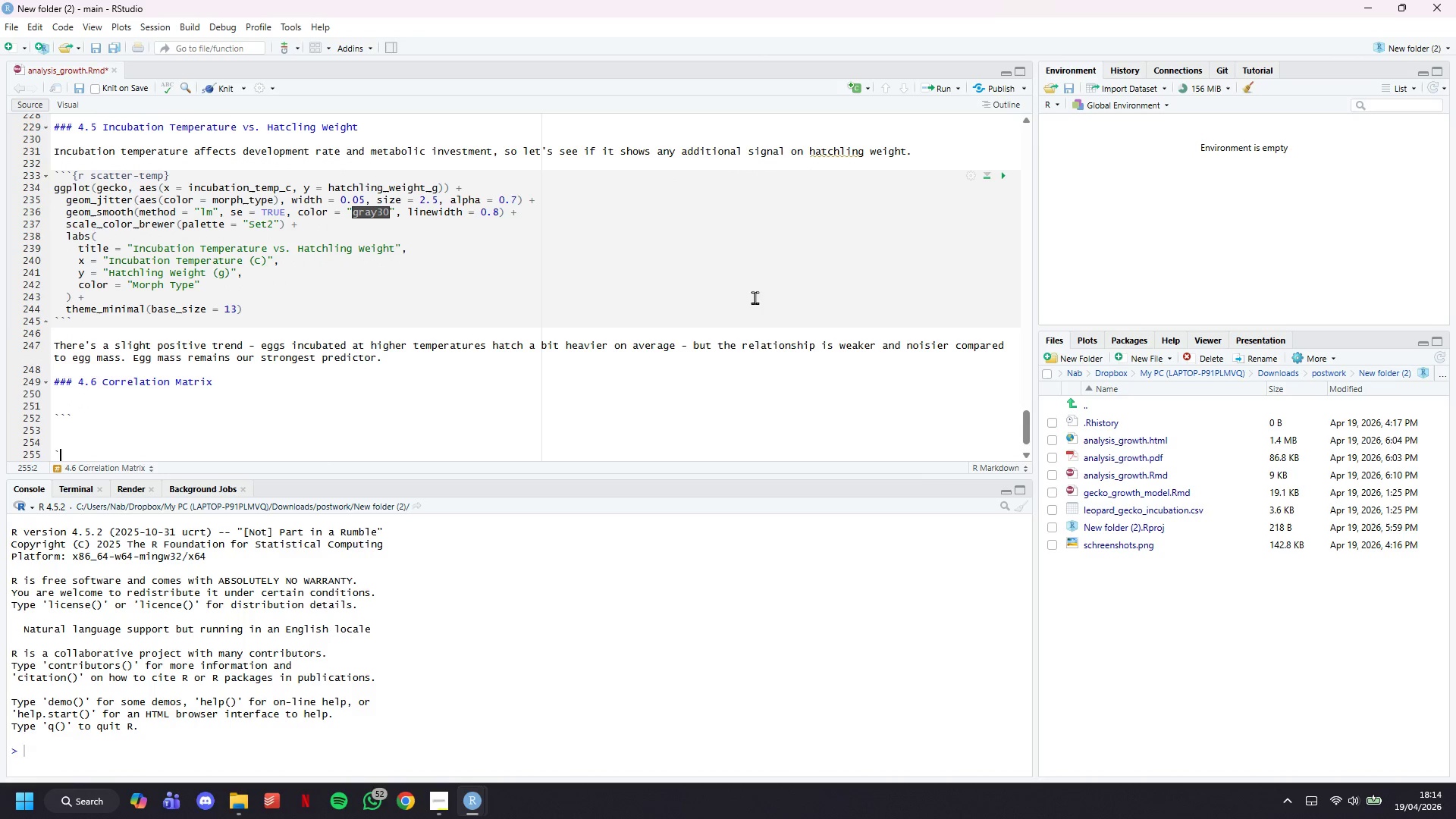 
key(Backquote)
 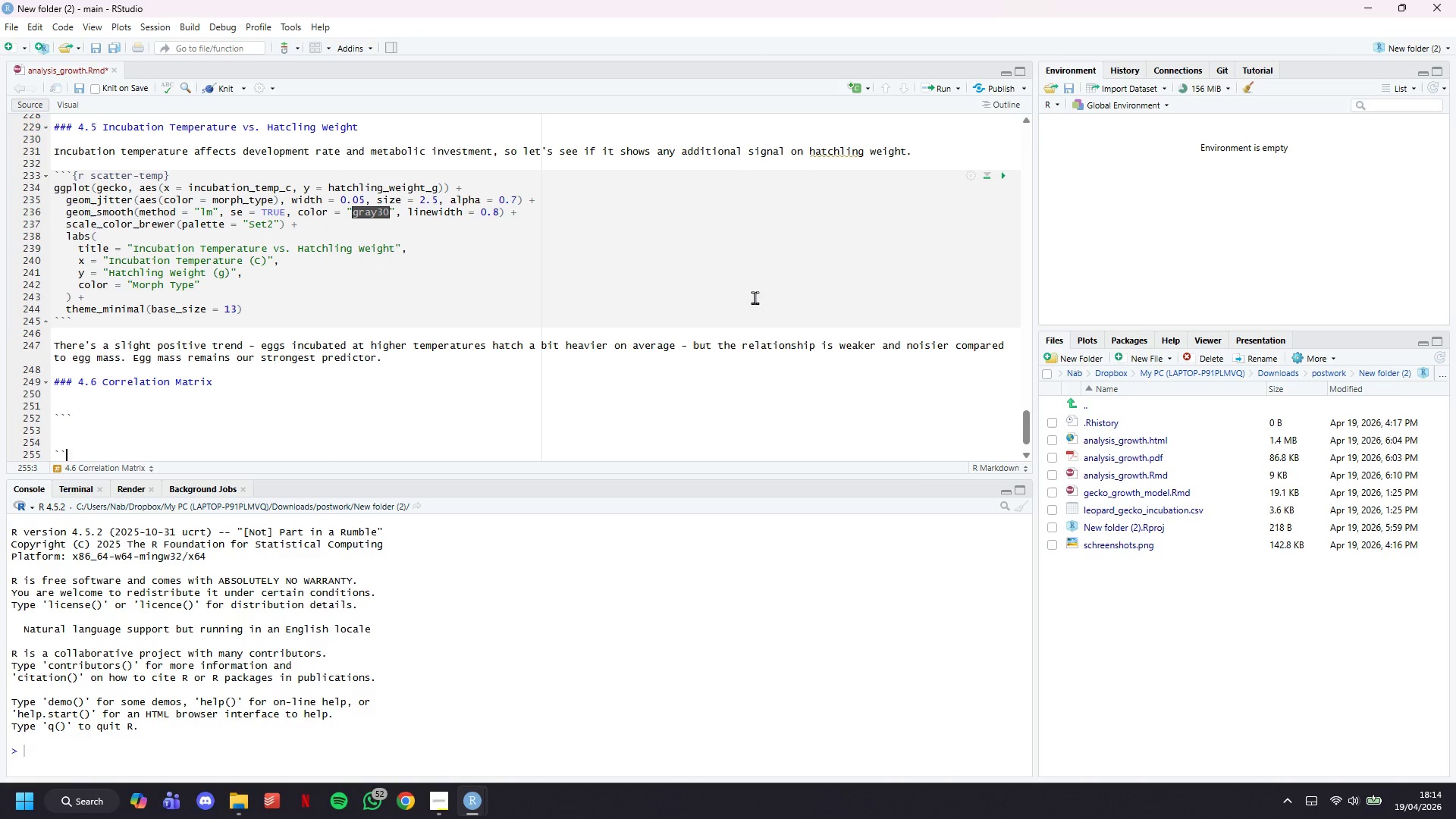 
key(Backquote)
 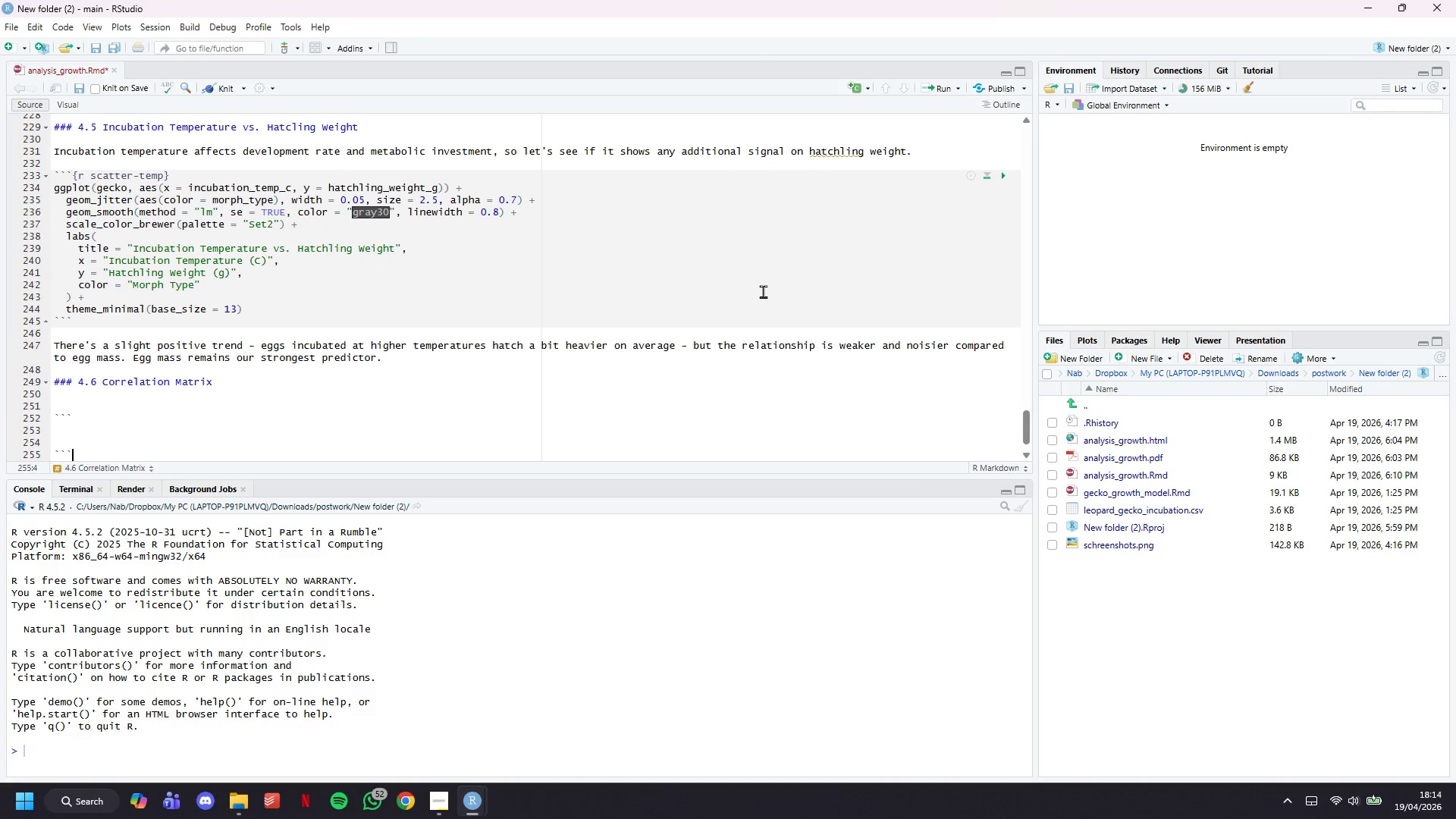 
key(ArrowUp)
 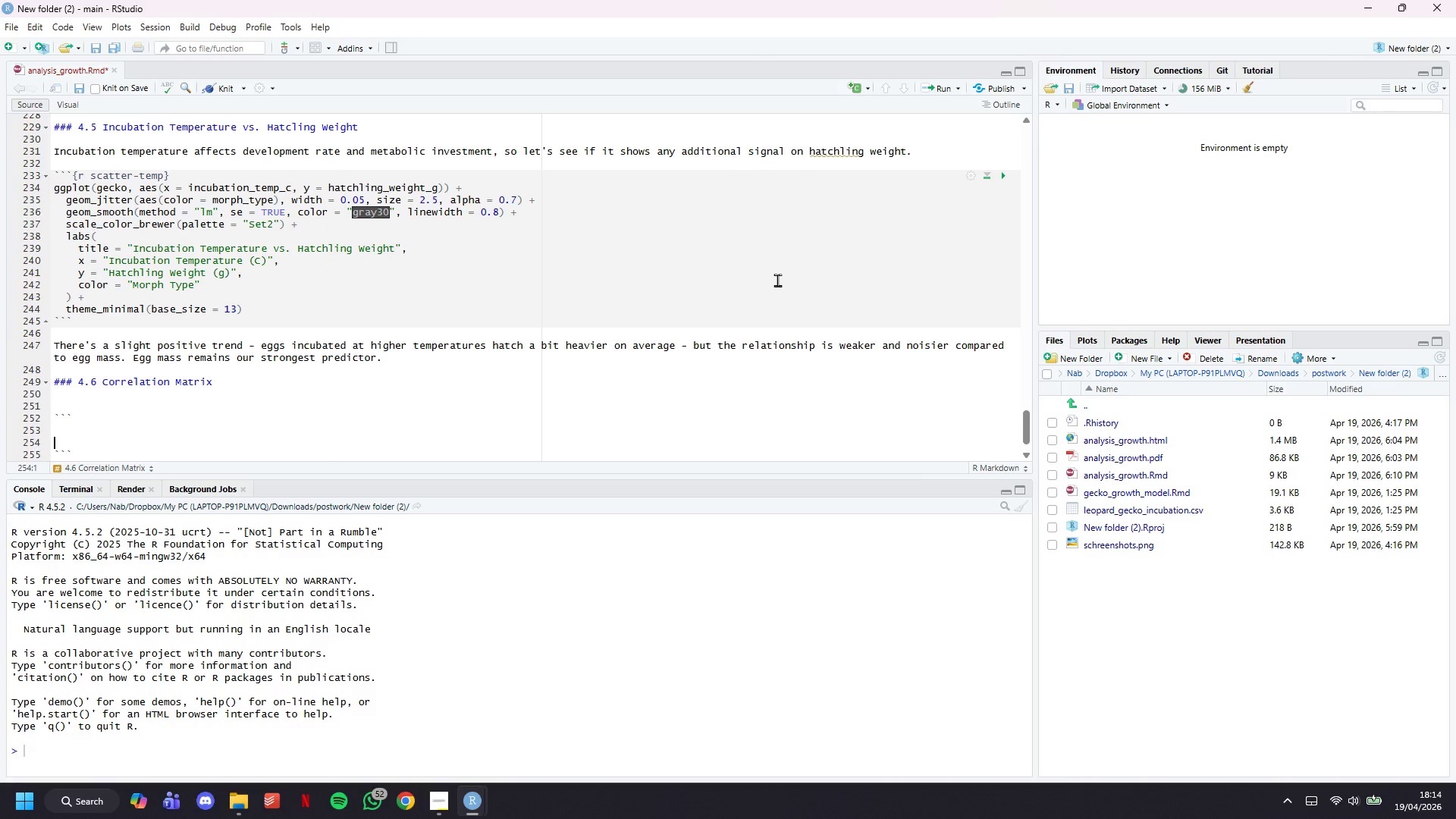 
key(ArrowUp)
 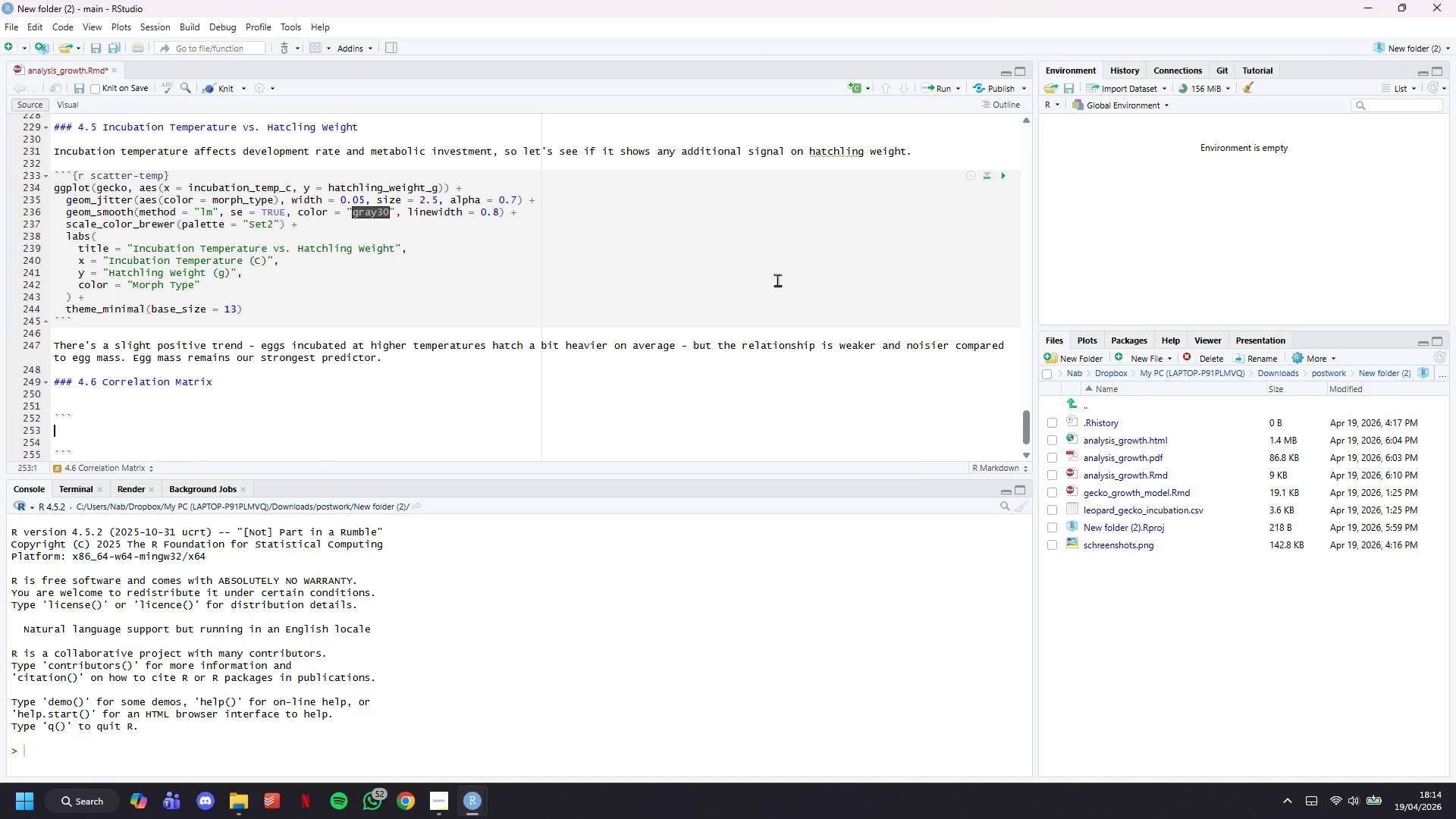 
key(ArrowUp)
 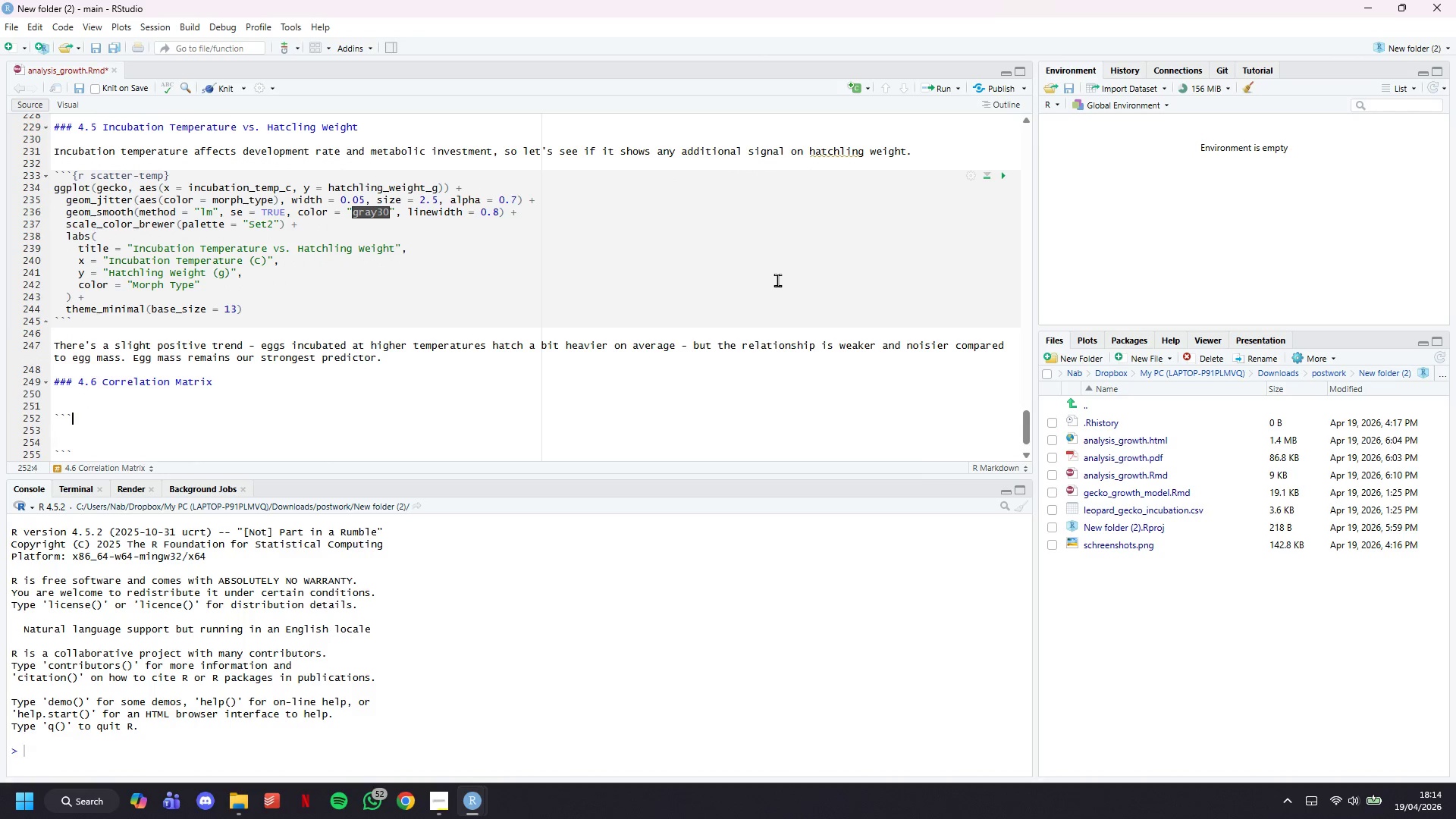 
key(ArrowUp)
 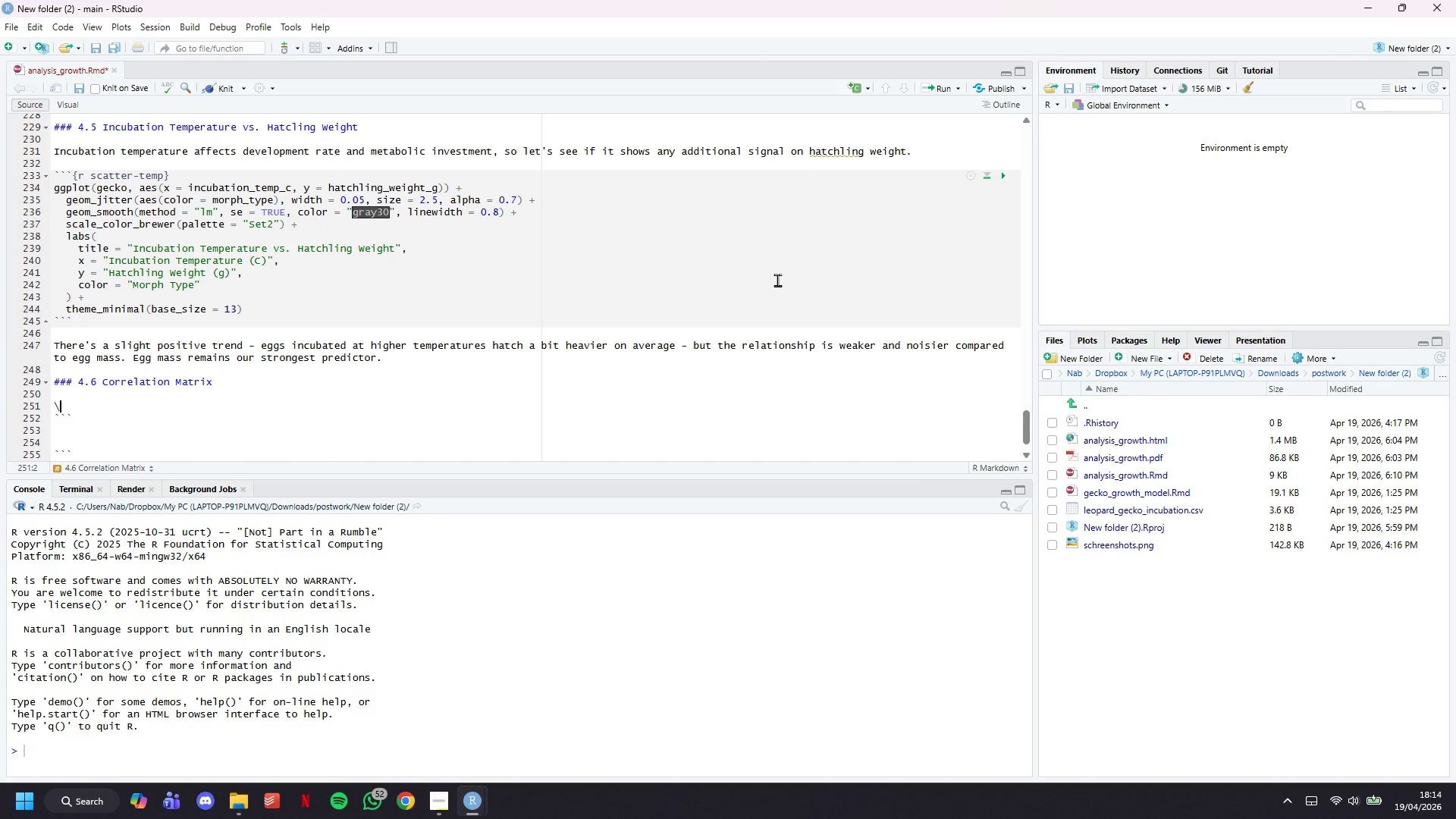 
key(Backslash)
 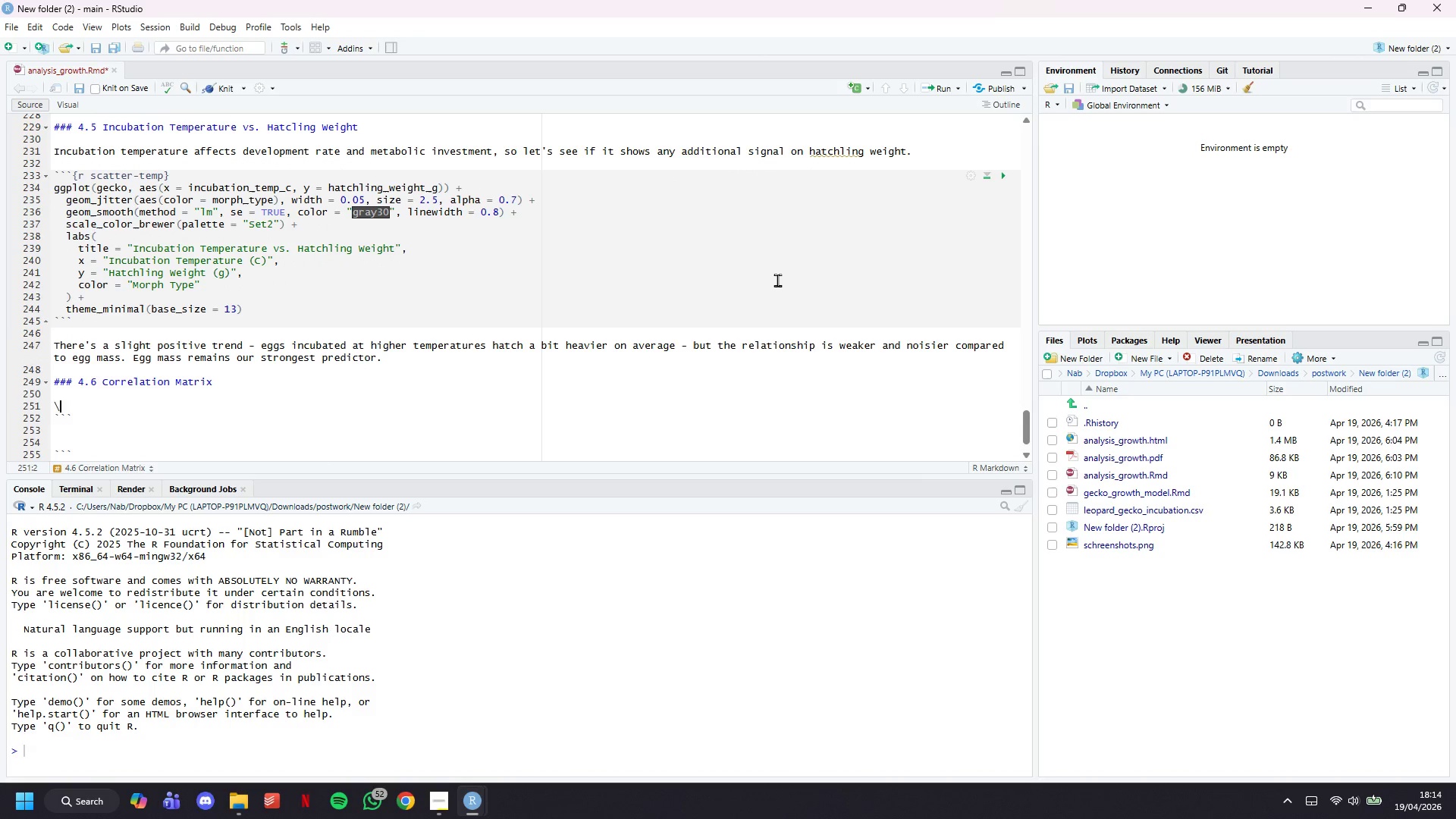 
key(Backspace)
 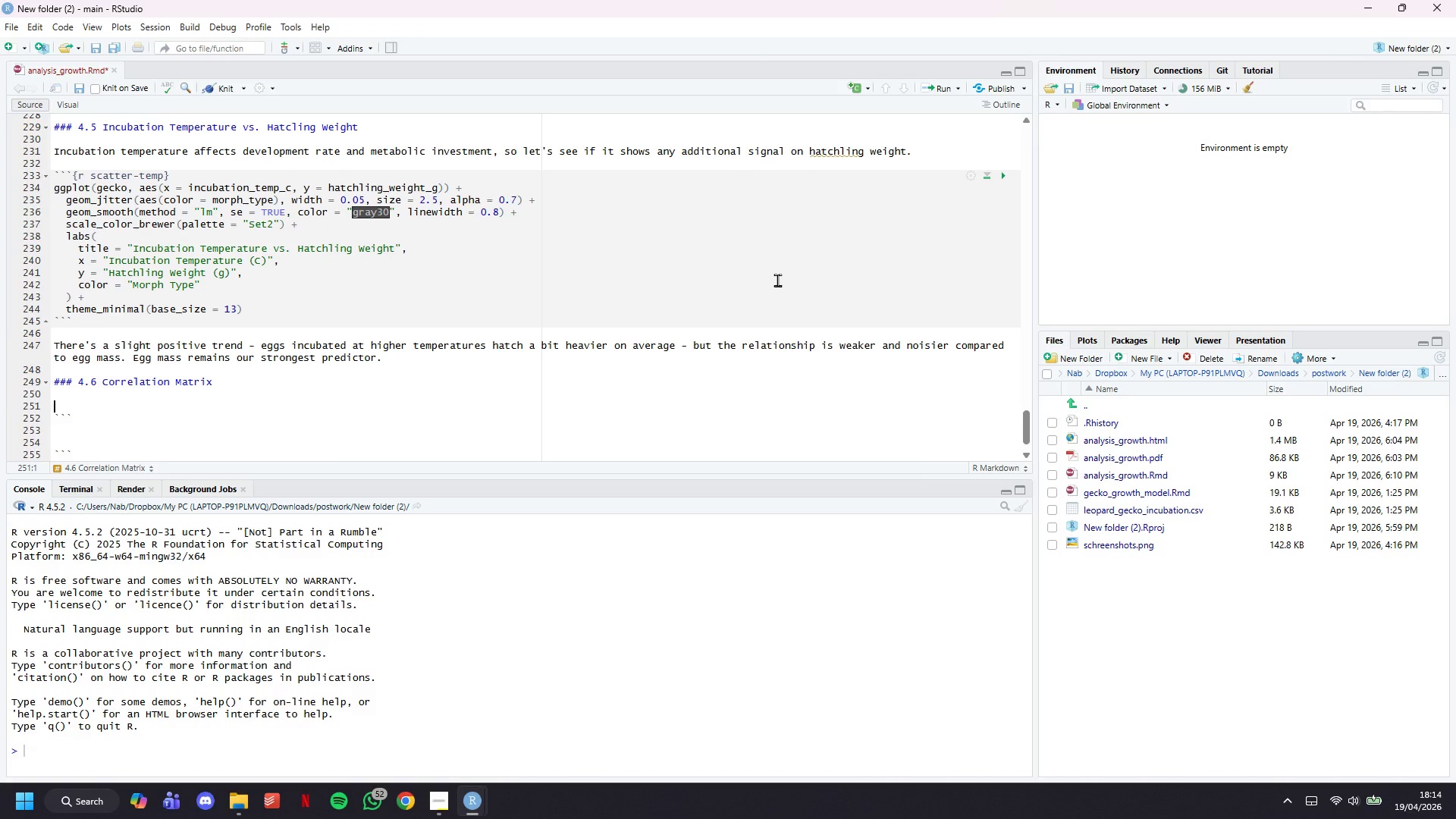 
key(Backspace)
 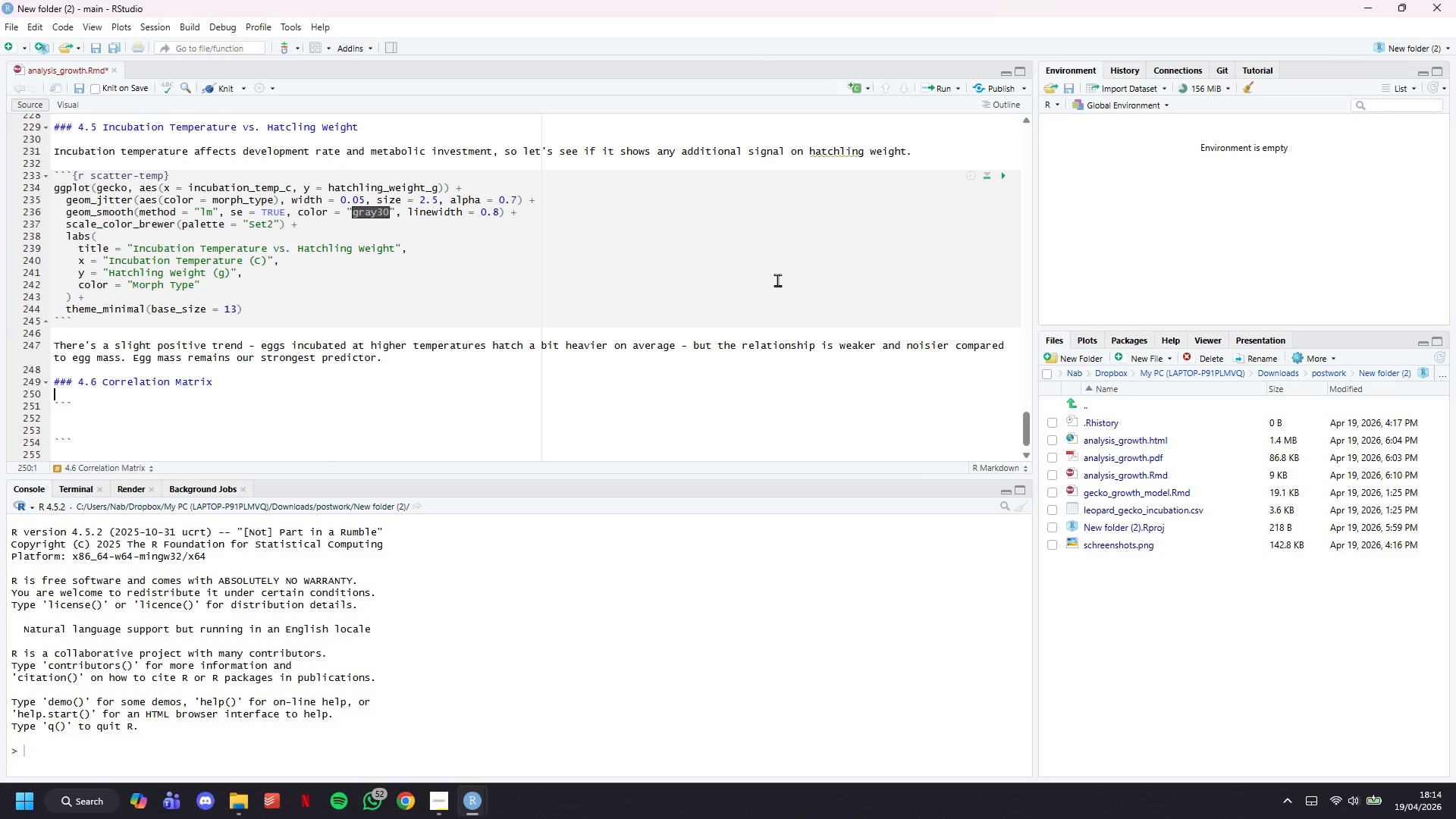 
key(ArrowDown)
 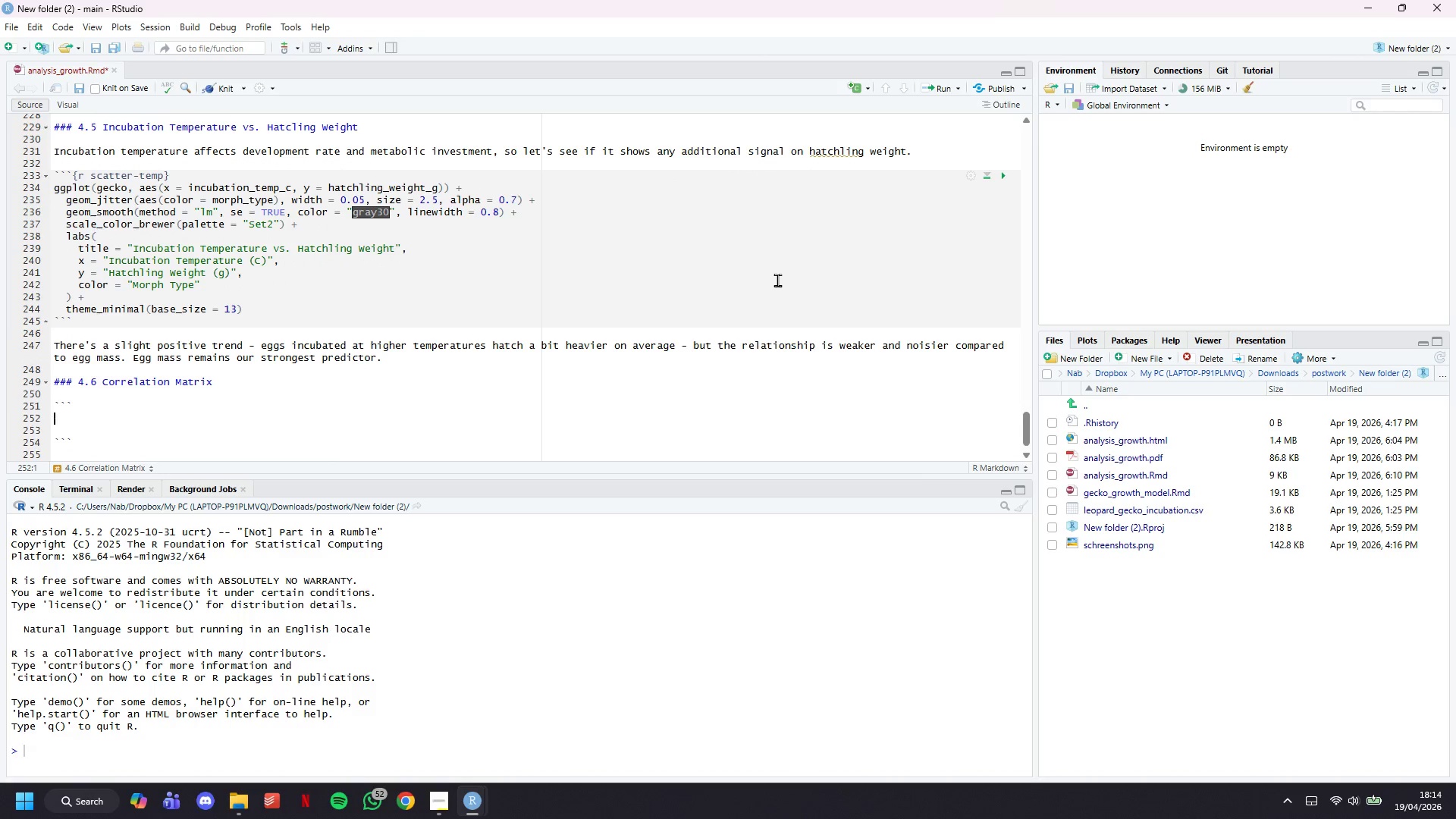 
key(ArrowDown)
 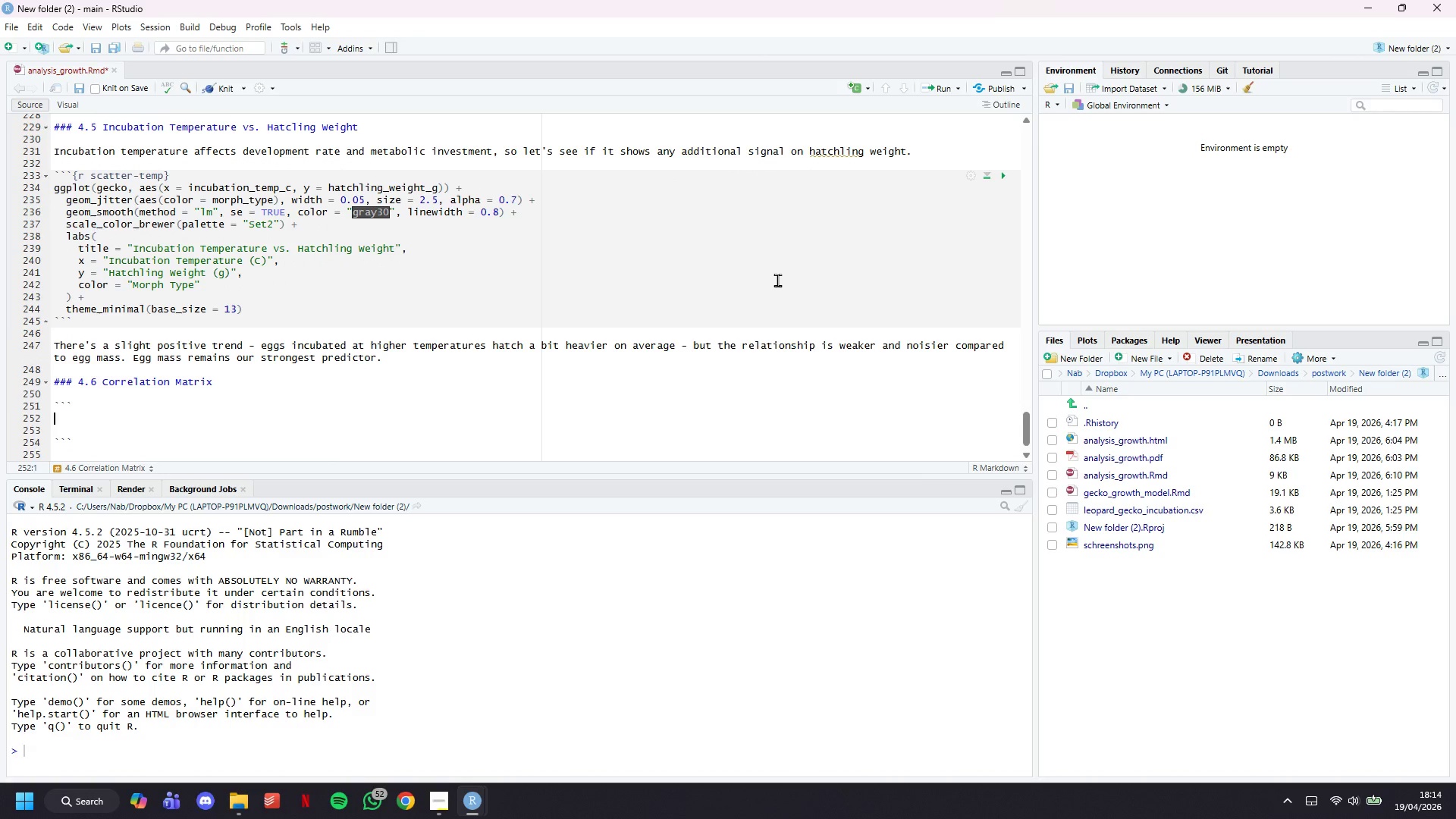 
key(ArrowLeft)
 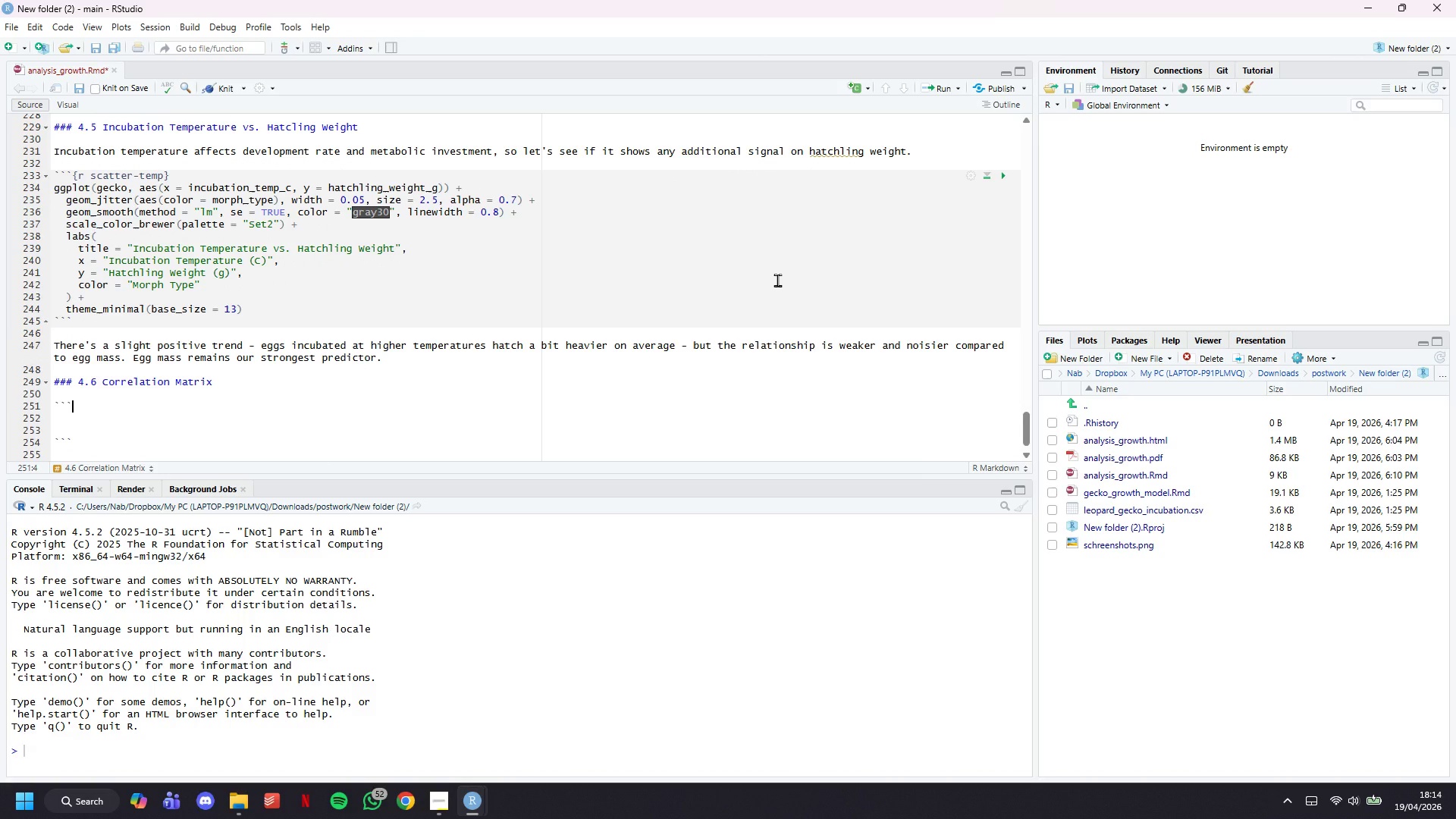 
type({r corrl)
key(Backspace)
type(ea)
key(Backspace)
type(lation)
 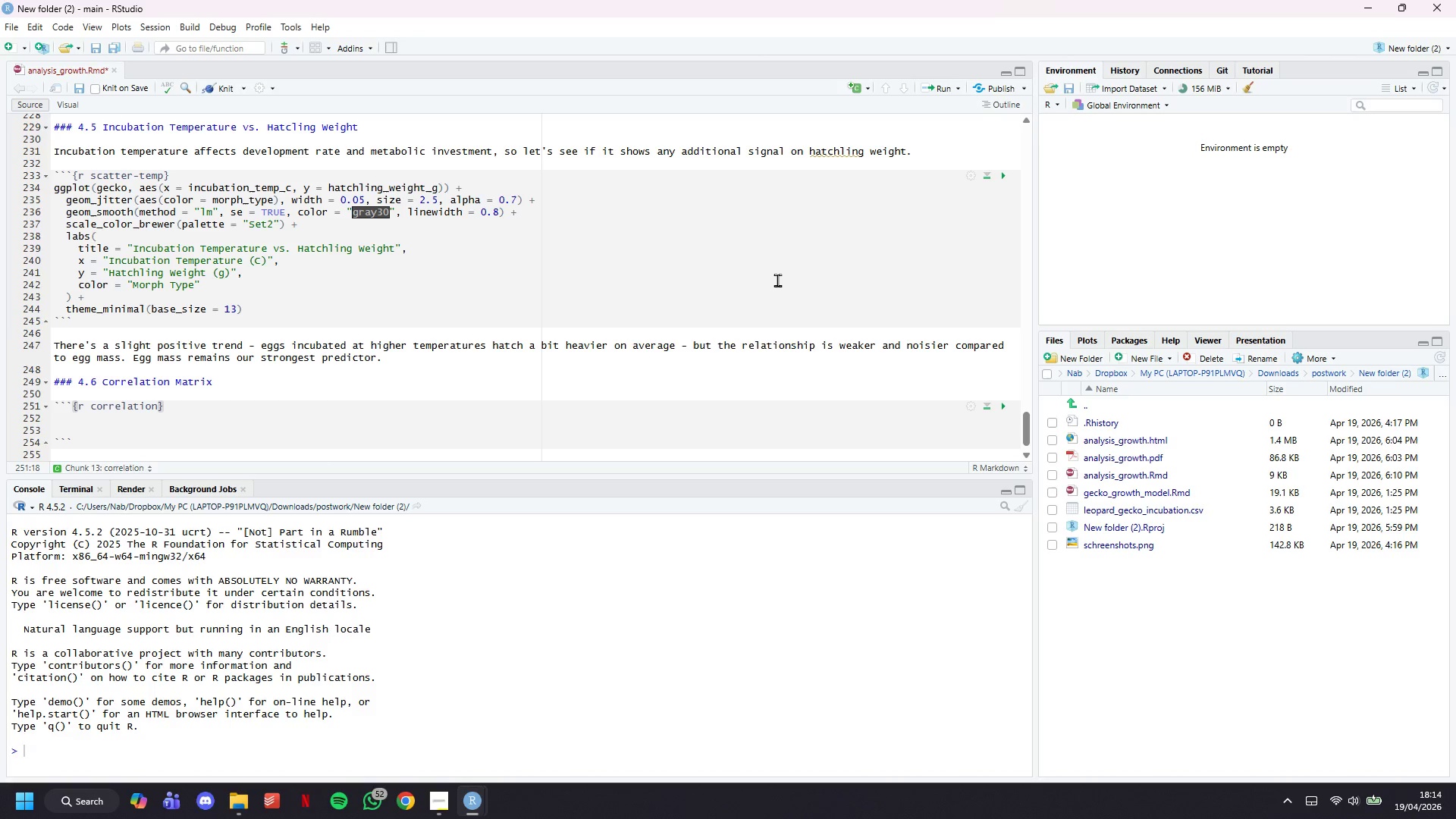 
key(ArrowRight)
 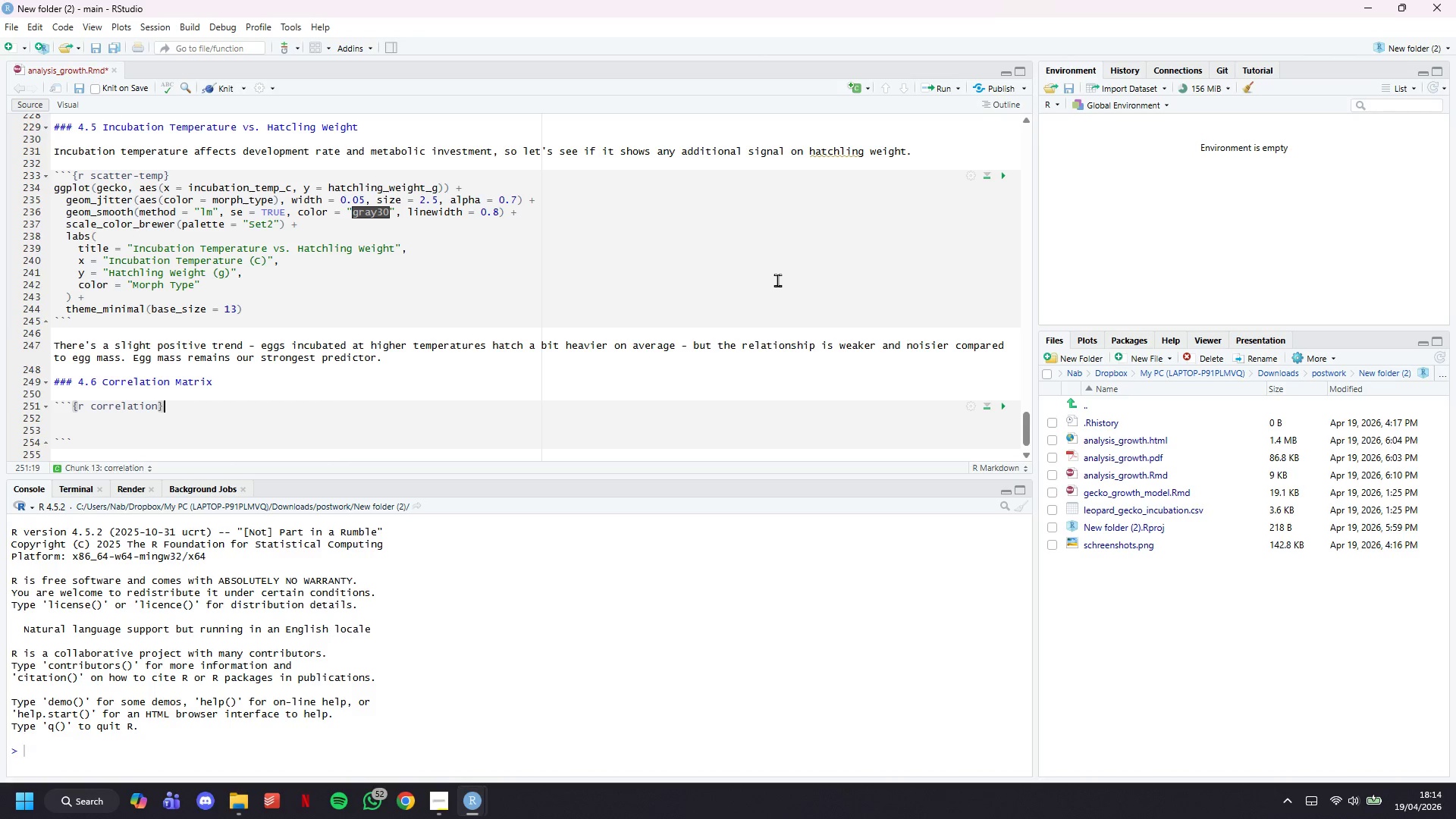 
key(Enter)
 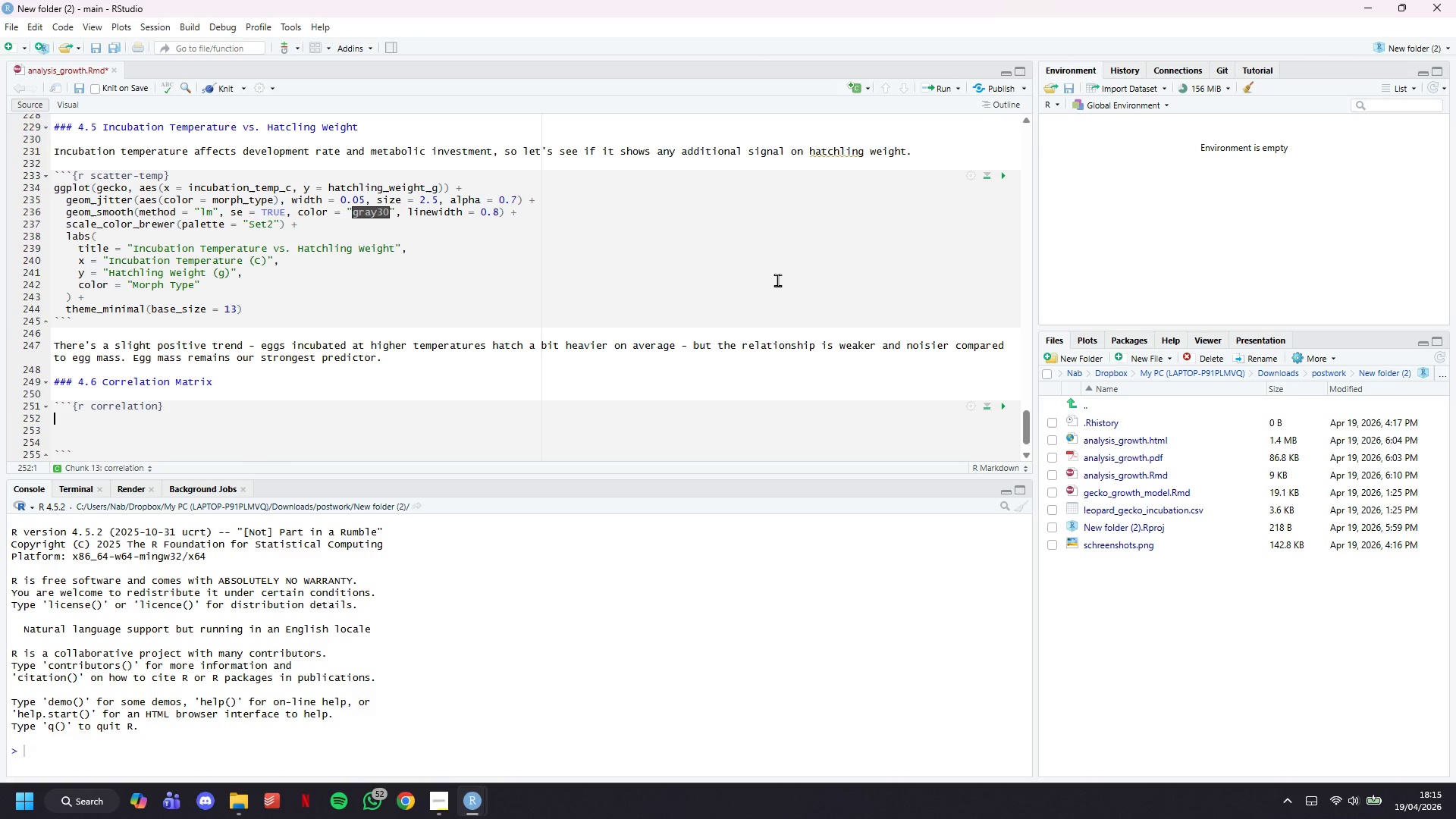 
type(gecko ?)
key(Backspace)
type(\> )
key(Backspace)
key(Backspace)
key(Backspace)
type(|>)
 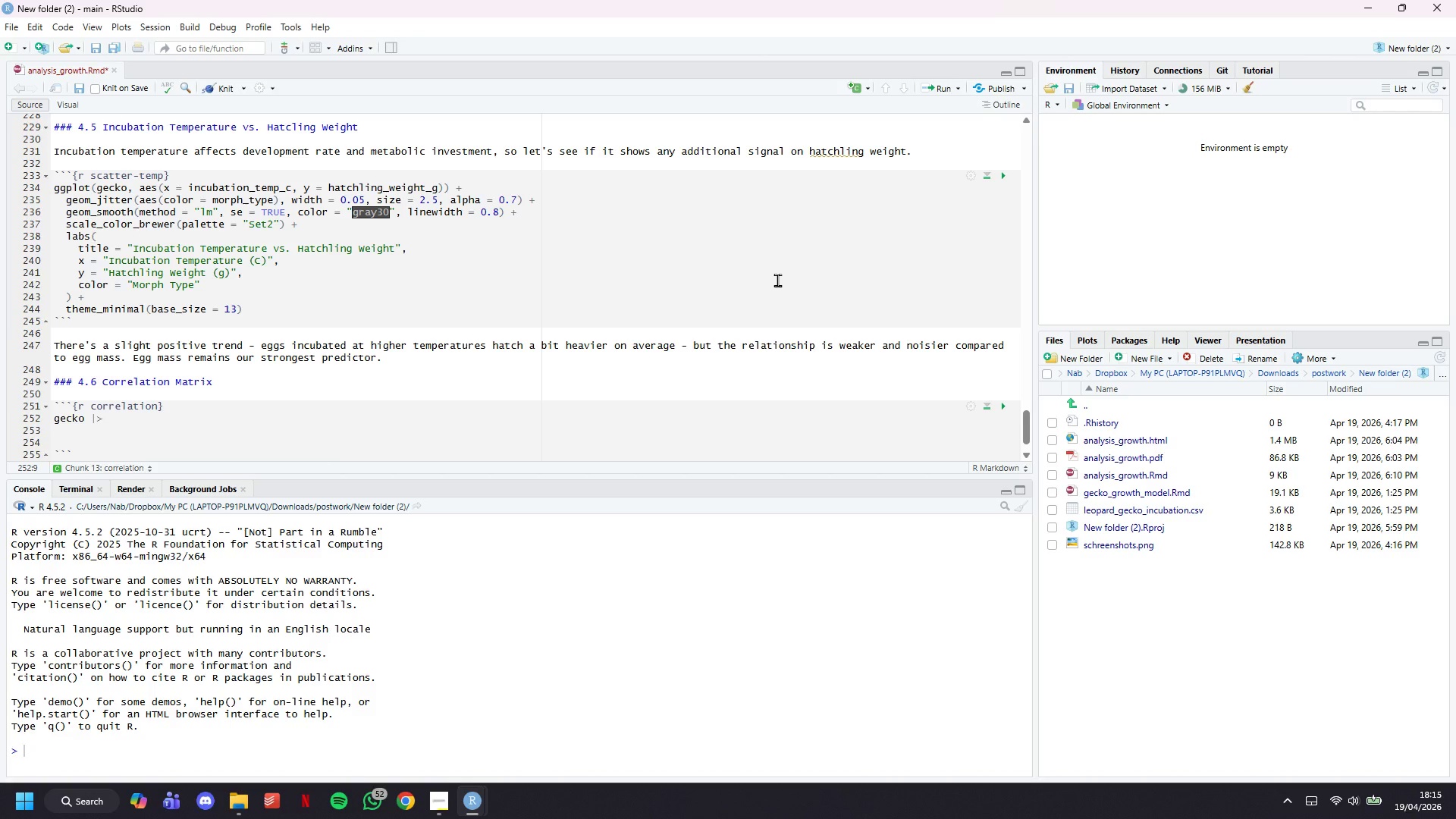 
key(Enter)
 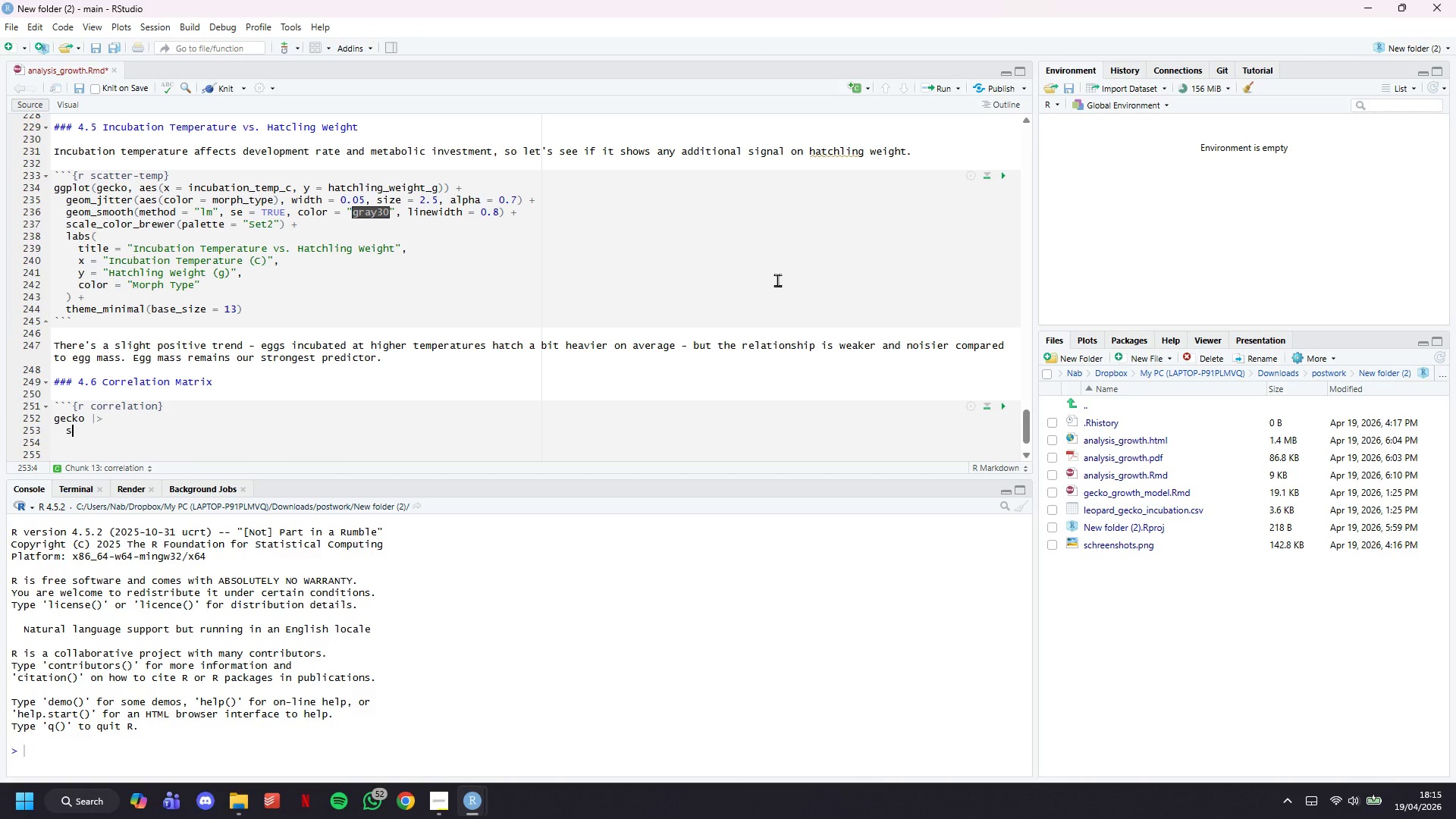 
type(select(egg_mass_g, incubation+_)
key(Backspace)
key(Backspace)
type(_temp_c, )
 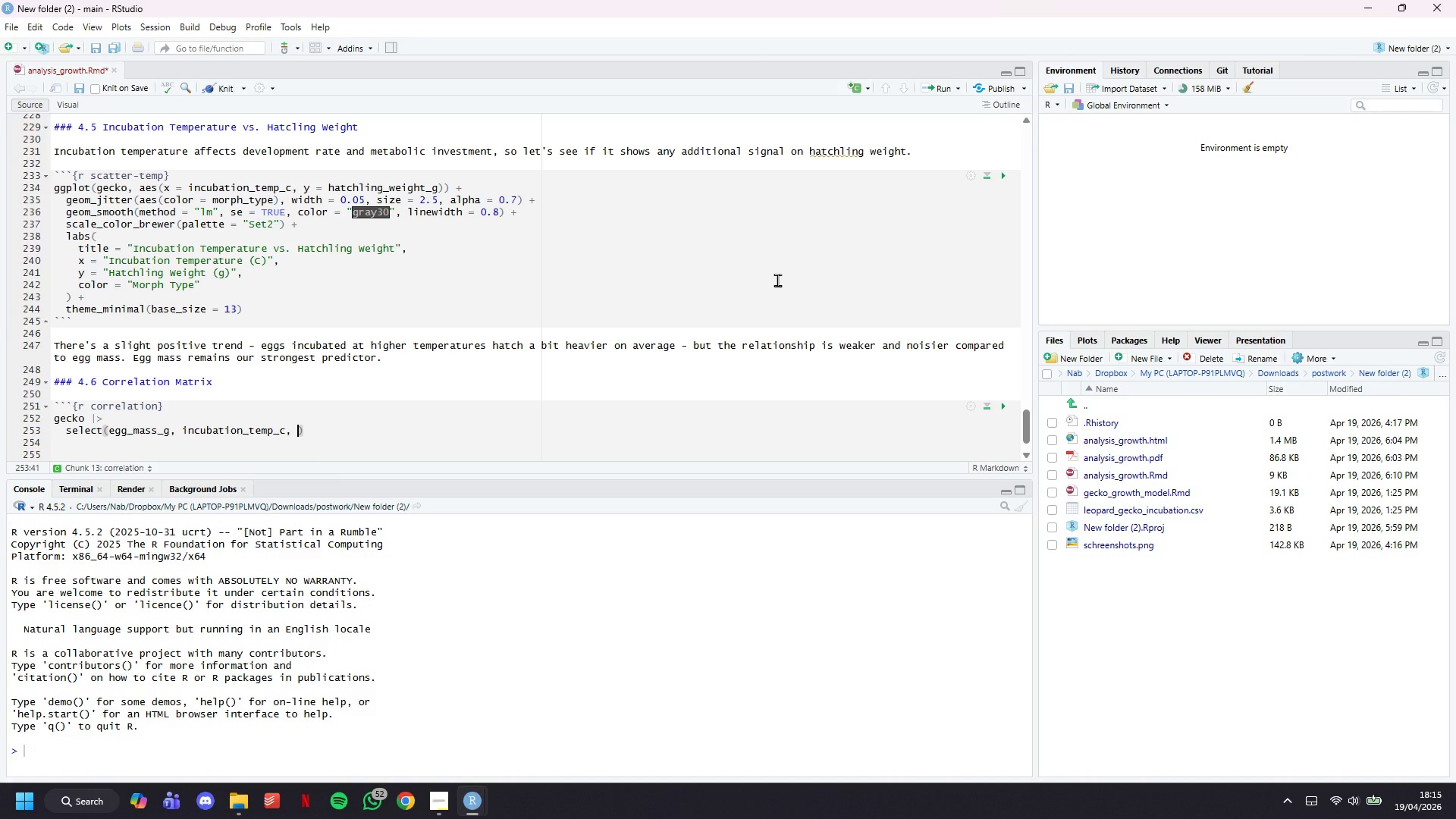 
wait(96.08)
 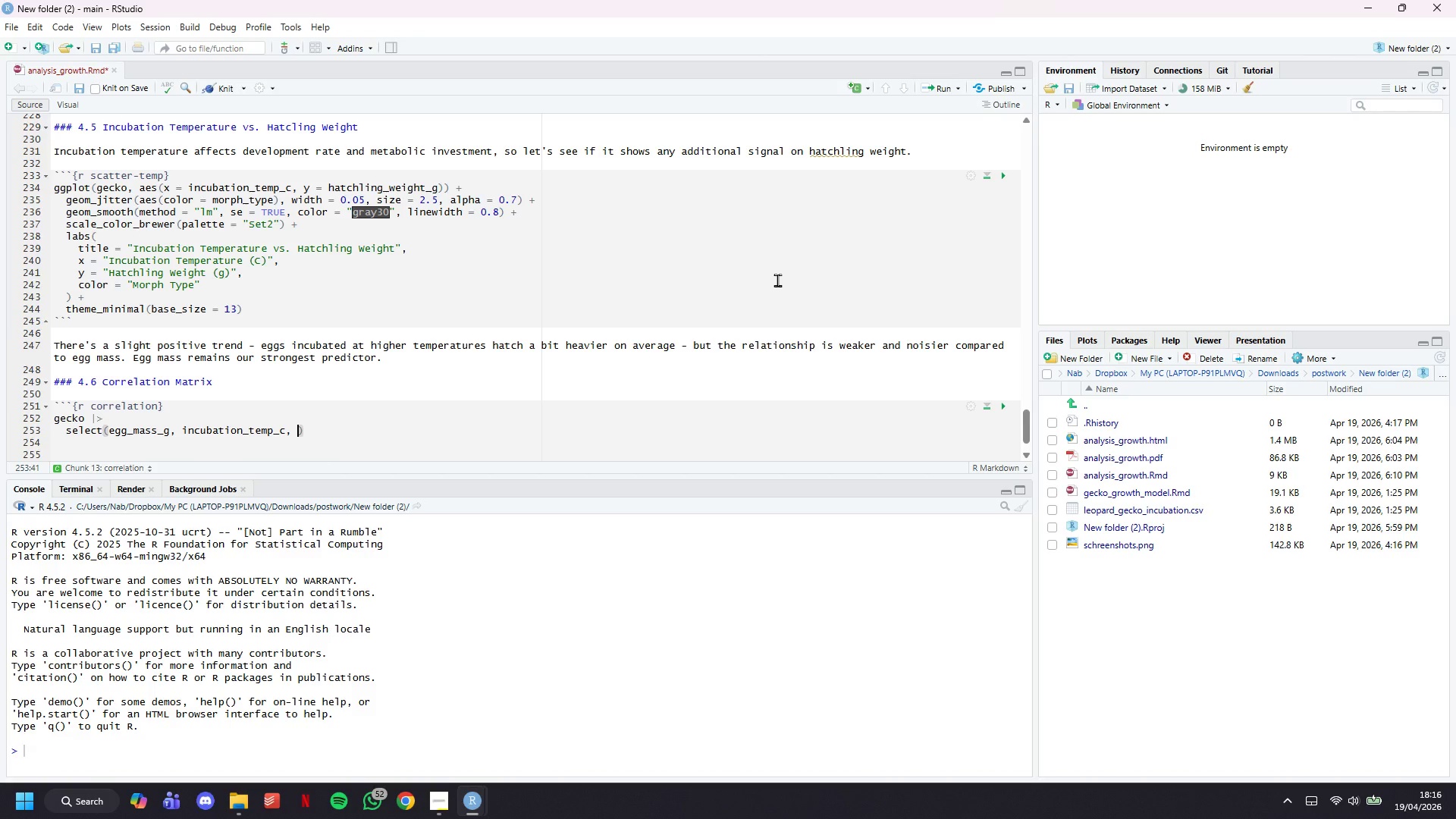 
scroll: coordinate [375, 366], scroll_direction: down, amount: 5.0
 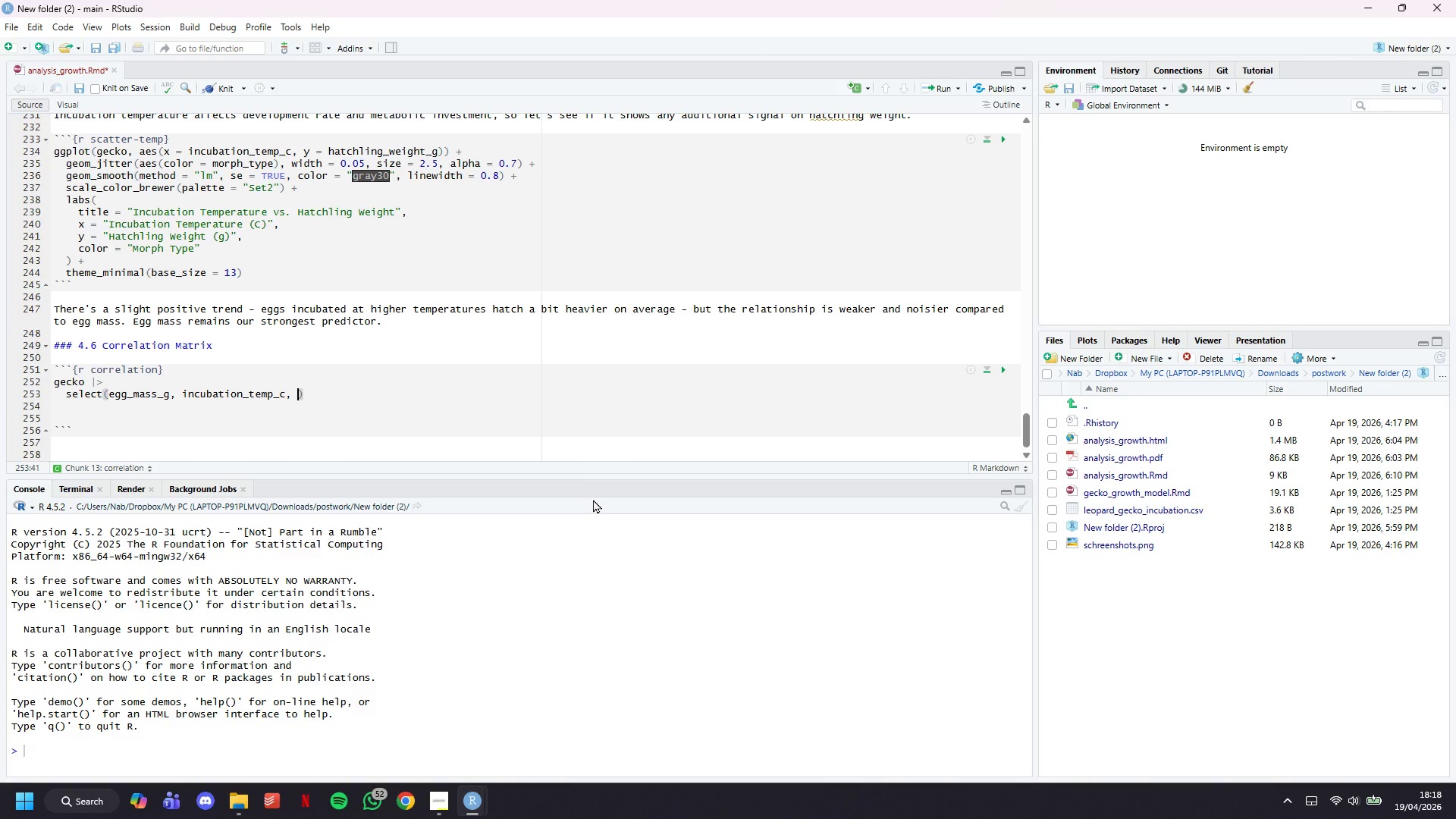 
wait(111.55)
 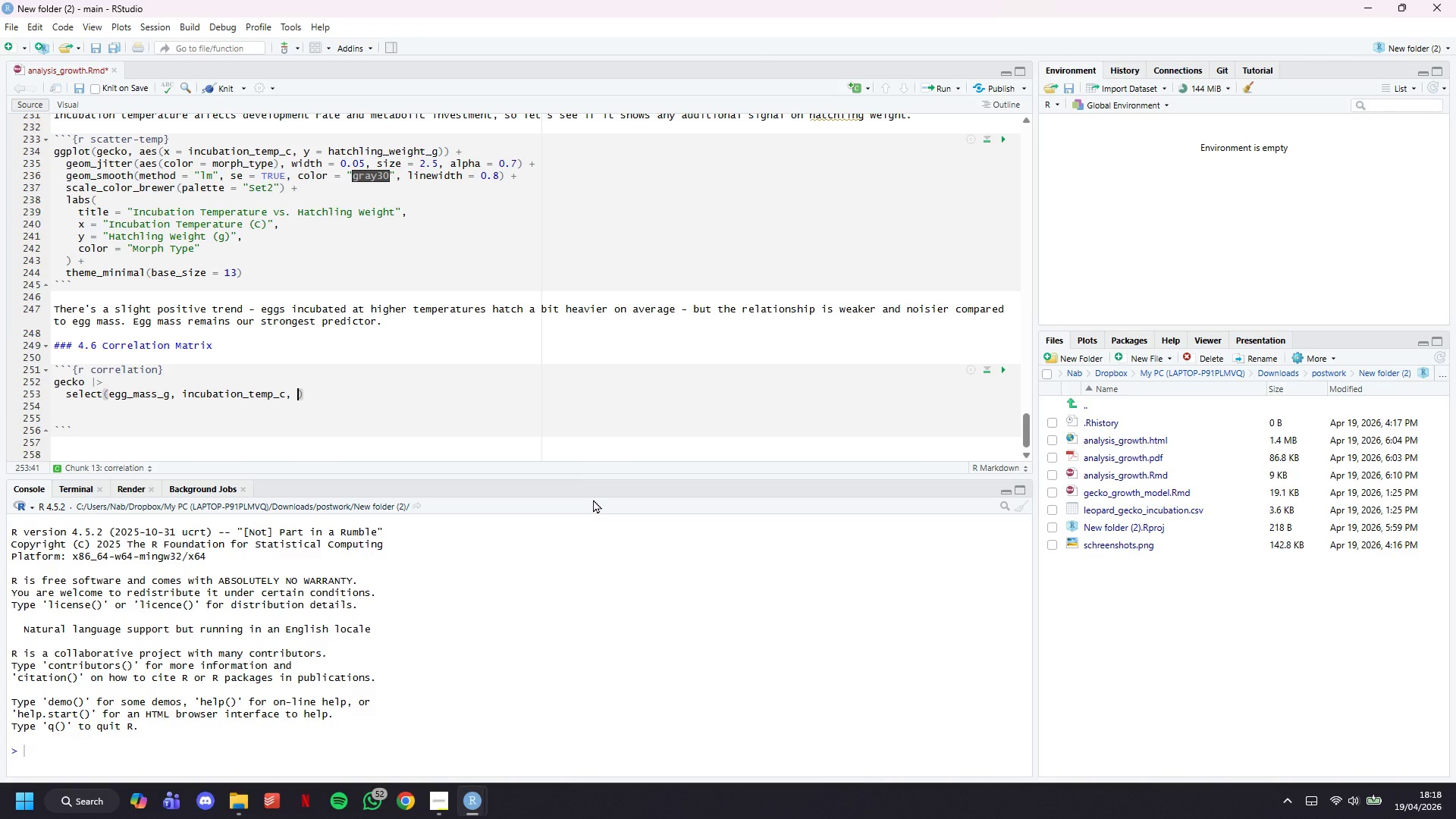 
type(incubar)
key(Backspace)
type(tion_humidity_pct,)
 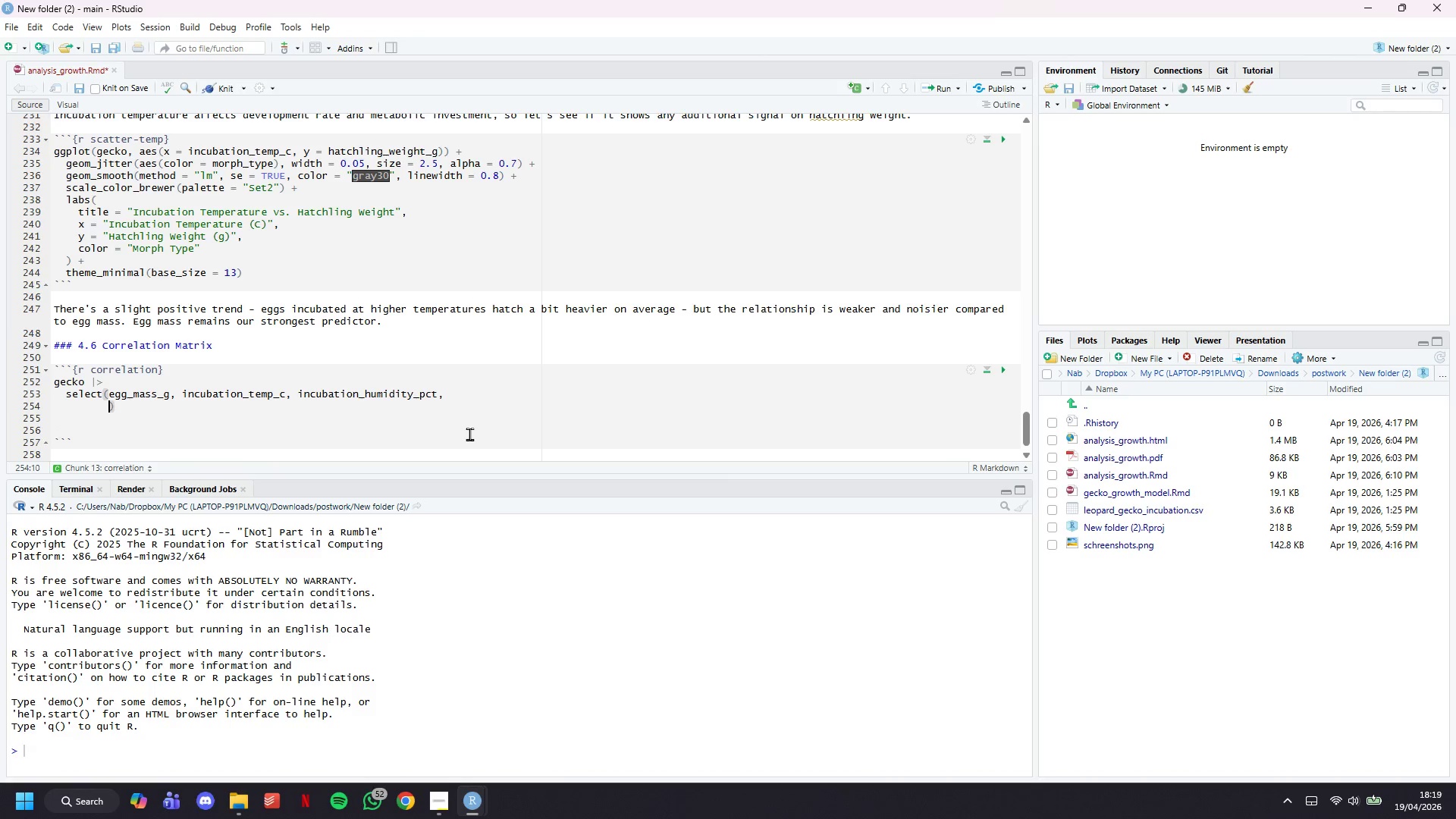 
 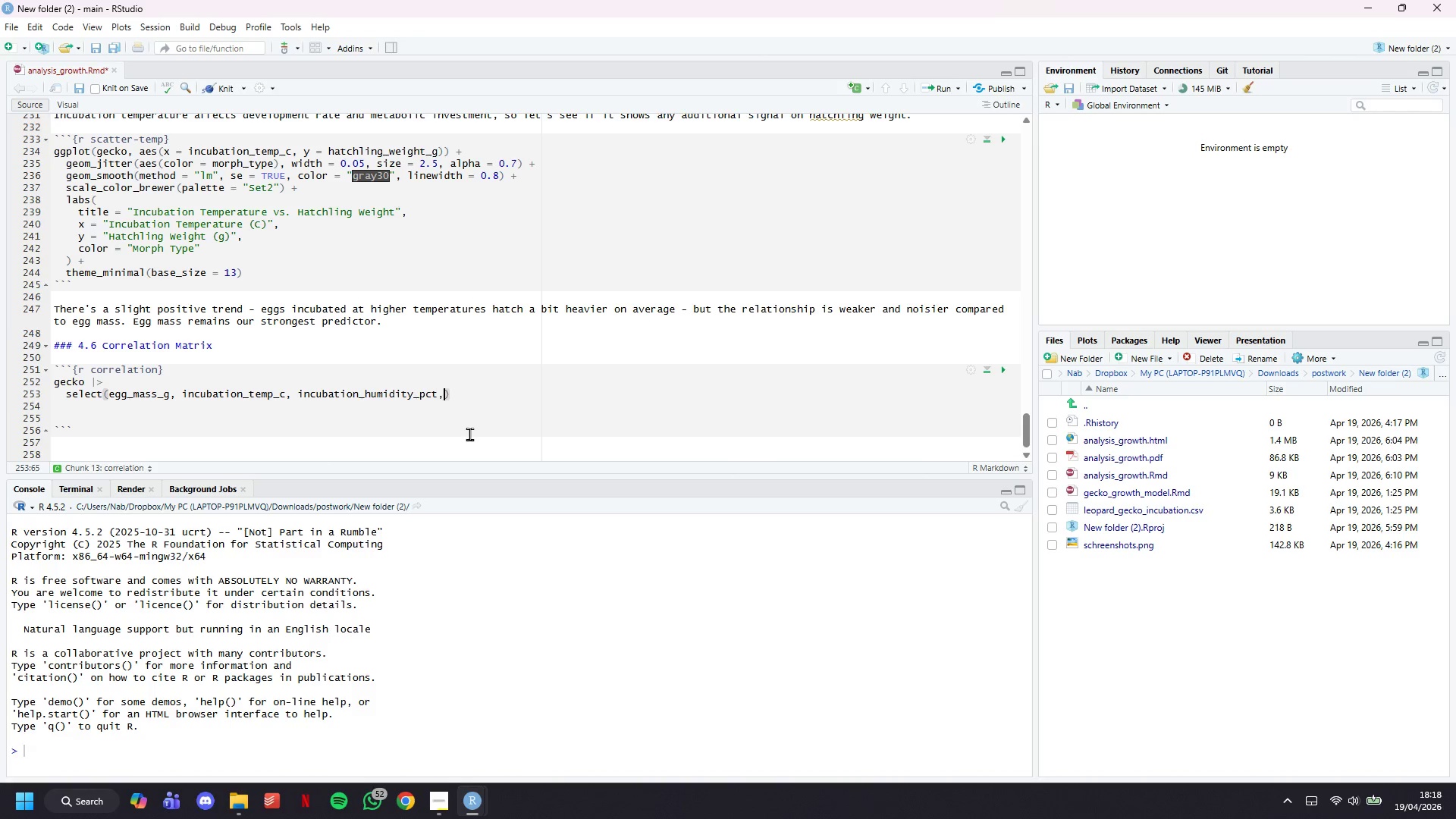 
key(Enter)
 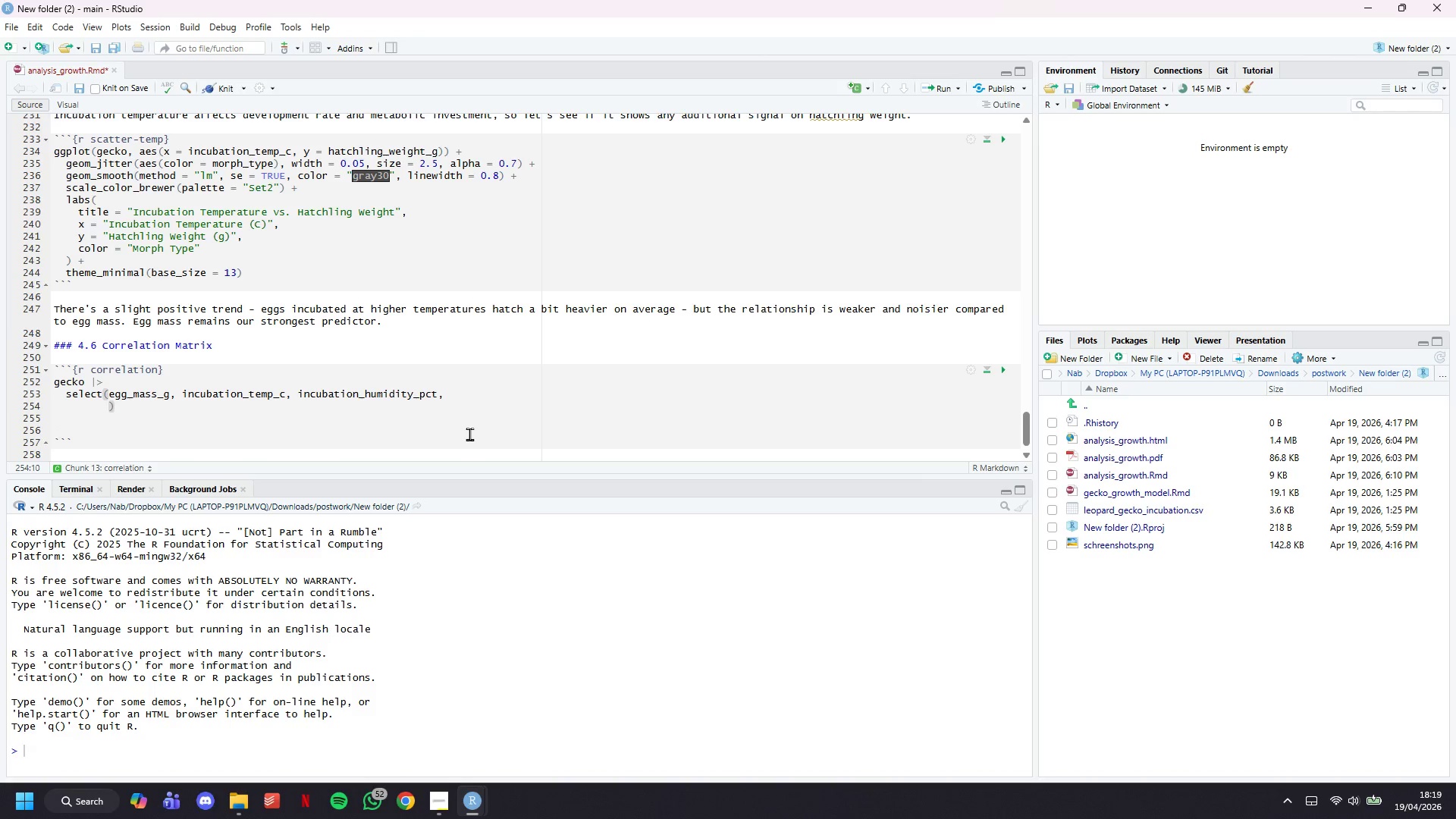 
type(o)
key(Backspace)
type(incubation_daysk)
key(Backspace)
type(, clutch_sz)
key(Backspace)
type(9)
key(Backspace)
type(ize, hatchling_weight_g)
 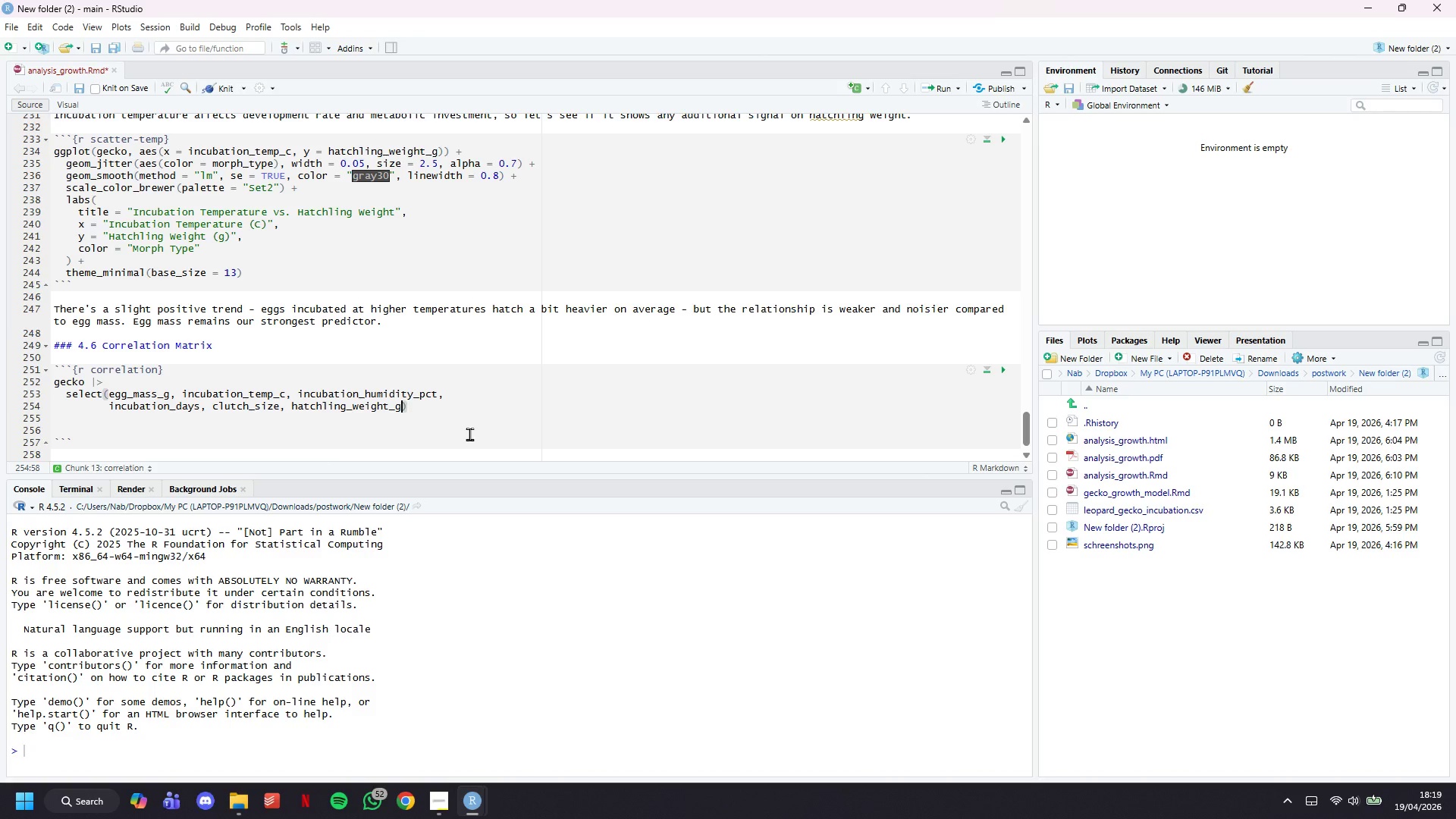 
key(ArrowRight)
 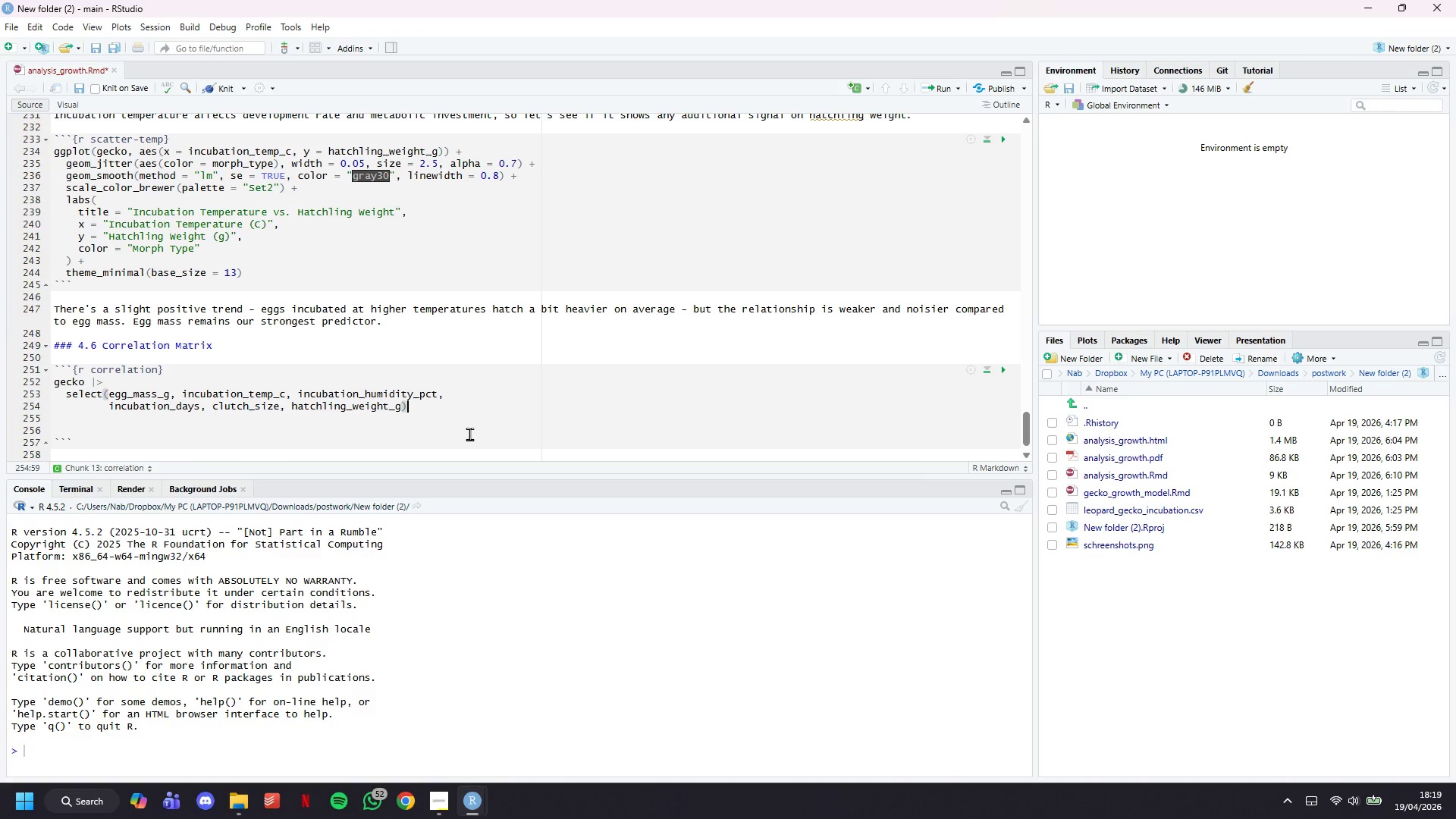 
key(Space)
 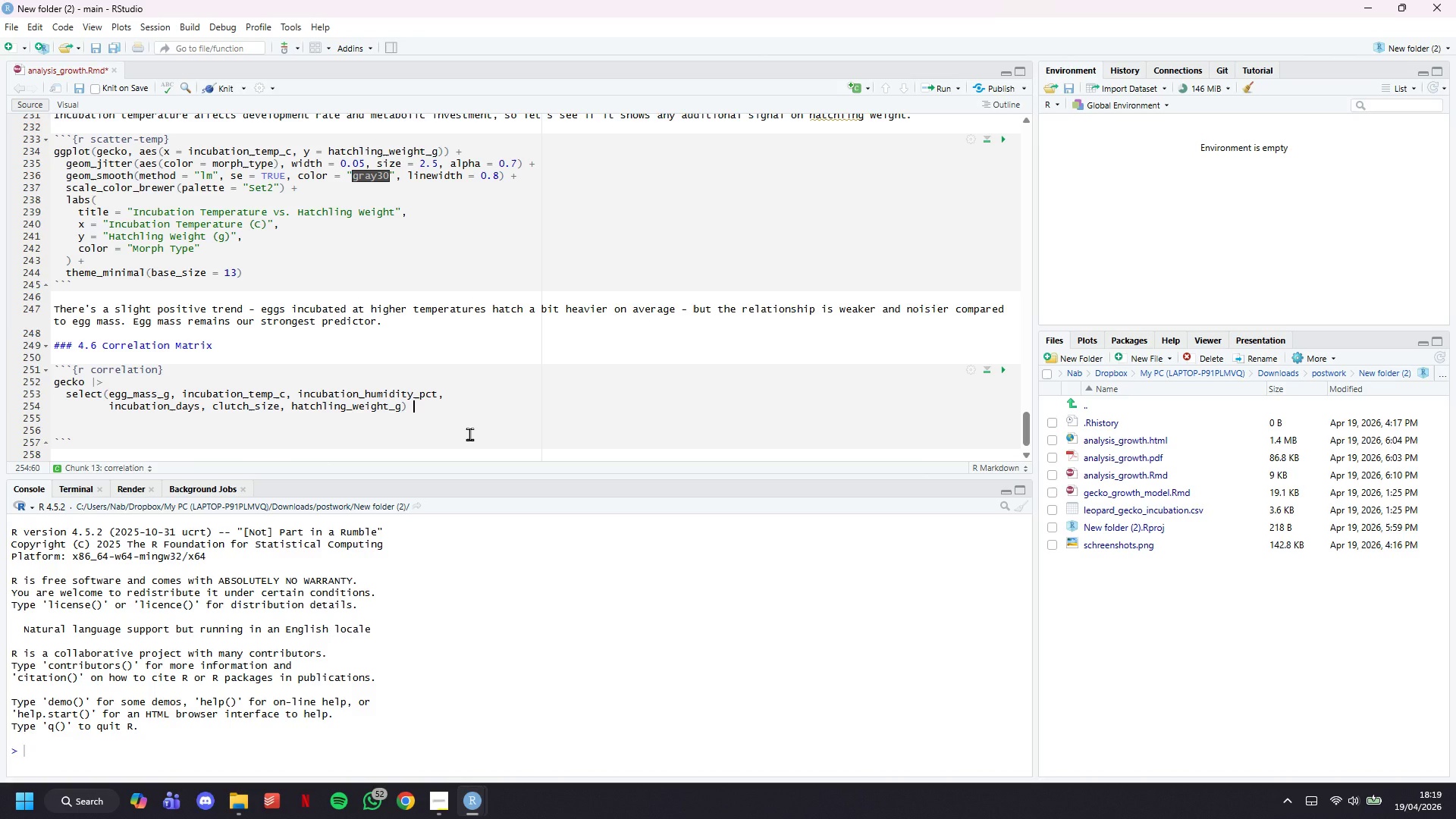 
key(Shift+Backslash)
 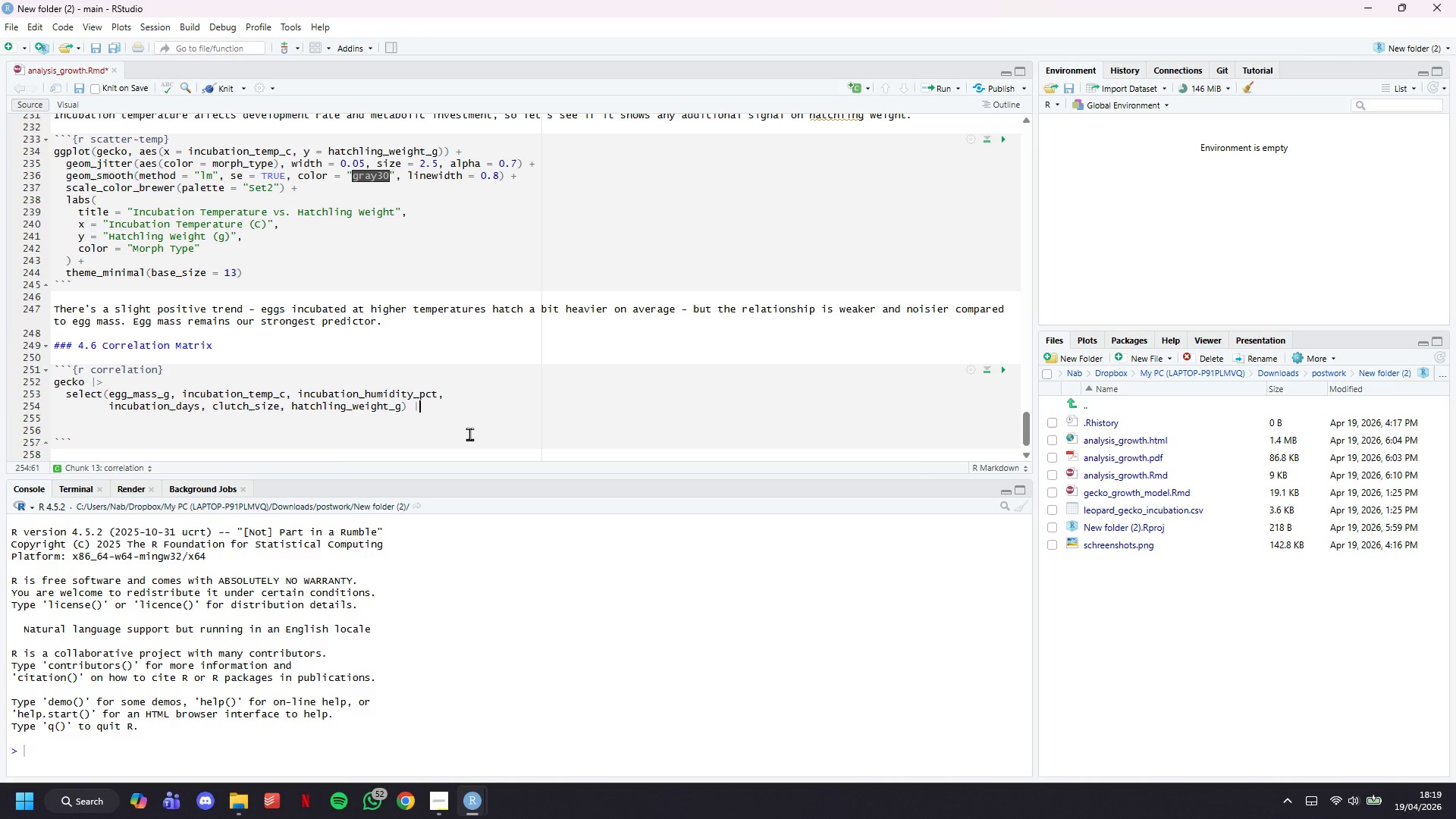 
key(Shift+Period)
 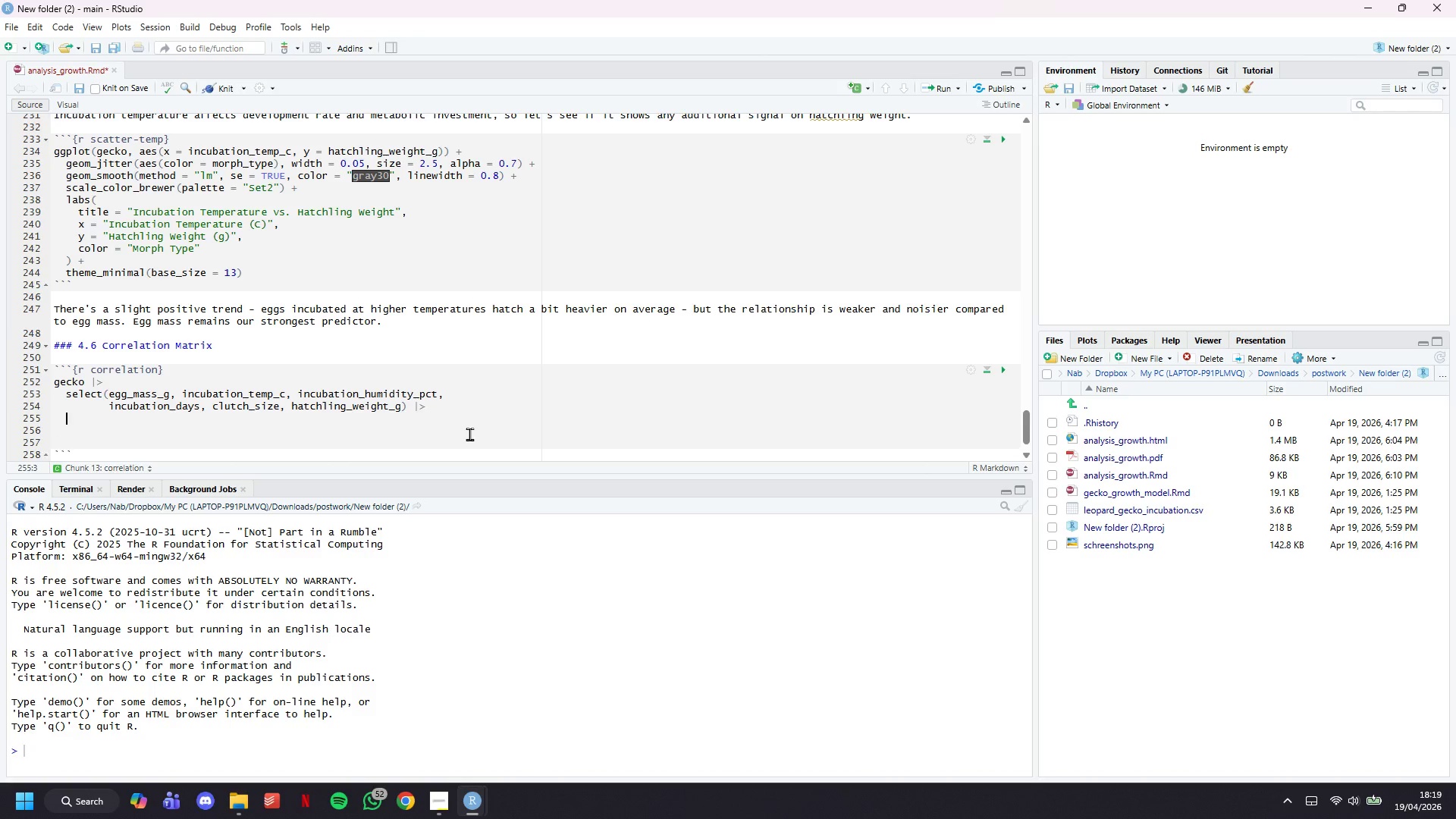 
key(Enter)
 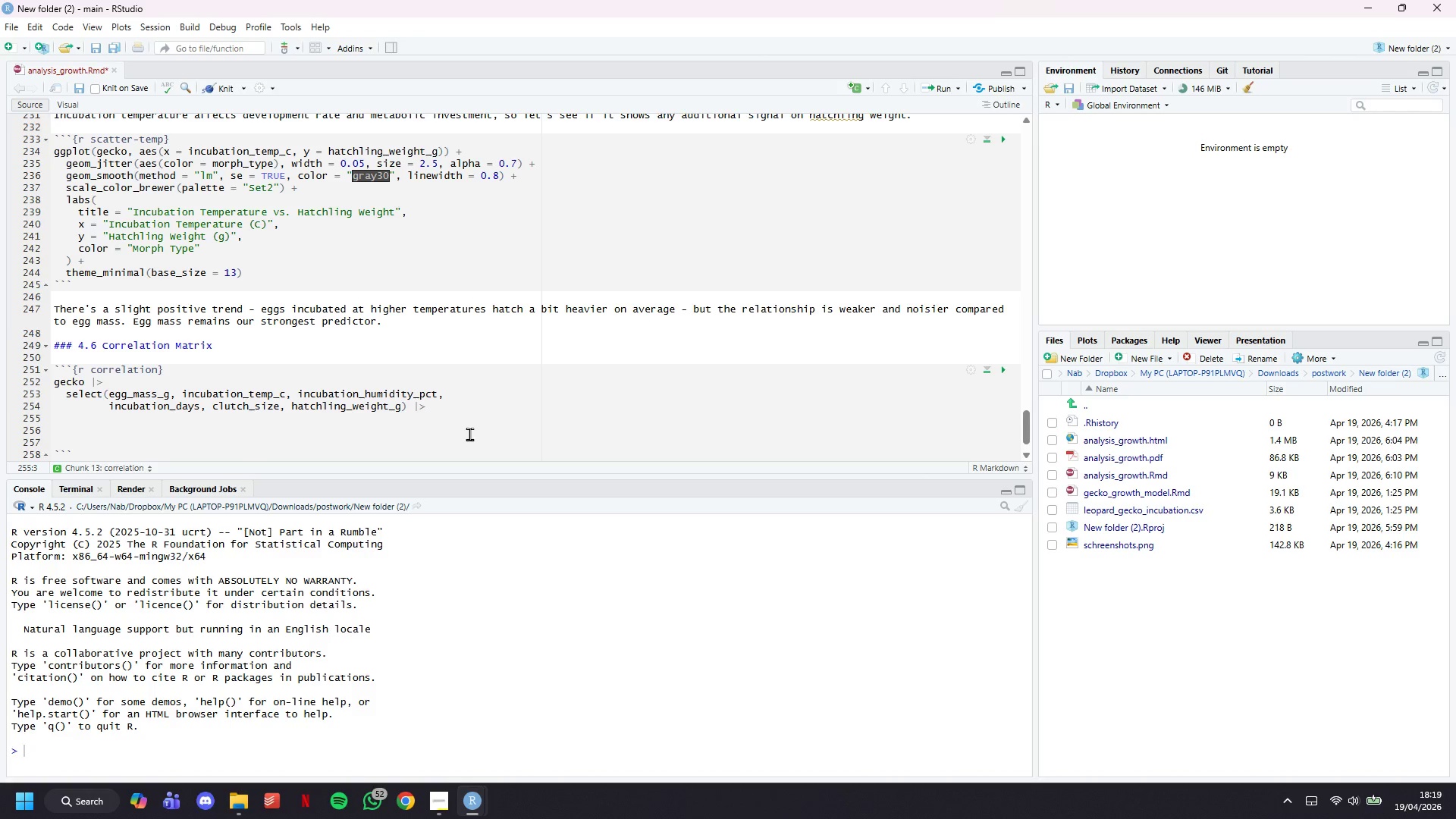 
type(cor()
 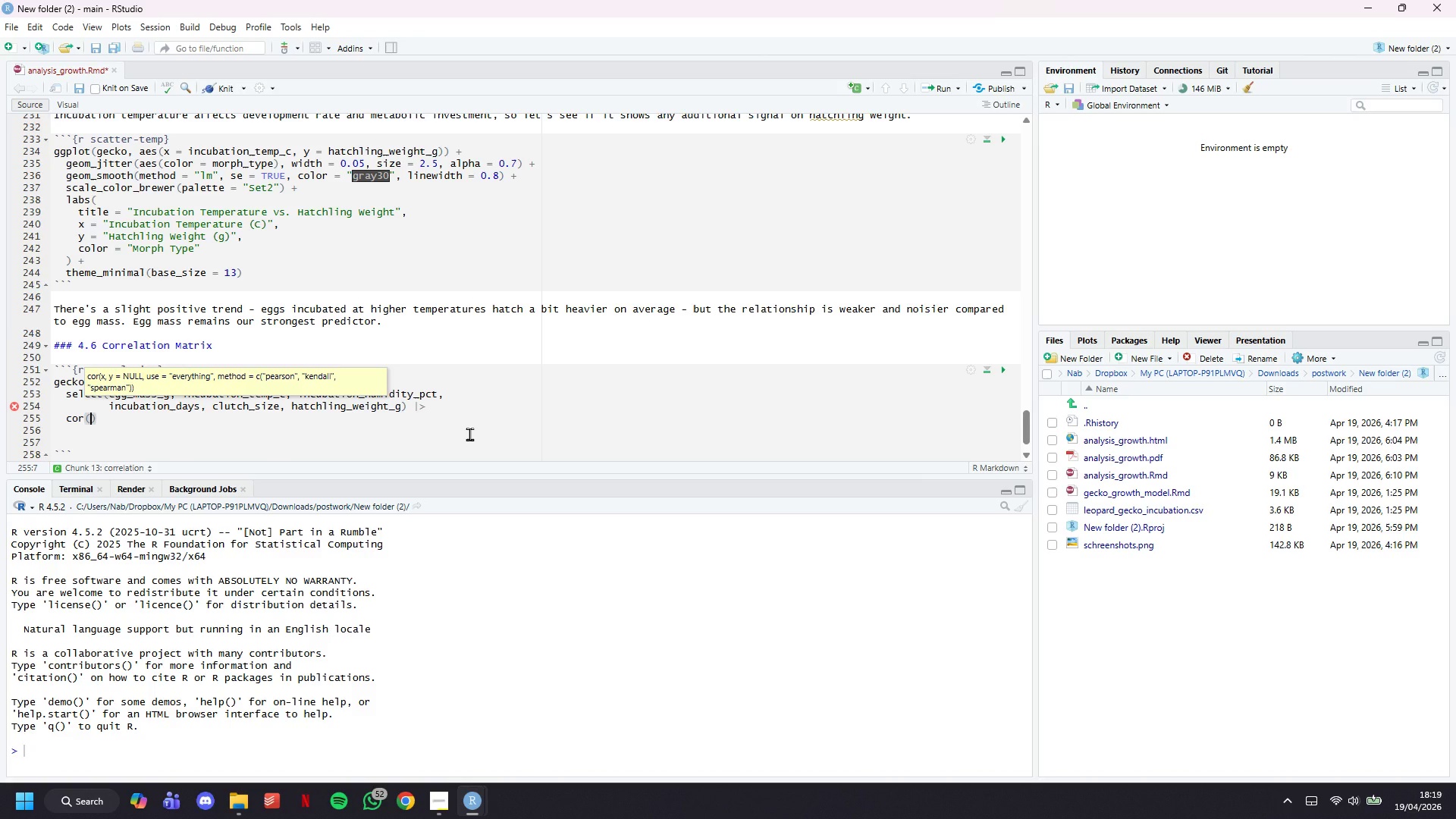 
key(ArrowRight)
 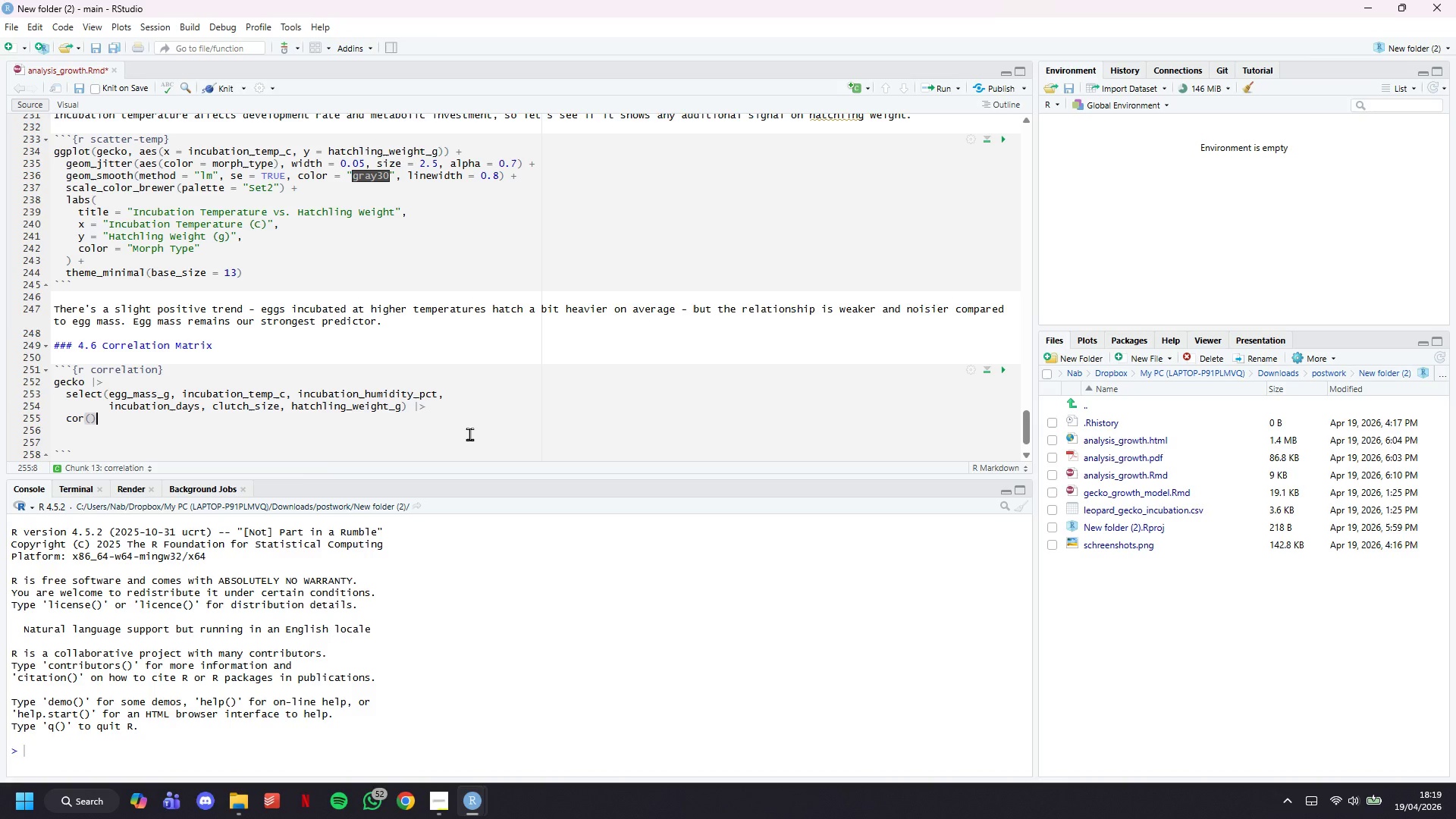 
key(Shift+ShiftLeft)
 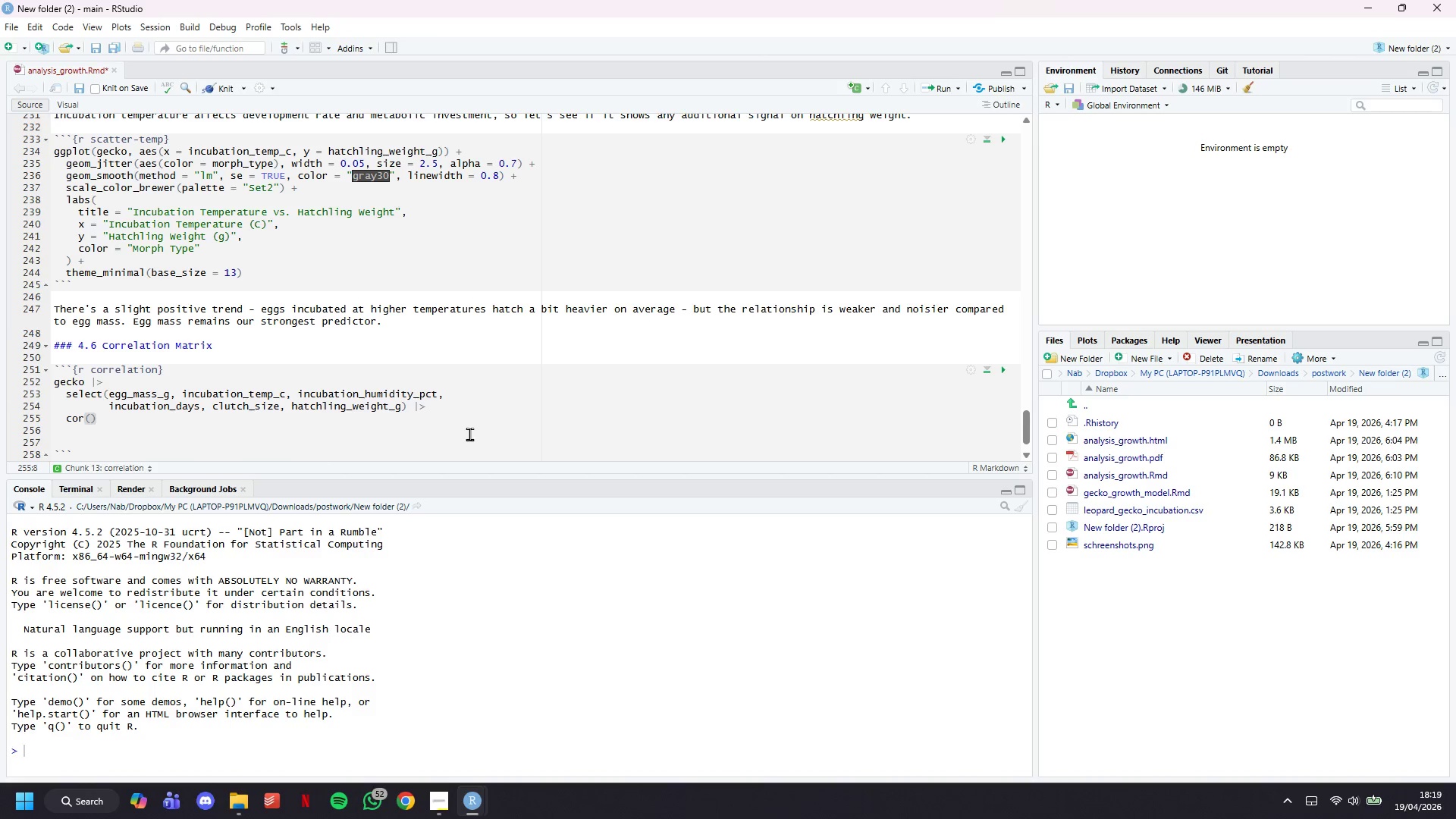 
key(Space)
 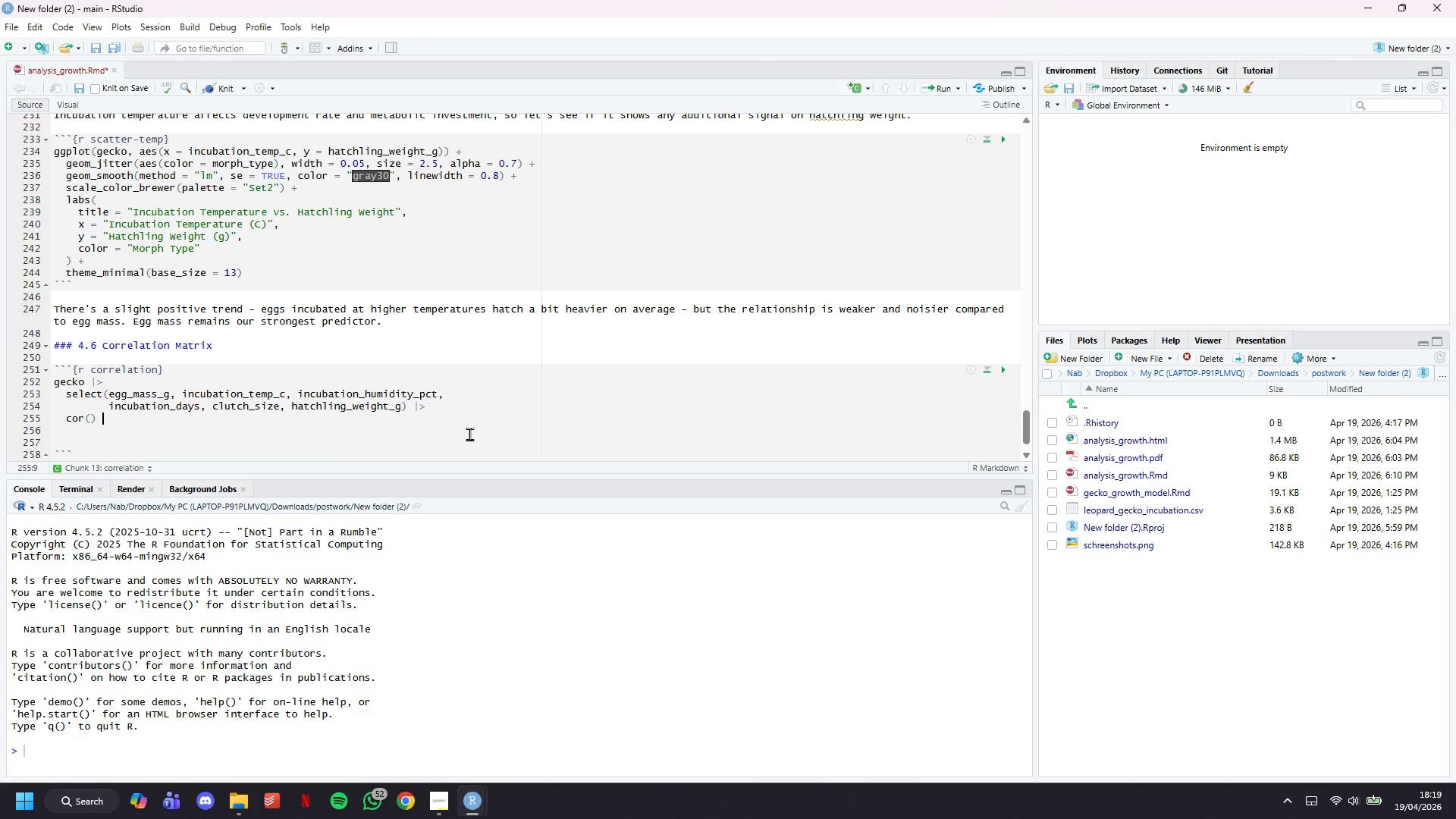 
key(Shift+Backslash)
 